 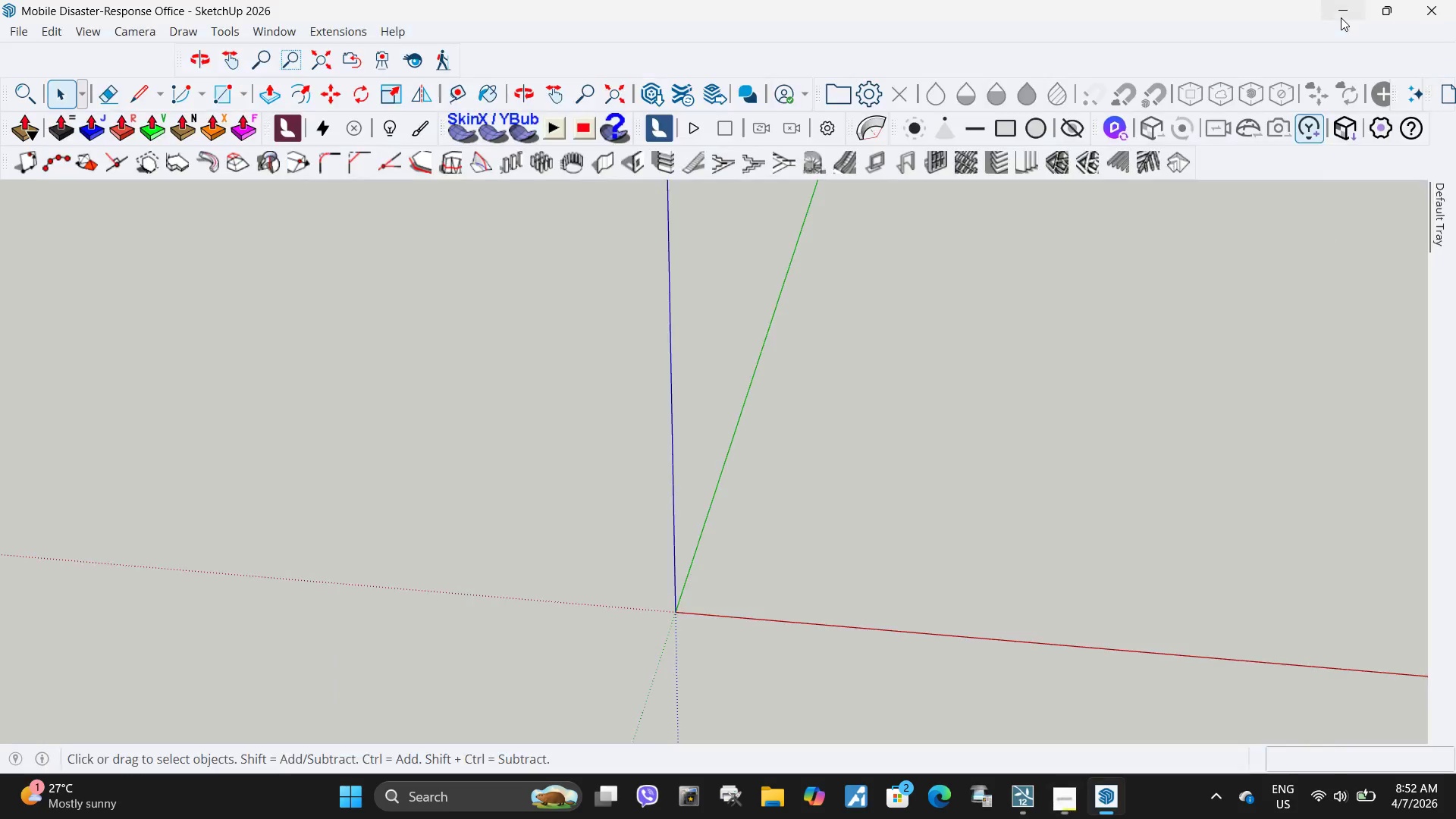 
scroll: coordinate [375, 544], scroll_direction: down, amount: 4.0
 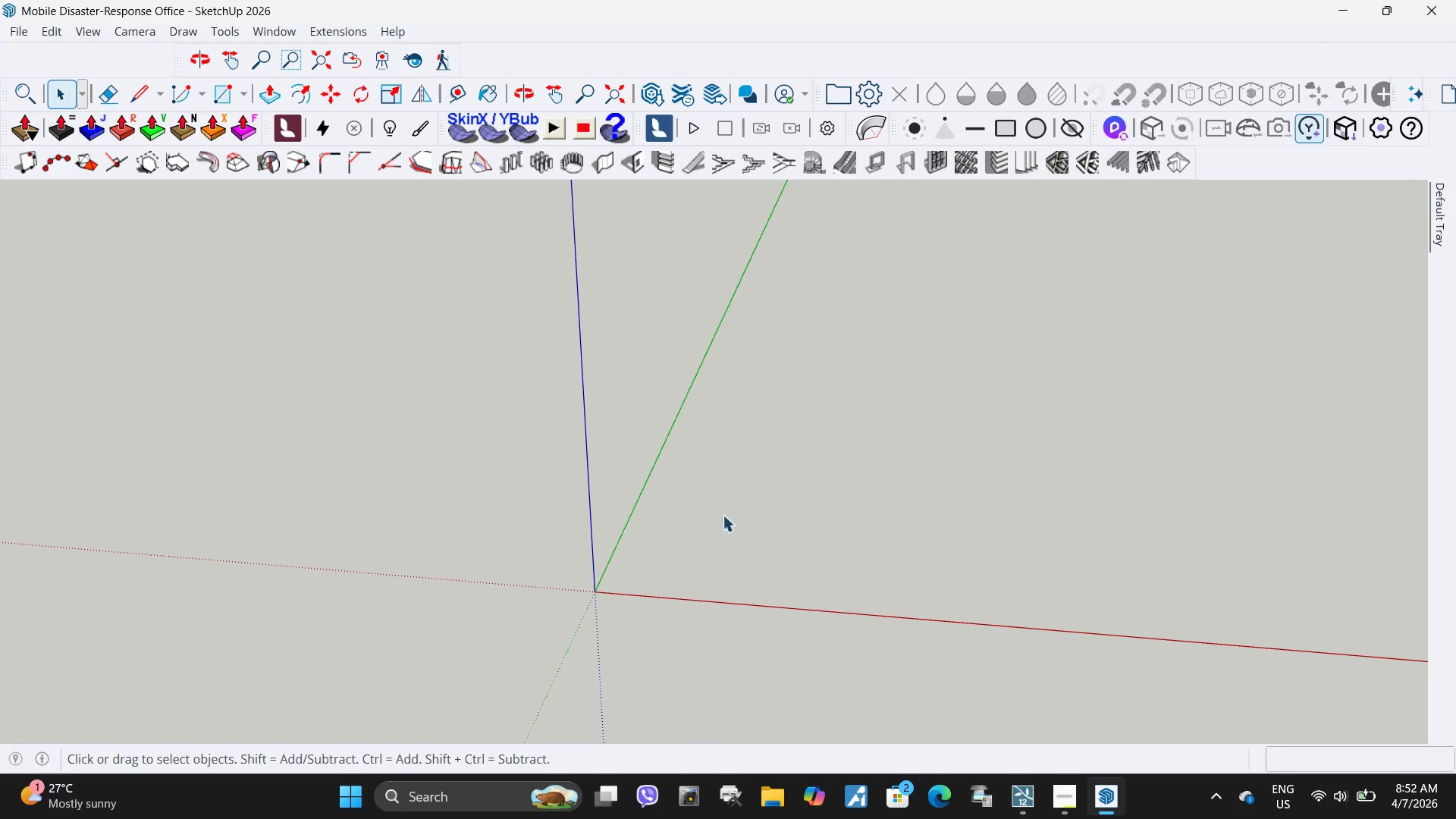 
key(L)
 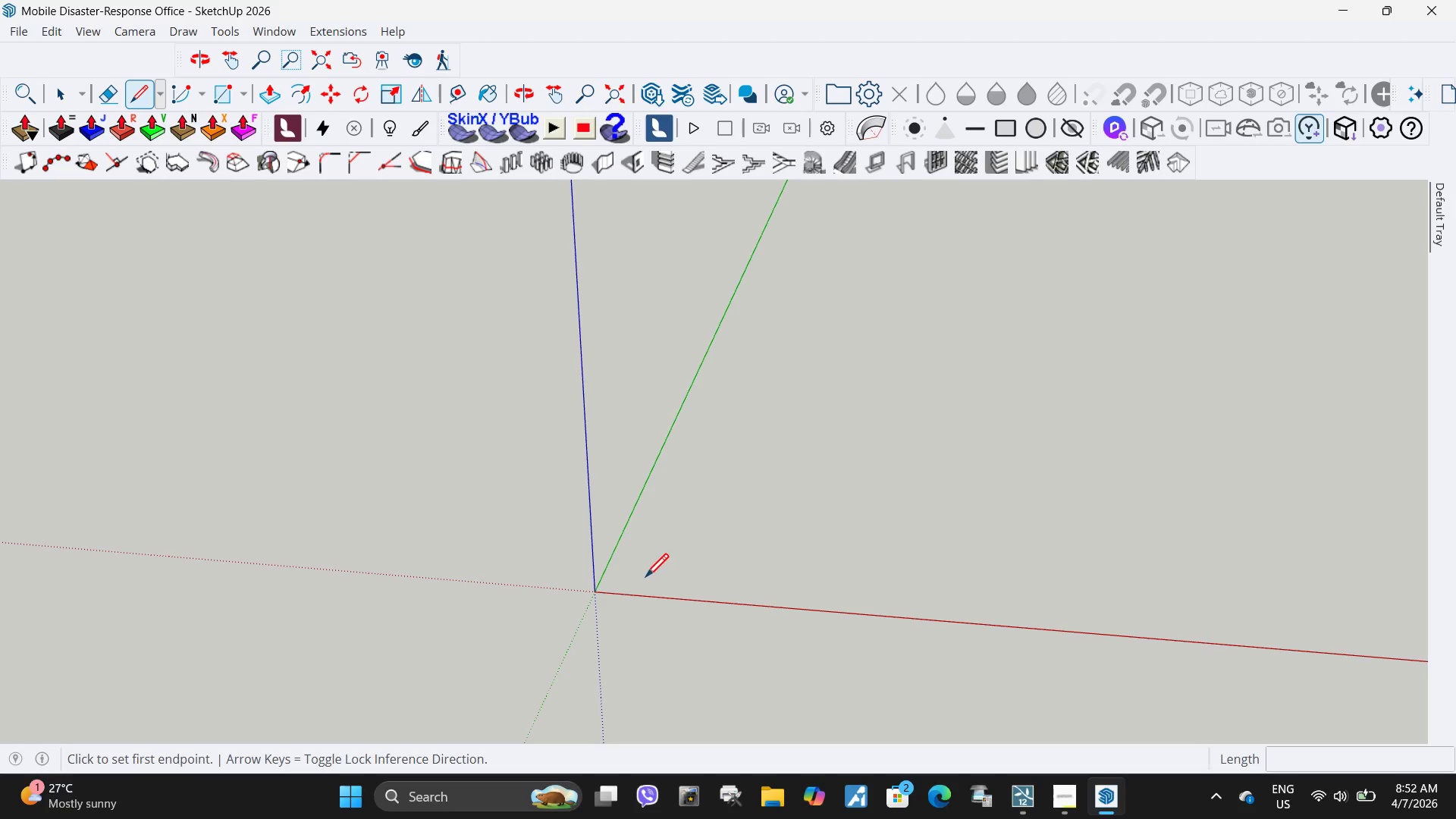 
left_click([632, 585])
 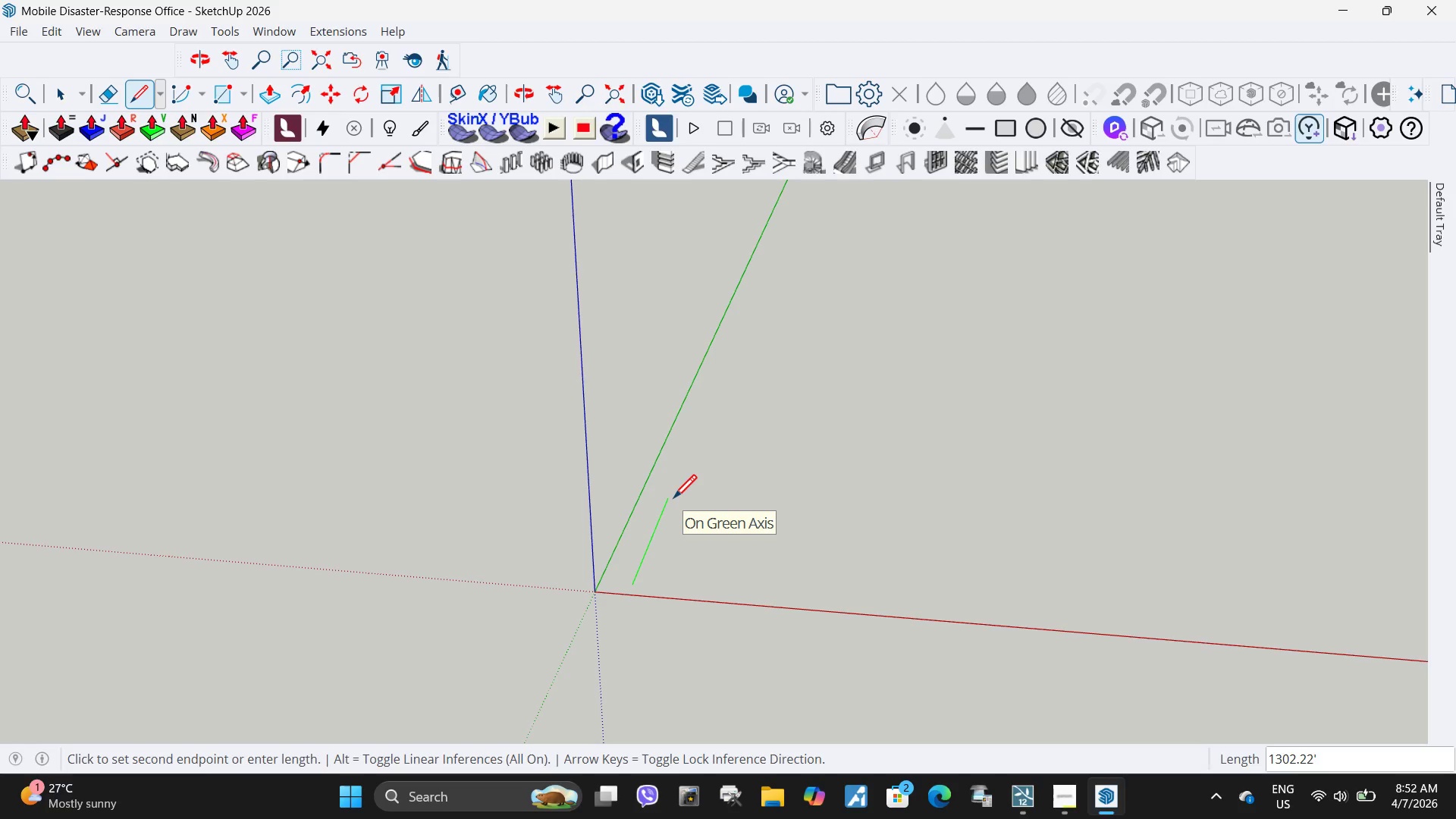 
key(Numpad2)
 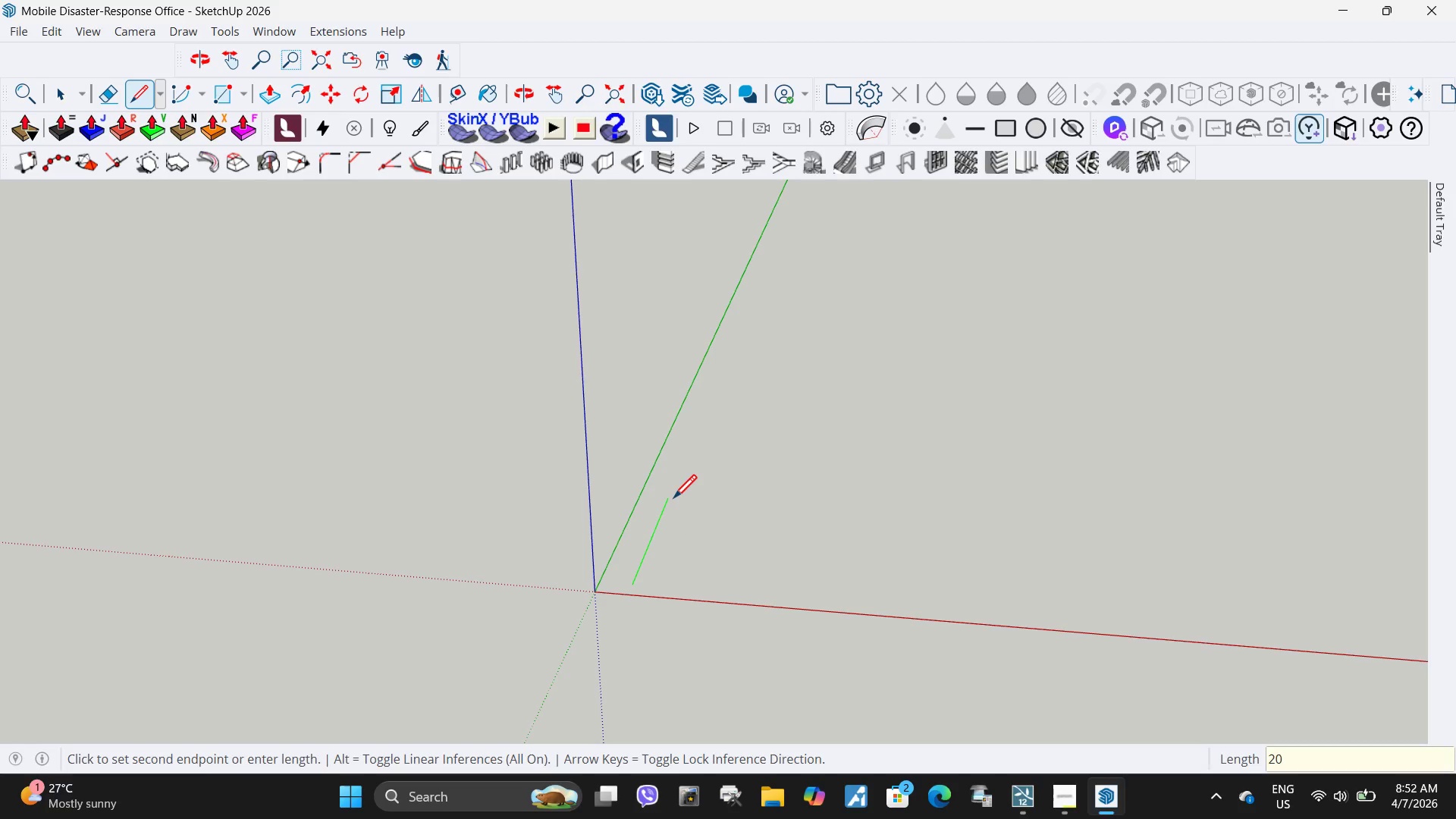 
key(Numpad0)
 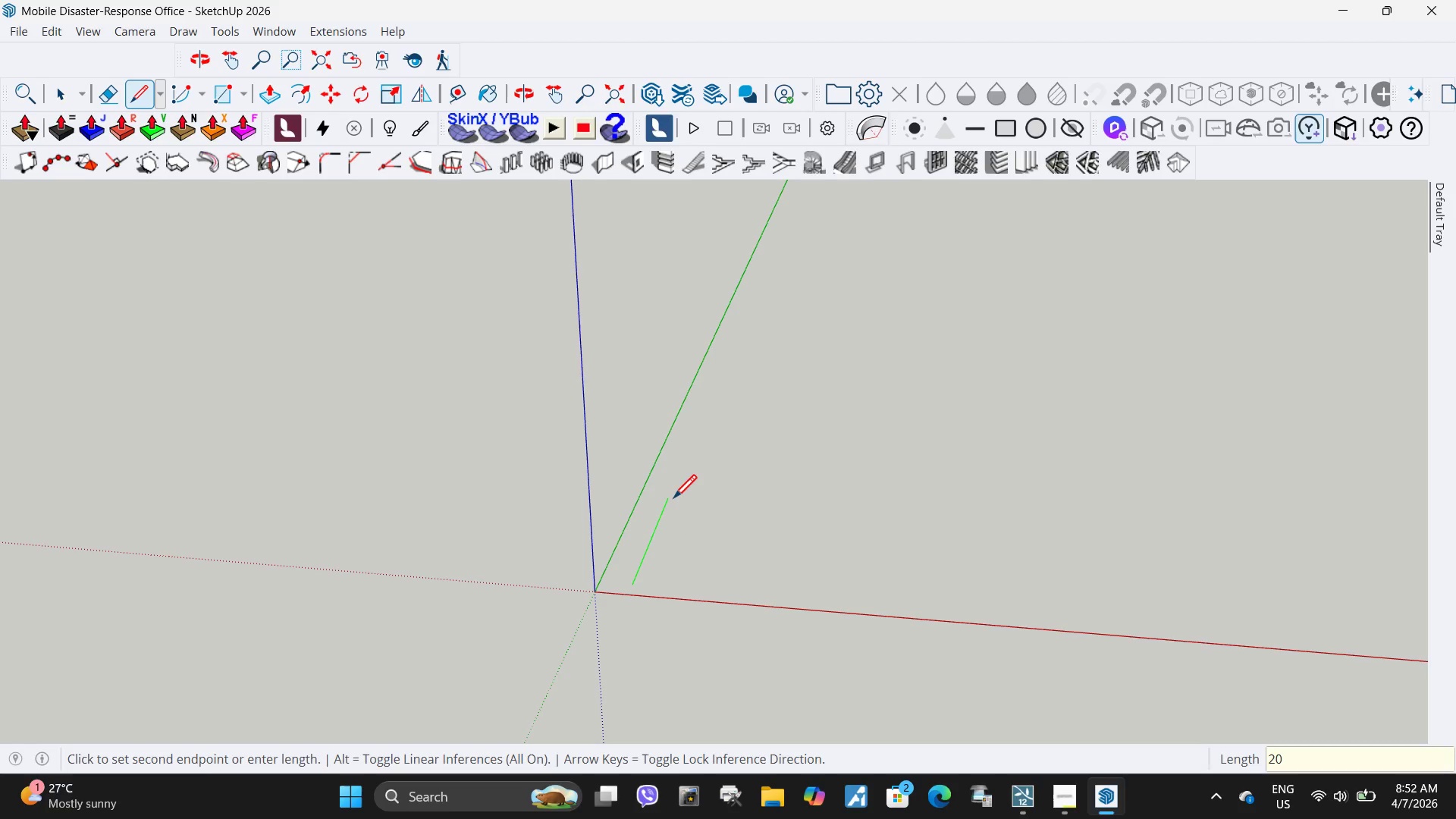 
key(NumpadEnter)
 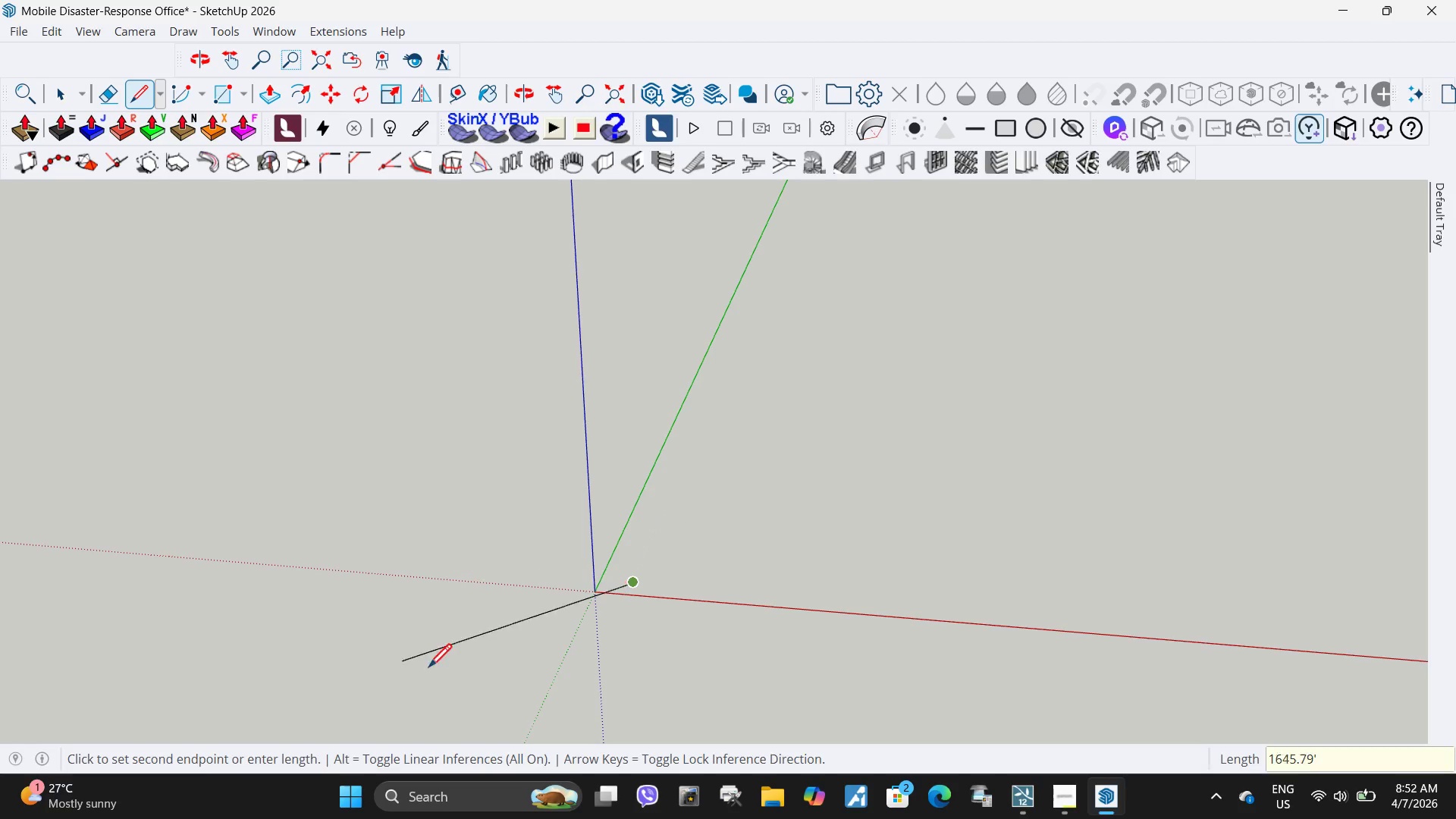 
key(Escape)
 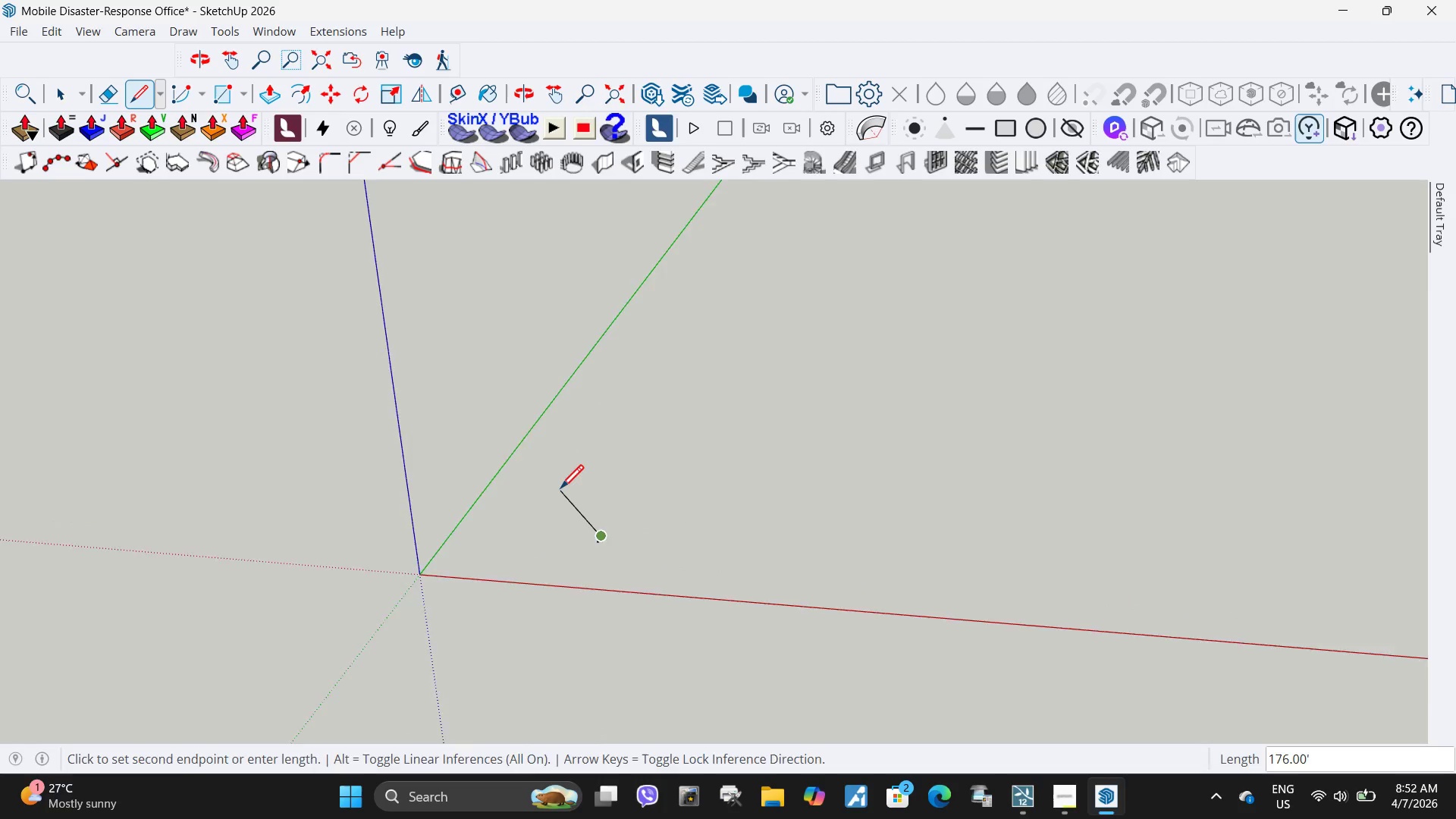 
key(Escape)
 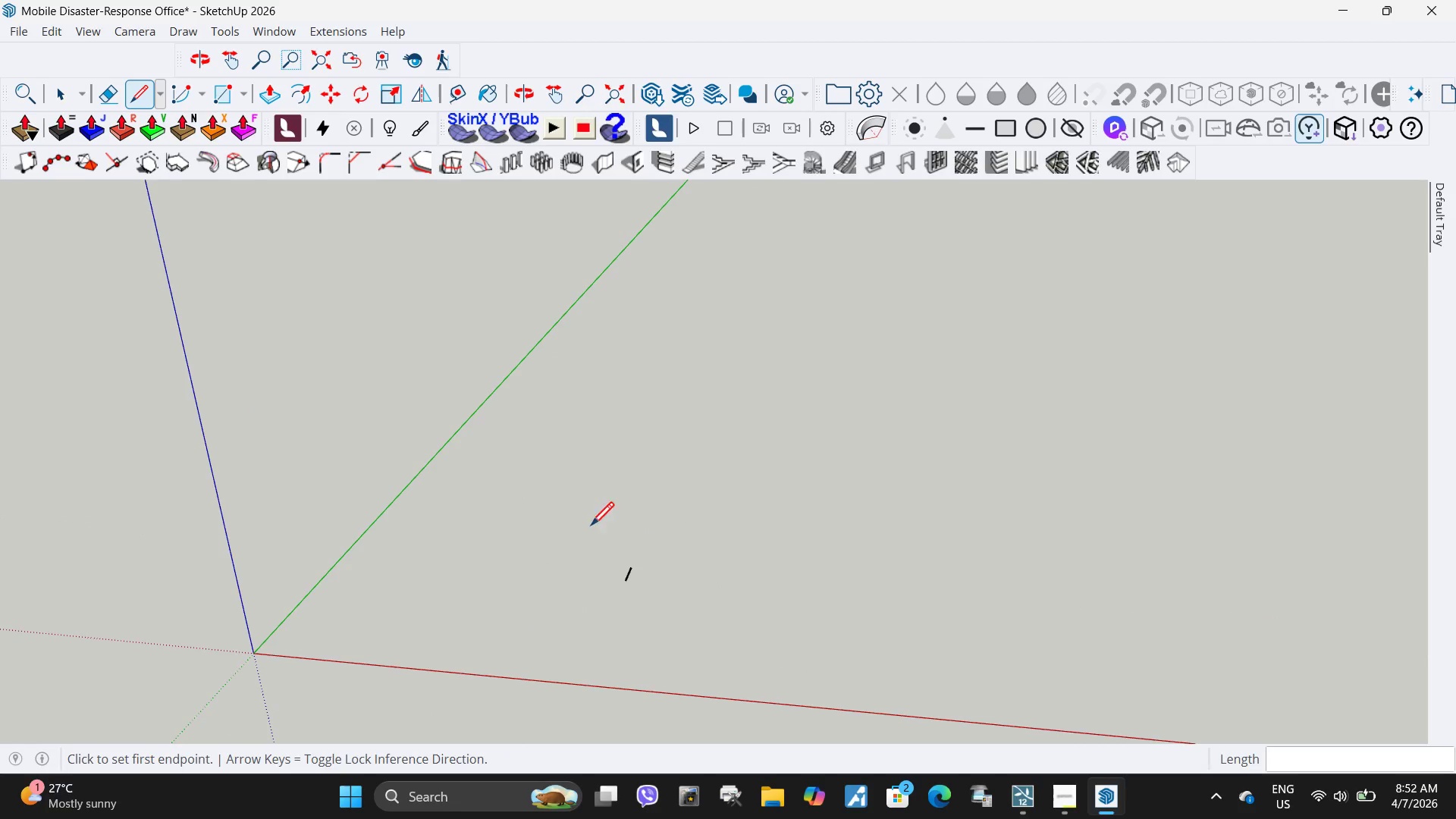 
key(Space)
 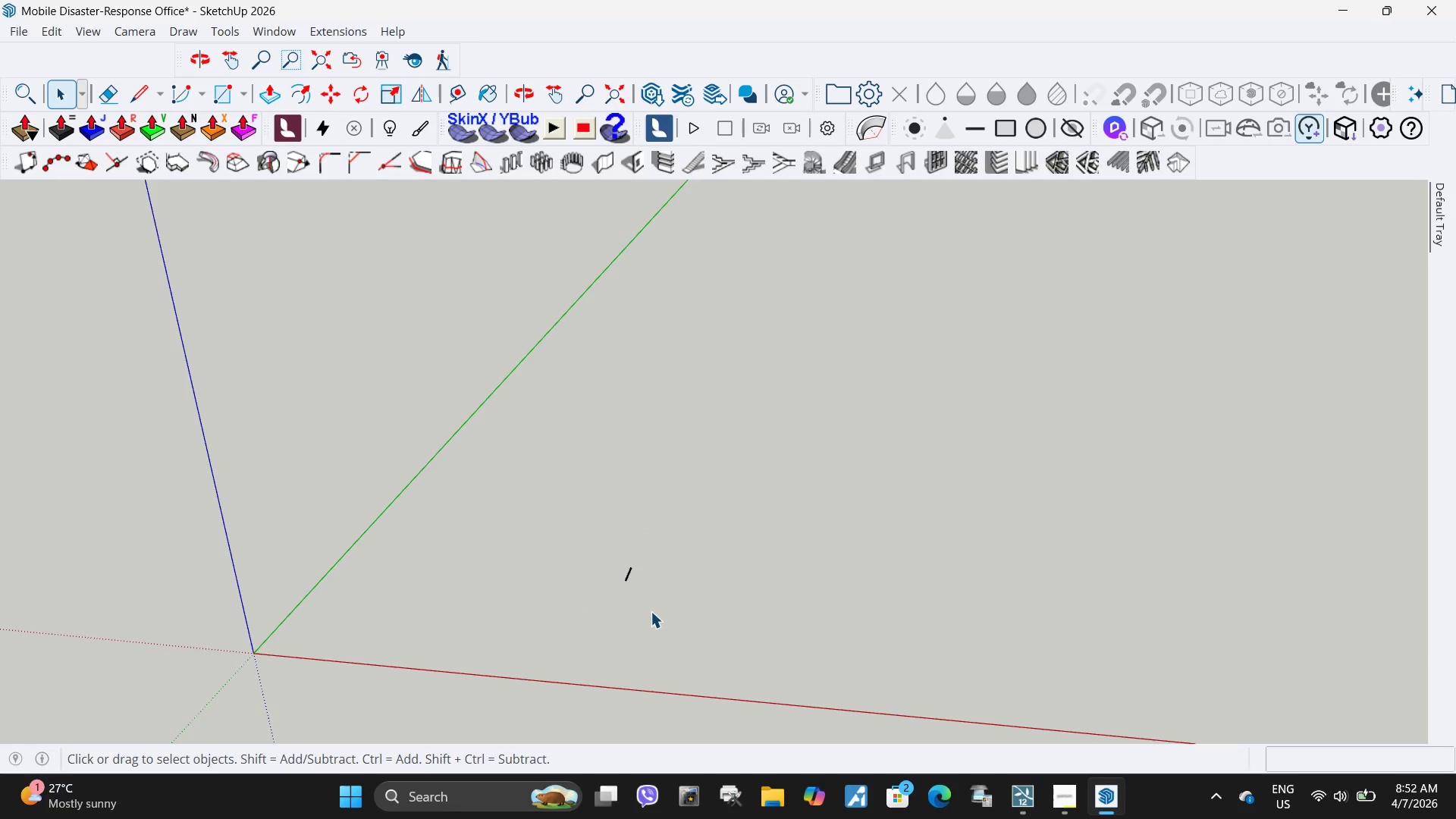 
scroll: coordinate [578, 518], scroll_direction: up, amount: 23.0
 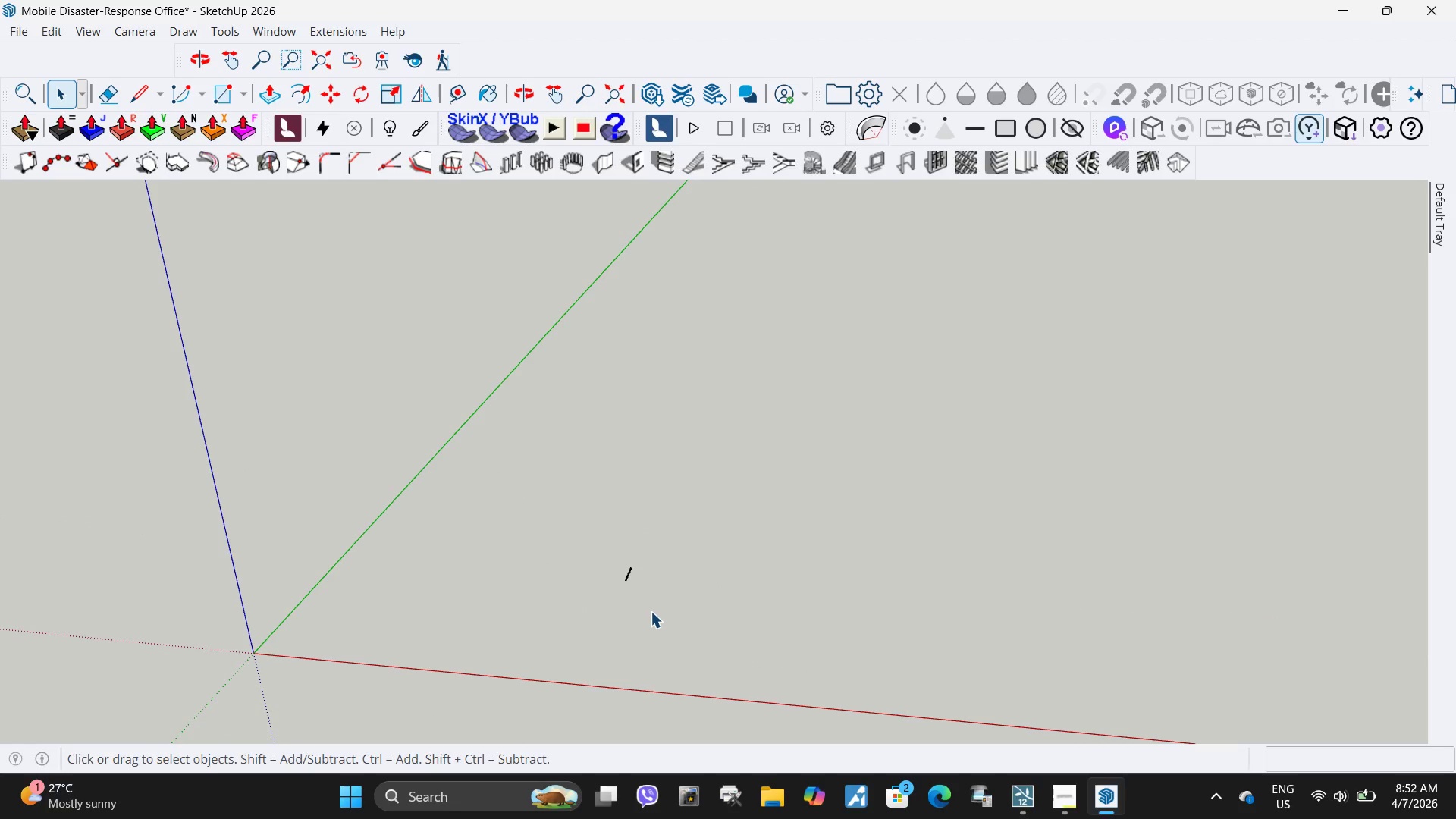 
left_click_drag(start_coordinate=[651, 611], to_coordinate=[566, 545])
 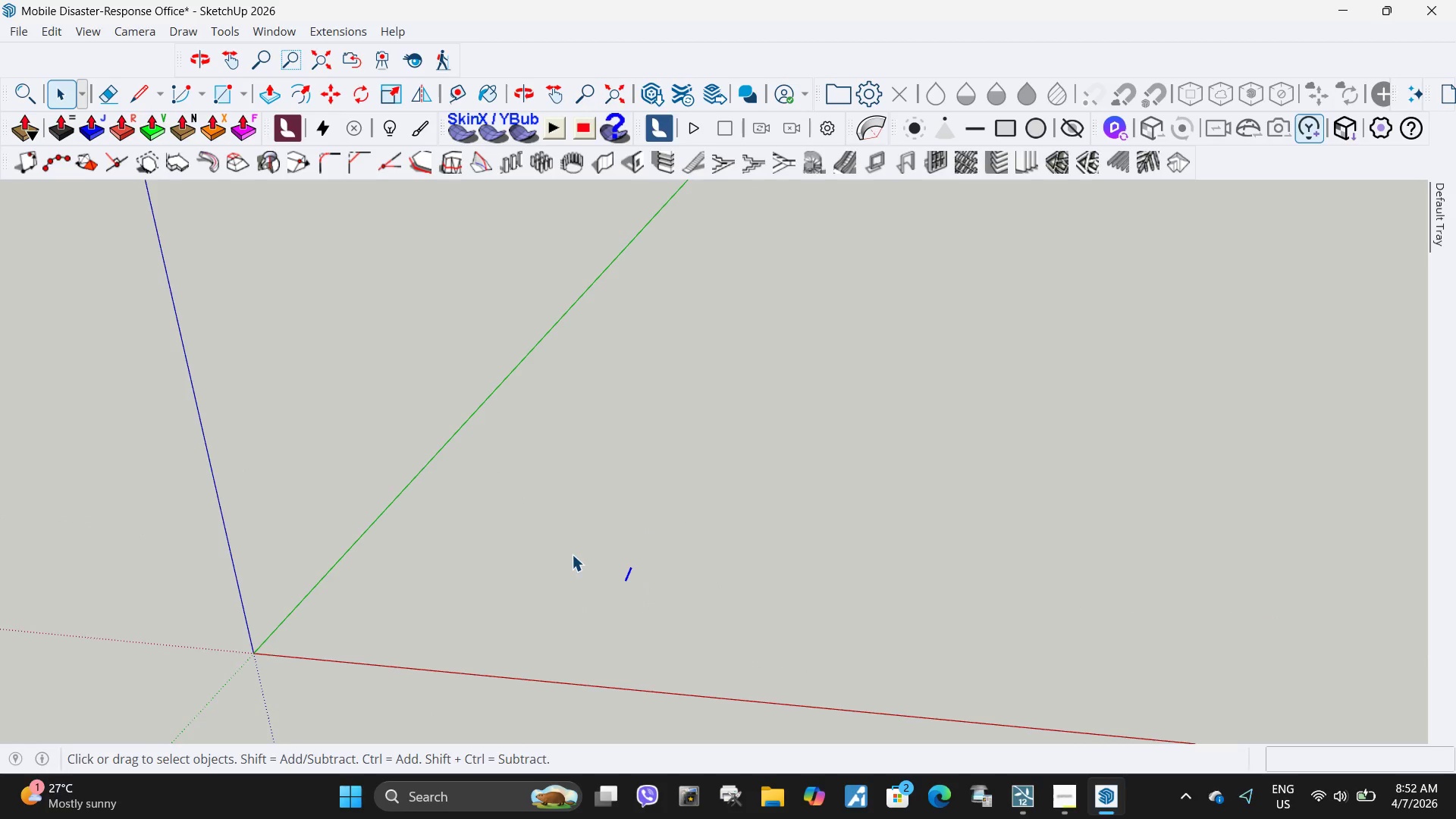 
key(M)
 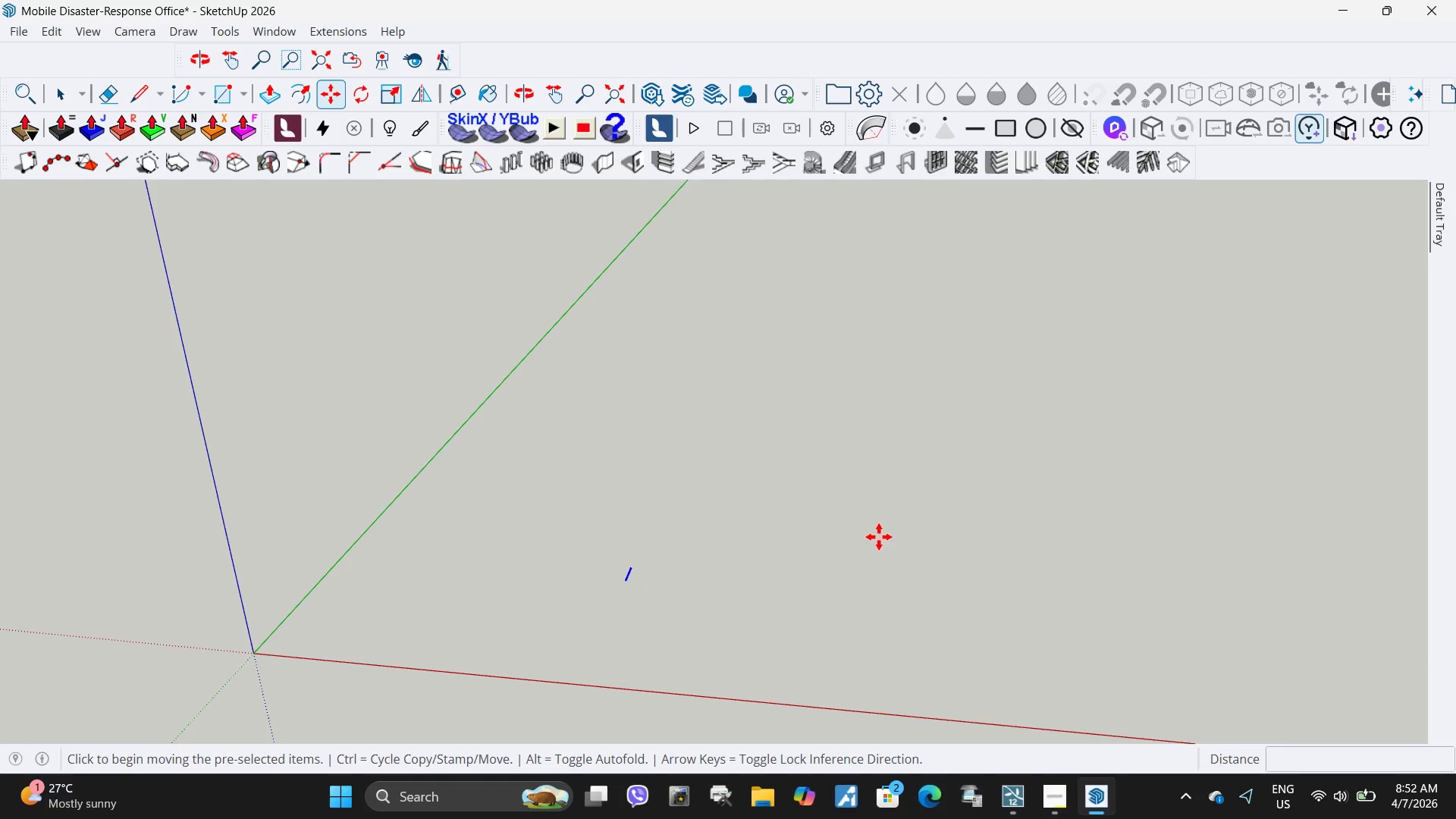 
left_click([879, 537])
 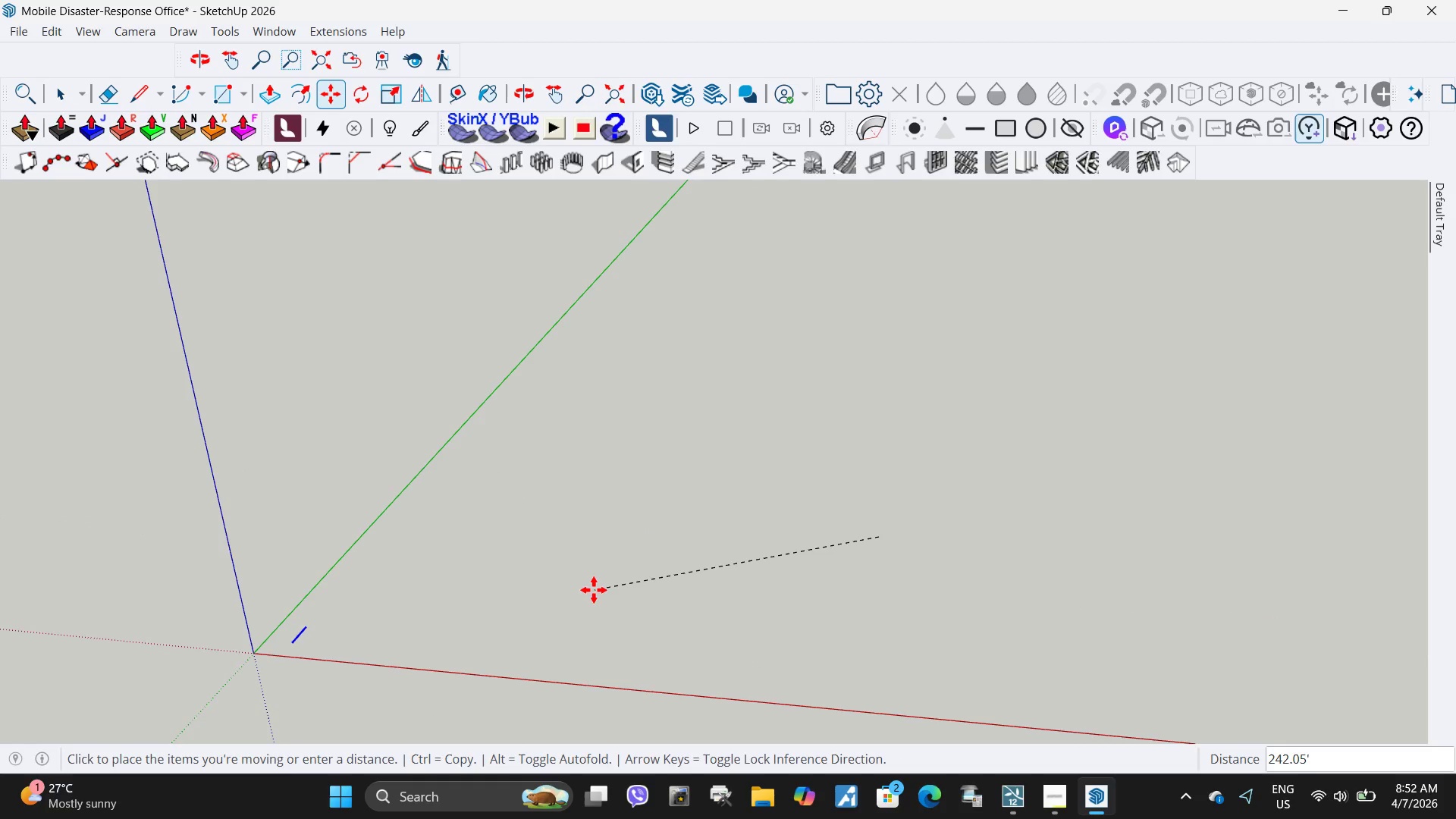 
left_click([594, 590])
 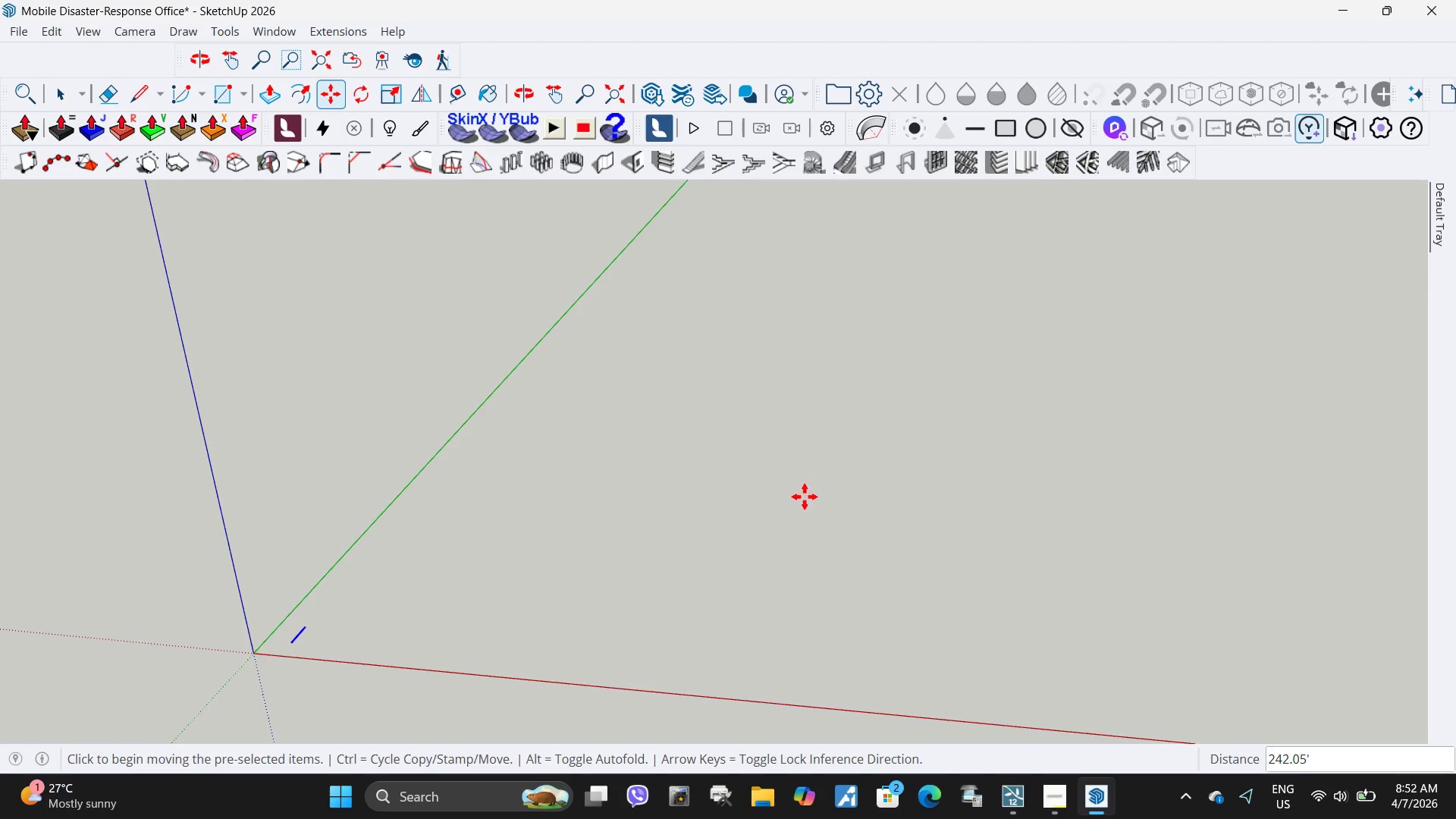 
scroll: coordinate [493, 605], scroll_direction: up, amount: 20.0
 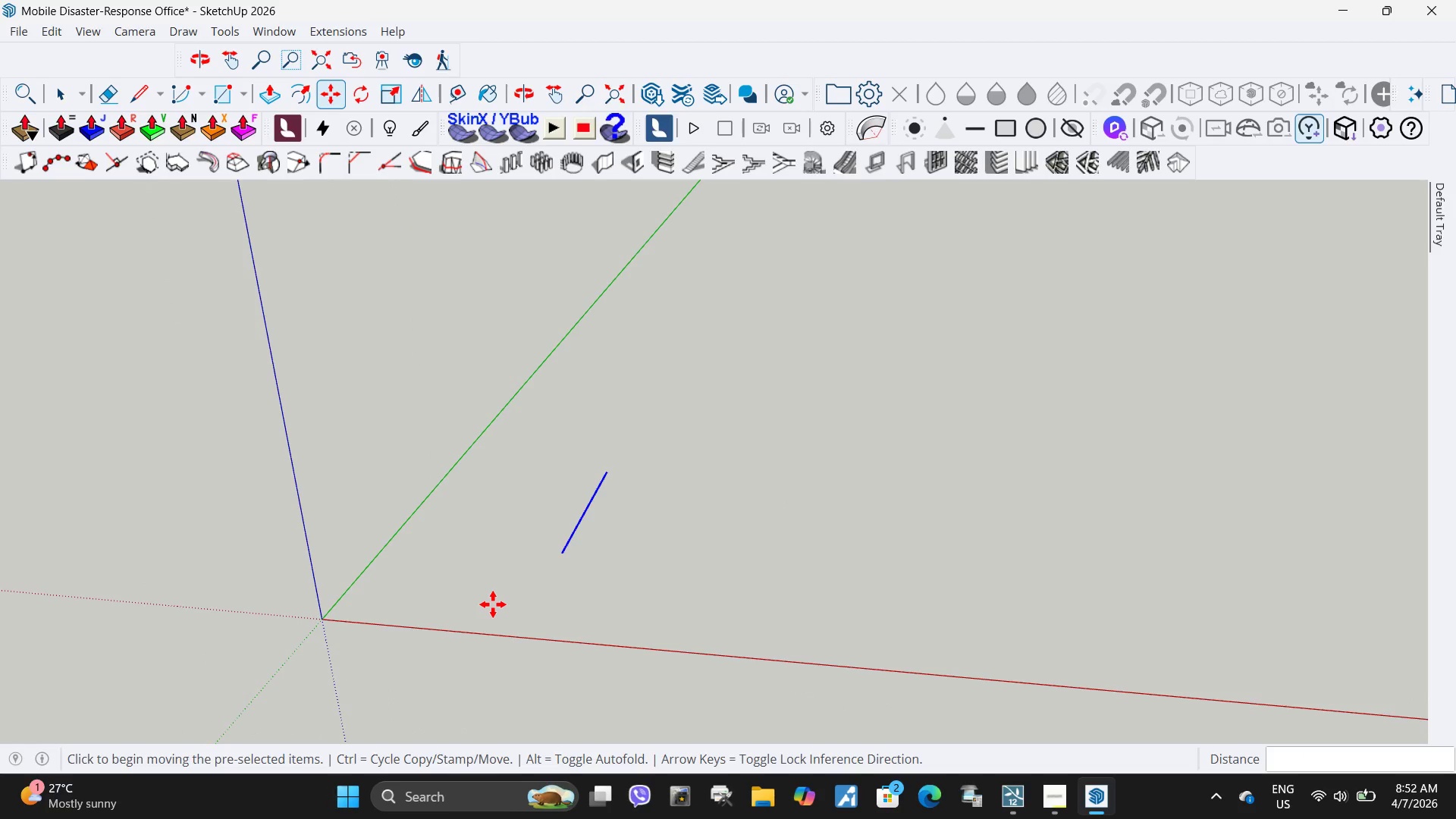 
key(L)
 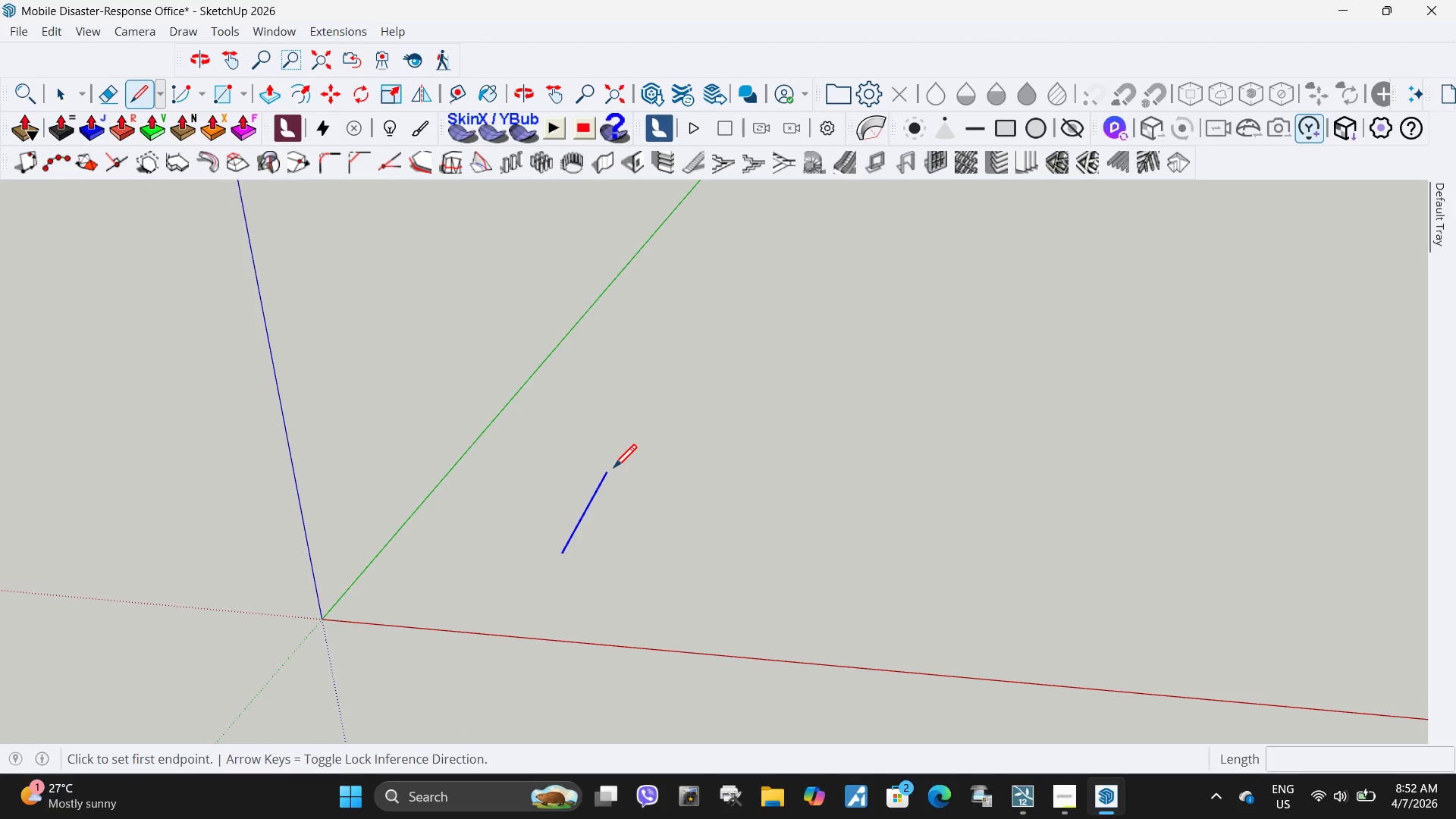 
left_click([610, 471])
 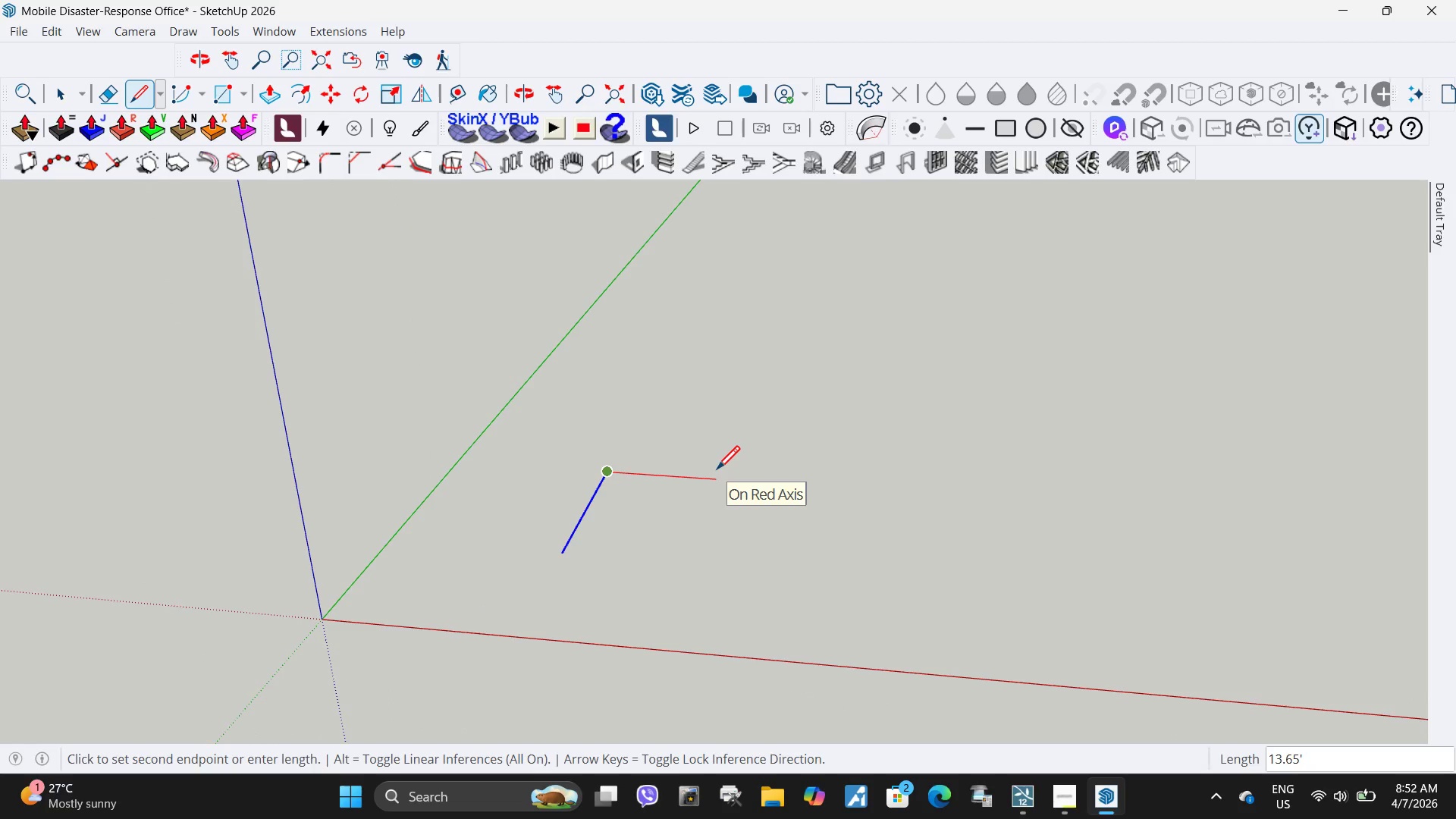 
key(Numpad8)
 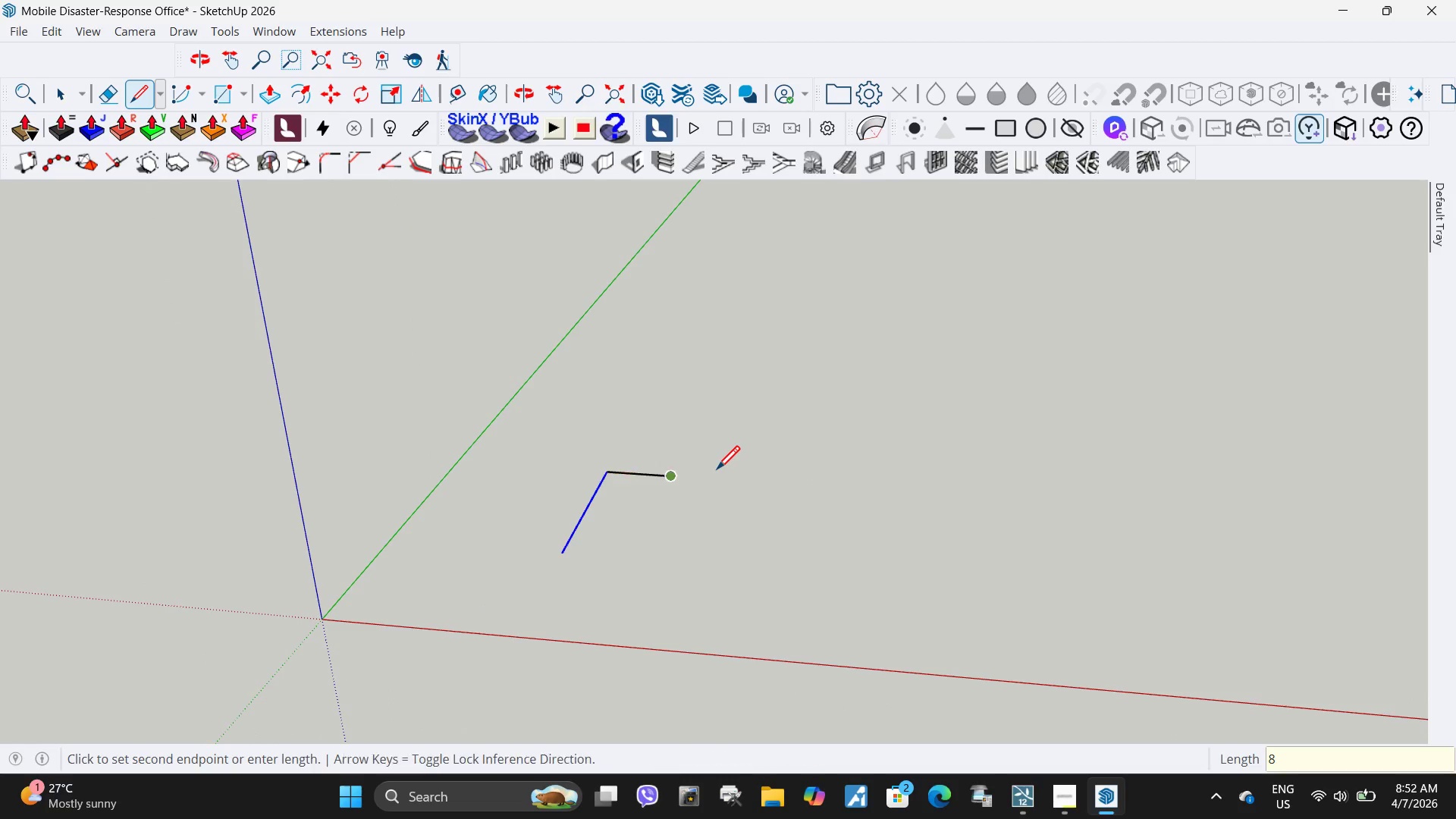 
key(NumpadEnter)
 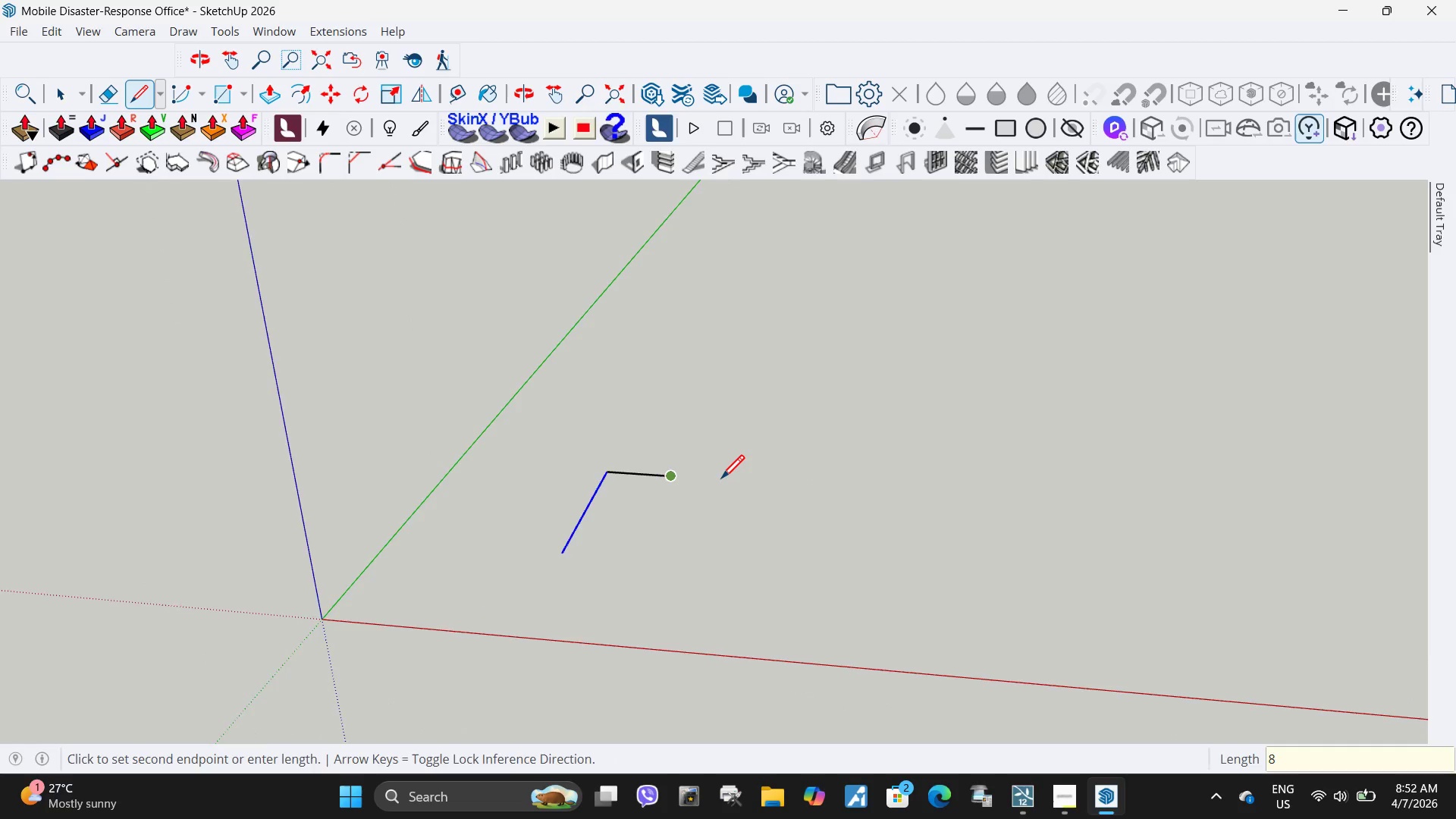 
scroll: coordinate [721, 482], scroll_direction: down, amount: 4.0
 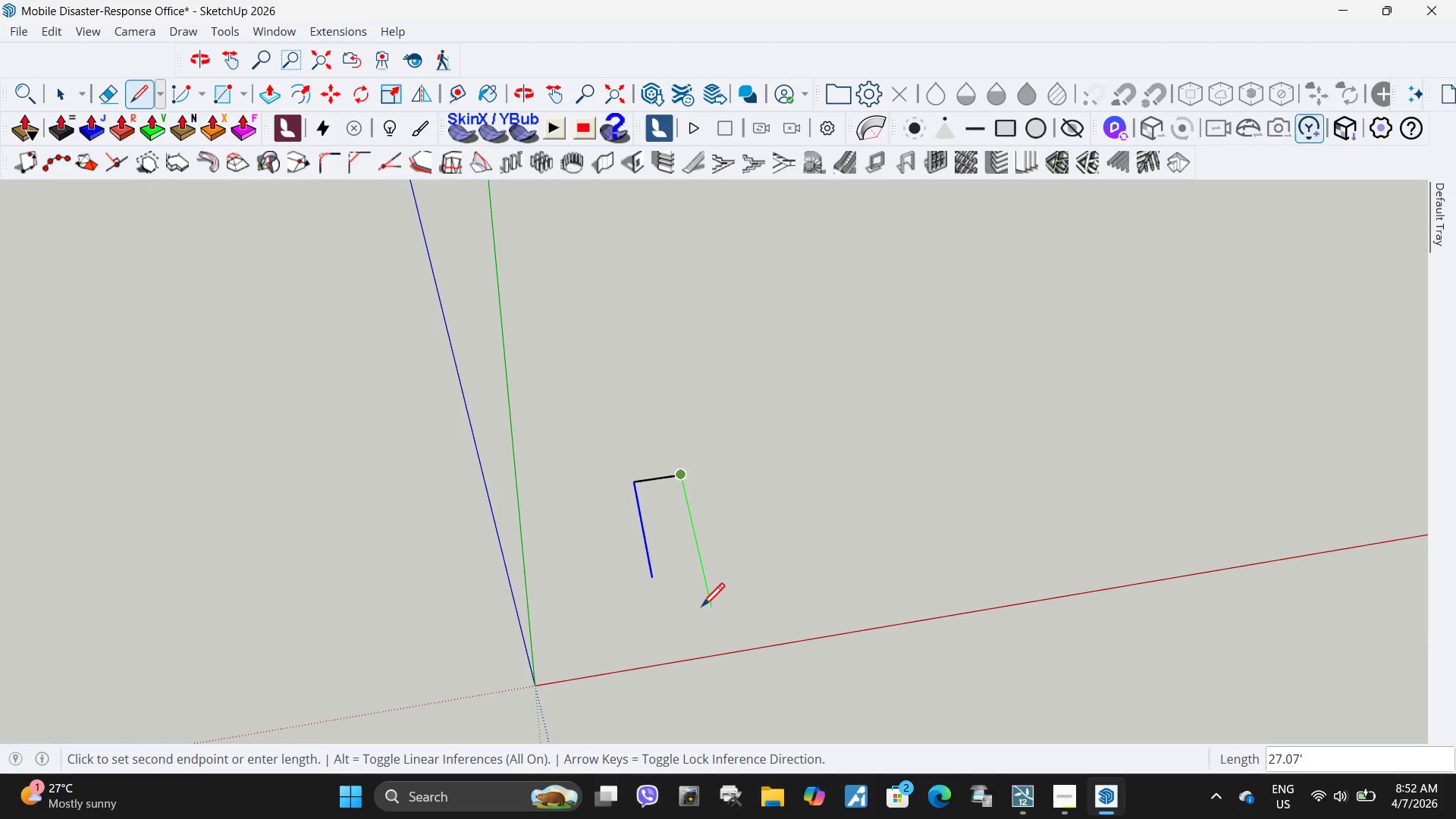 
key(Numpad2)
 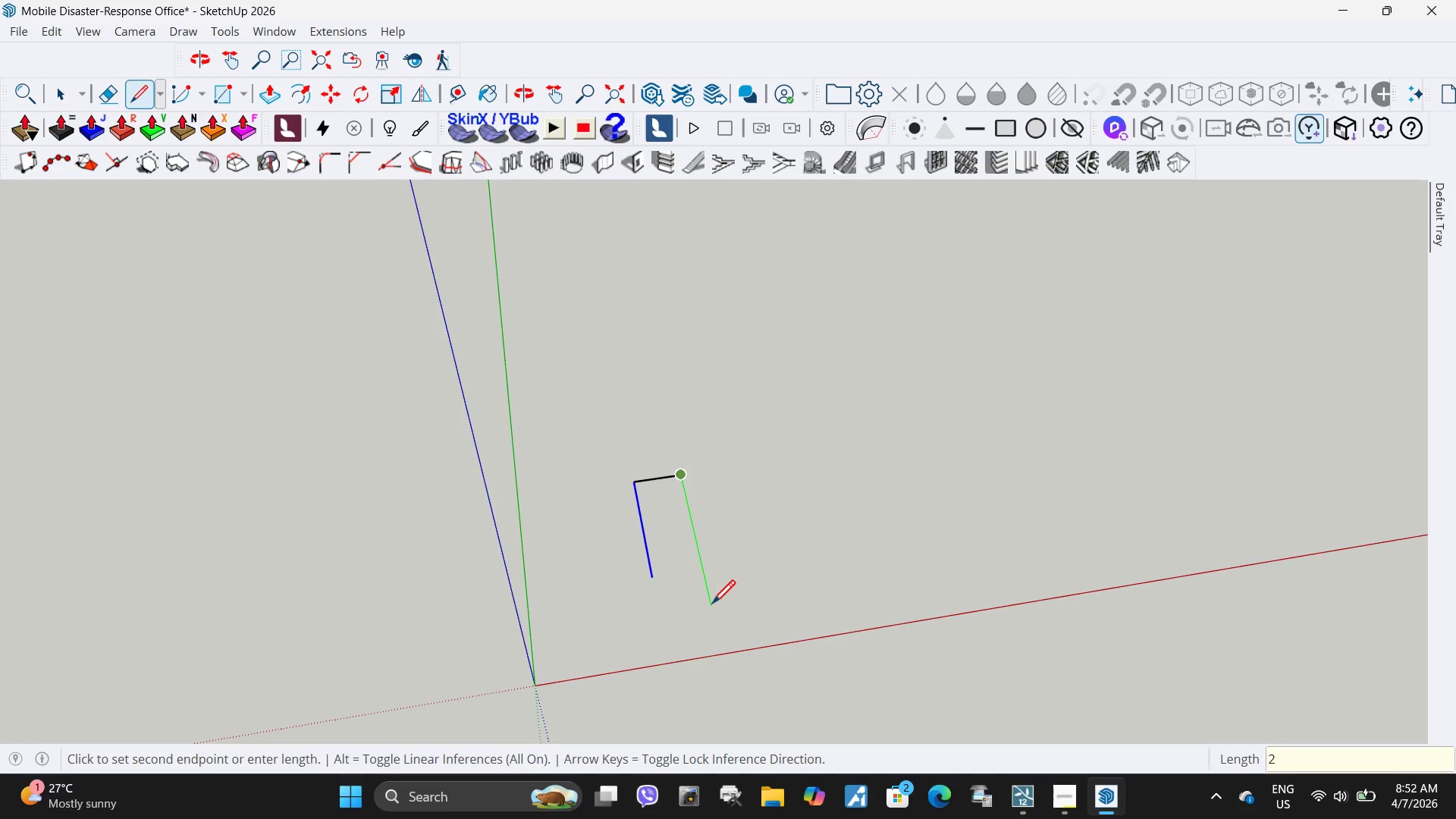 
key(Numpad0)
 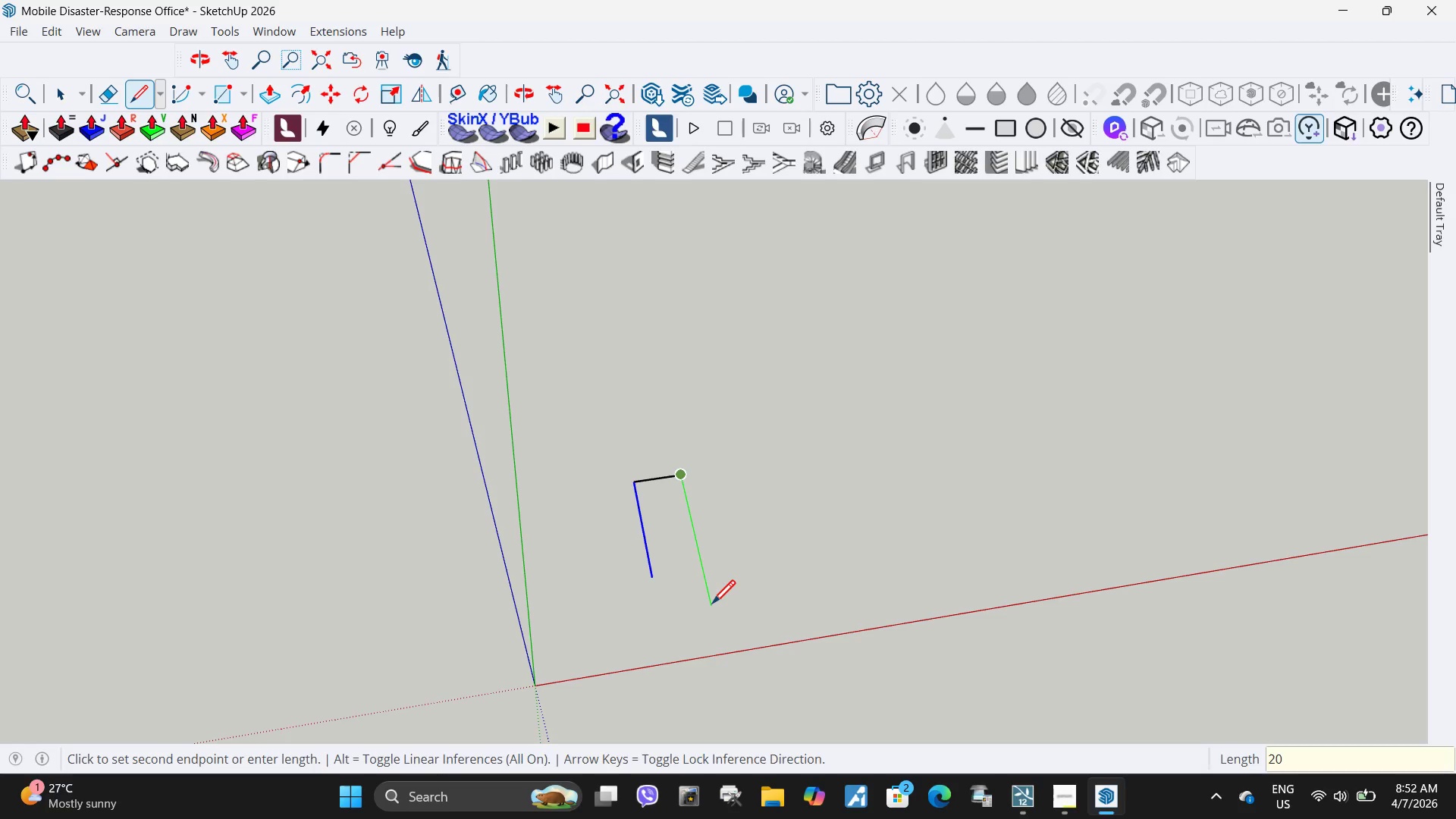 
key(NumpadEnter)
 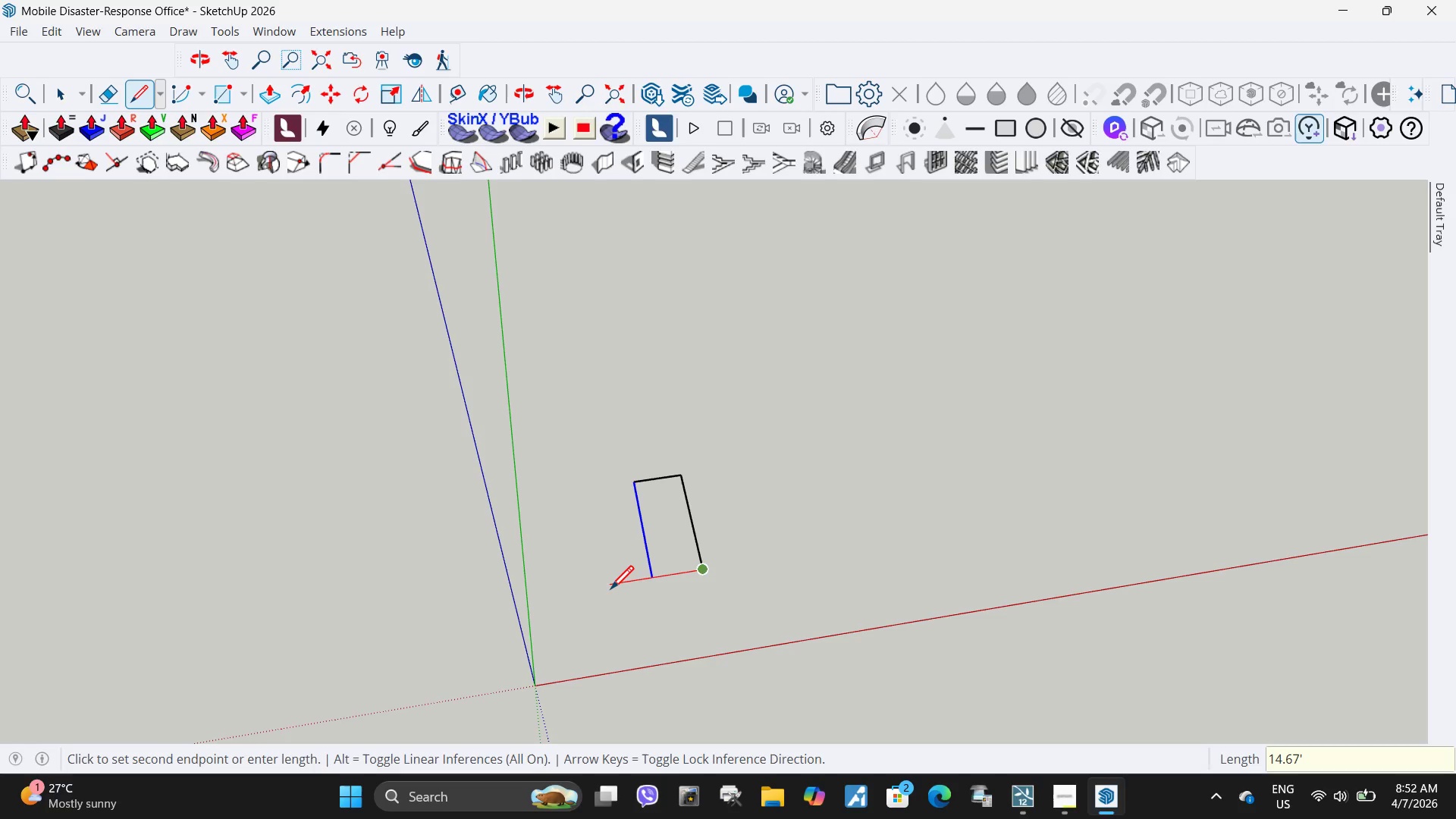 
key(Numpad8)
 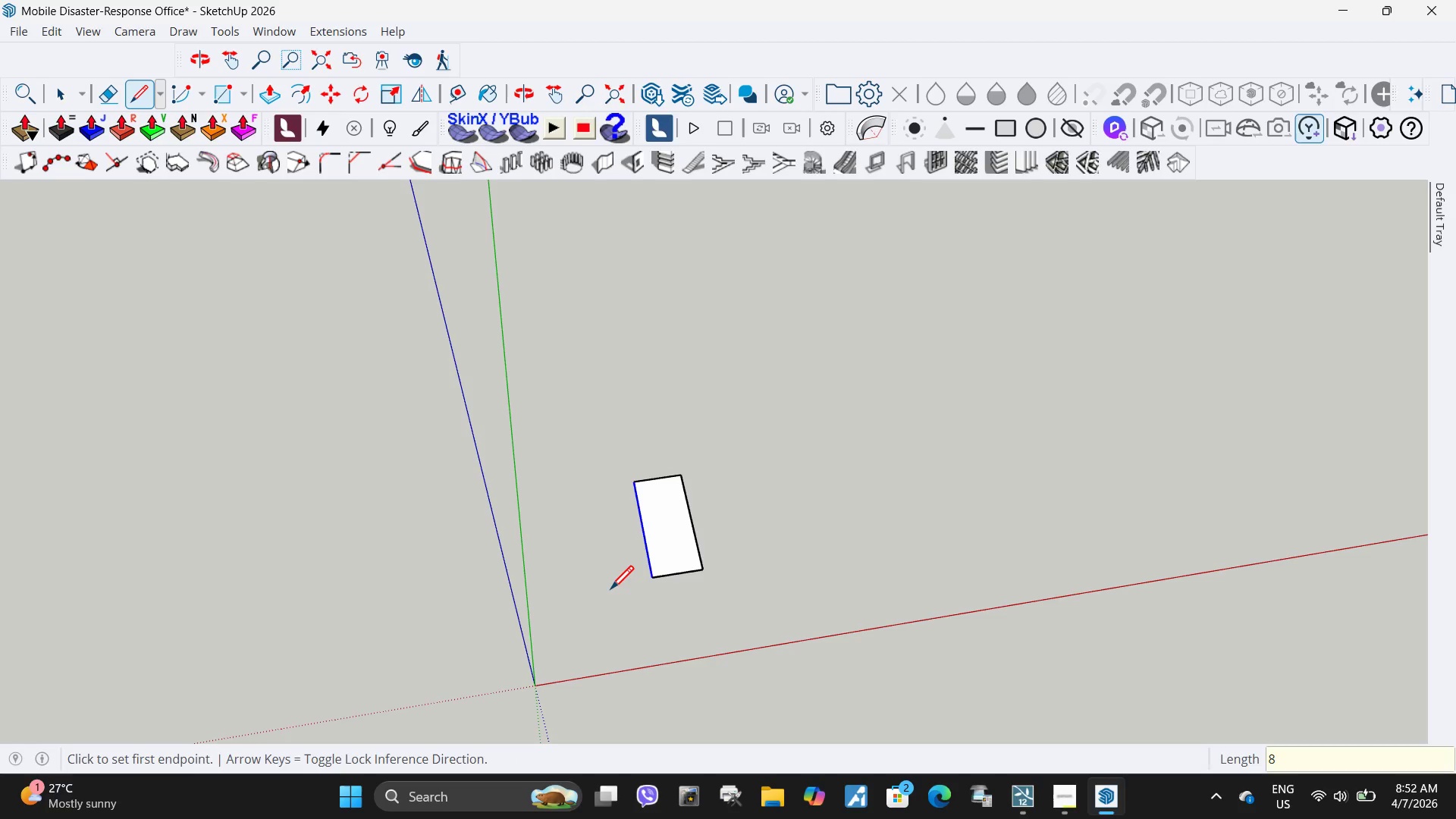 
key(NumpadEnter)
 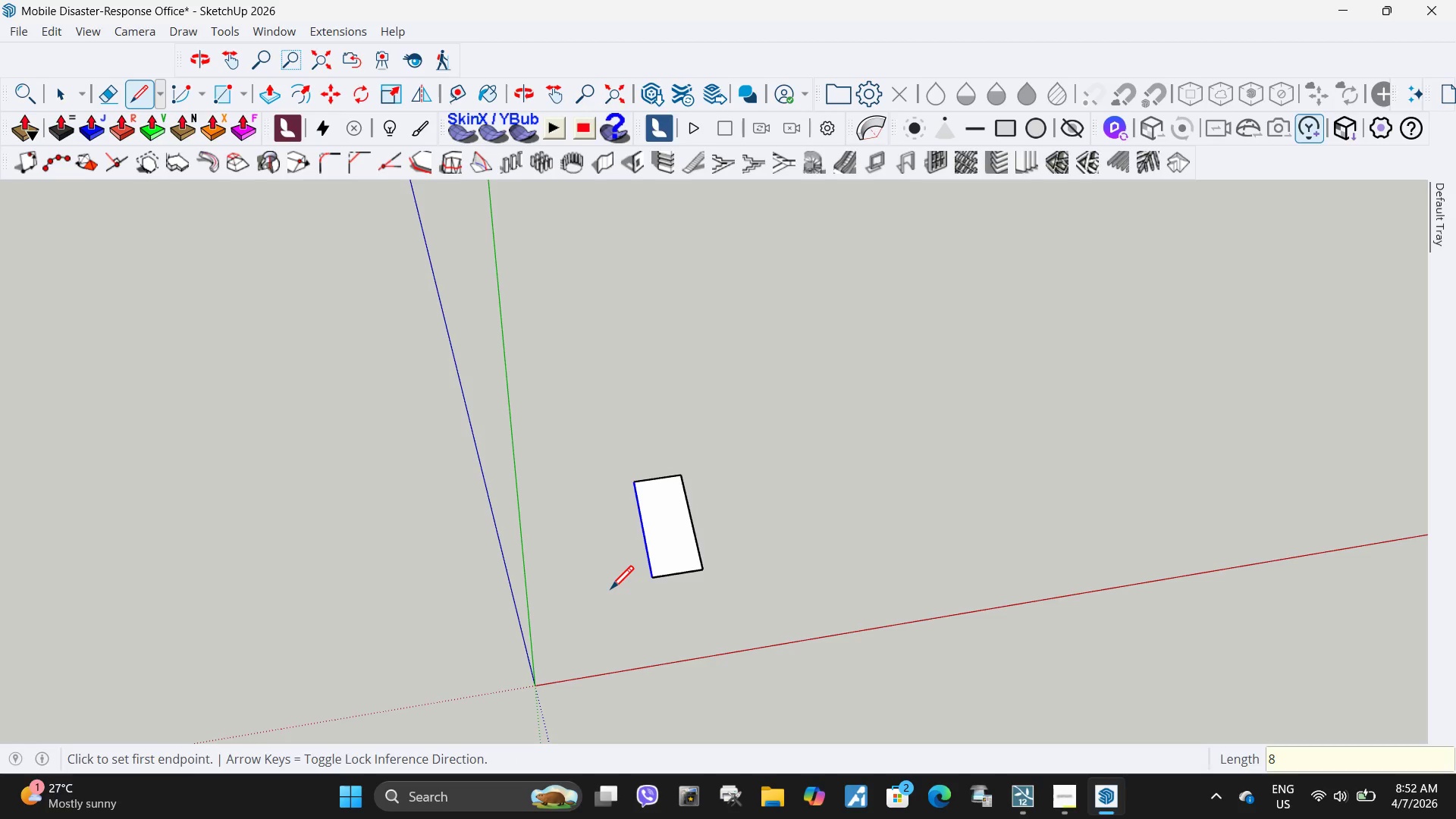 
key(Space)
 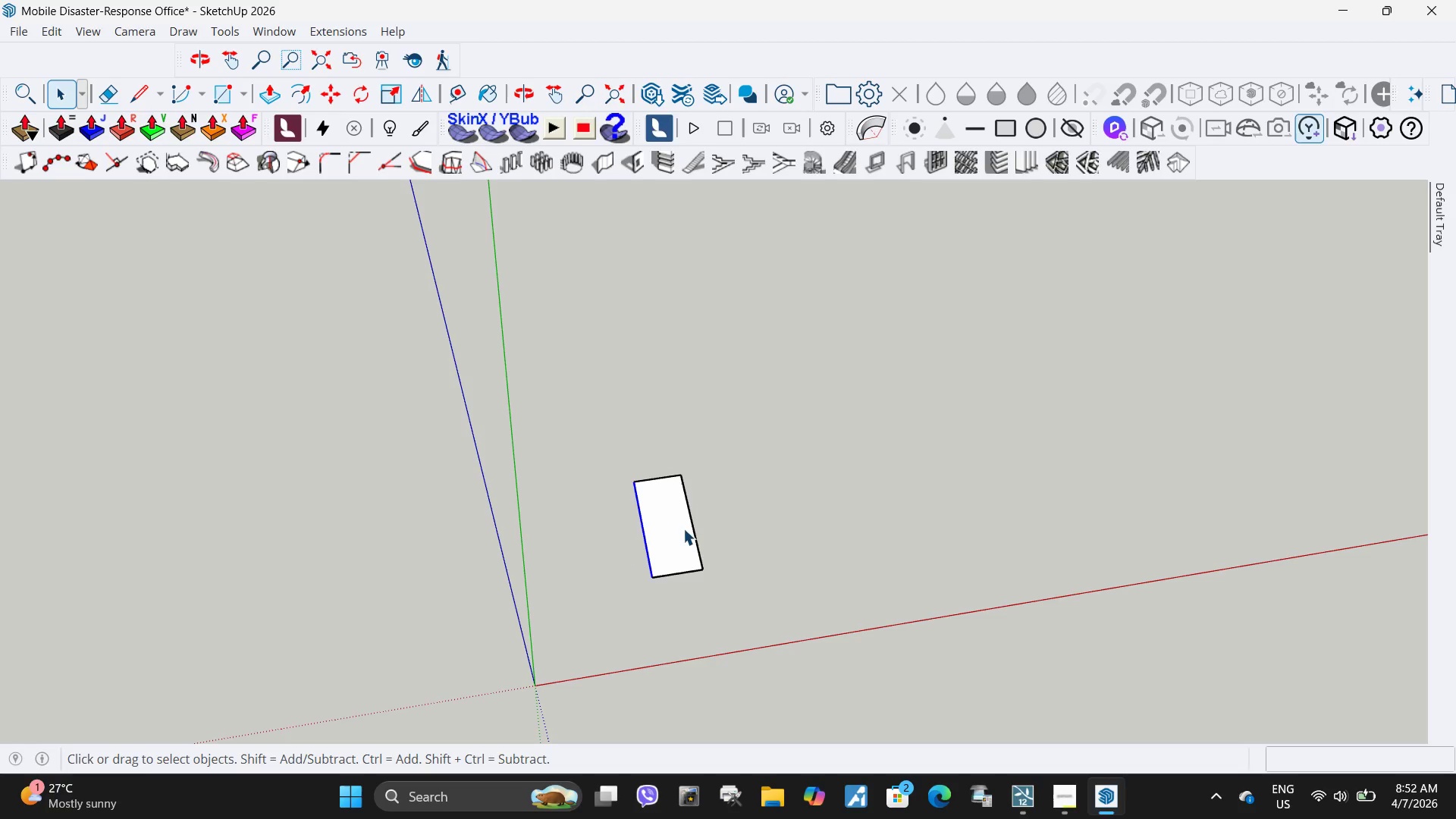 
left_click([678, 532])
 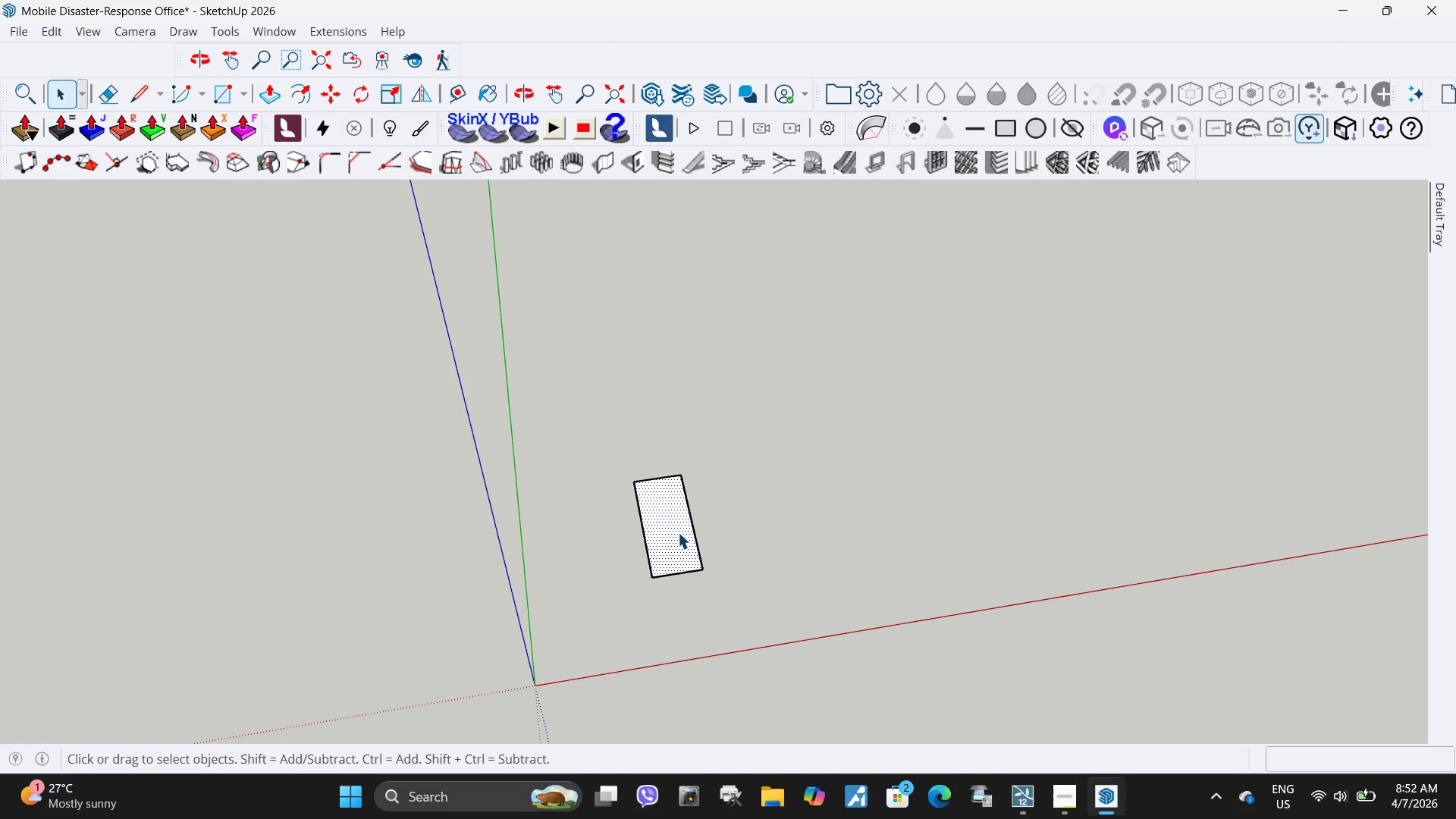 
key(P)
 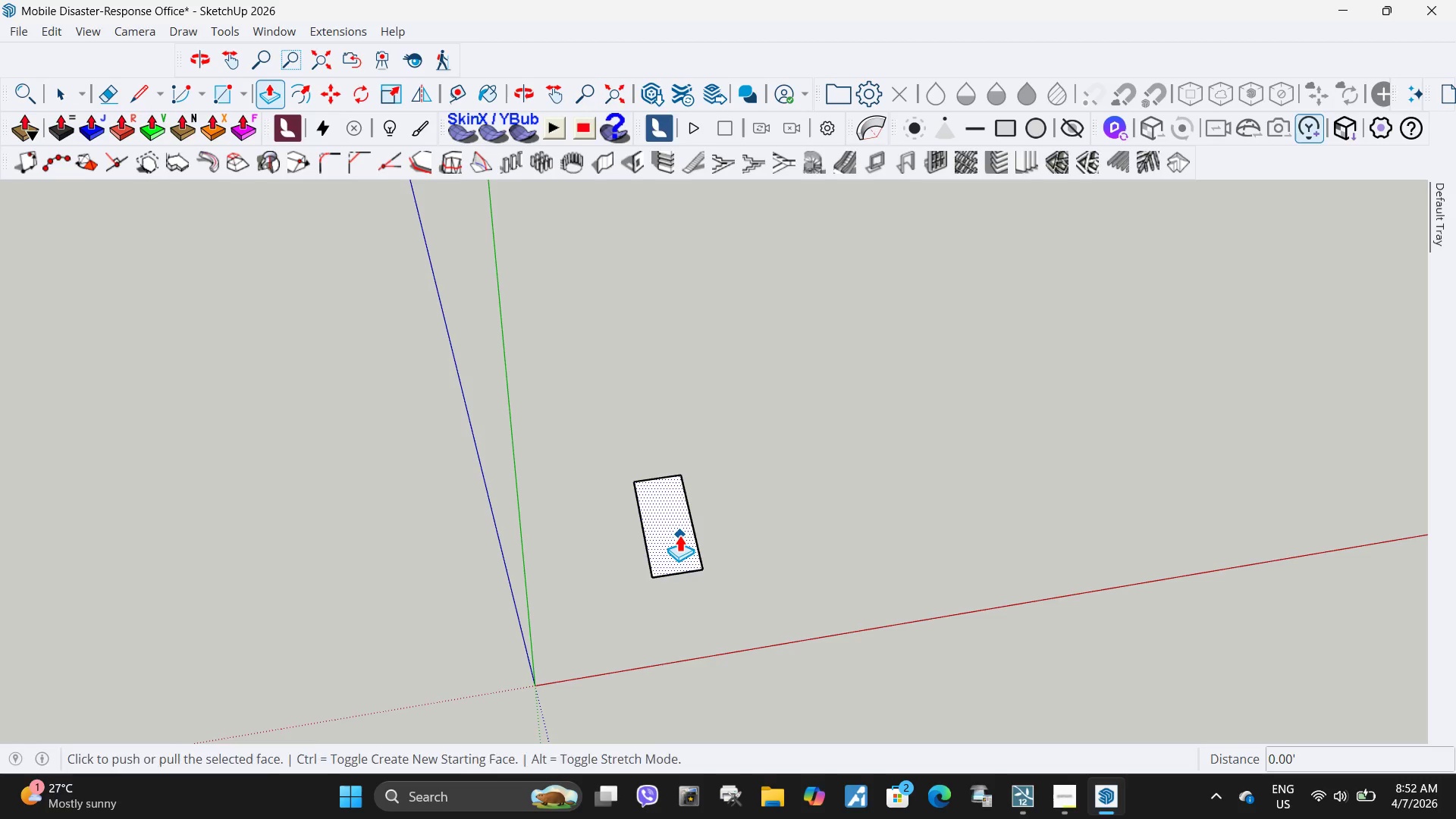 
left_click([679, 535])
 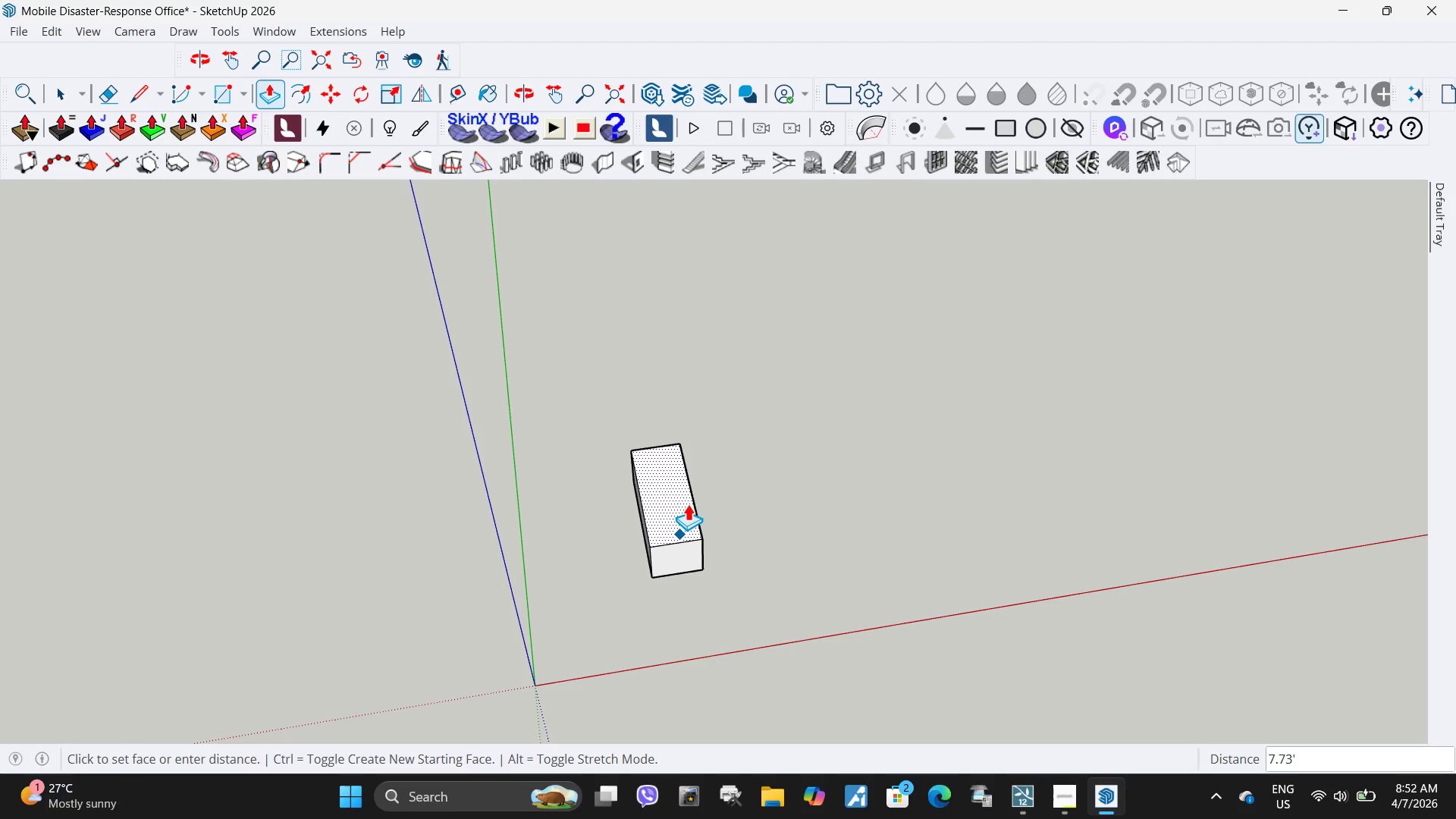 
key(NumpadDecimal)
 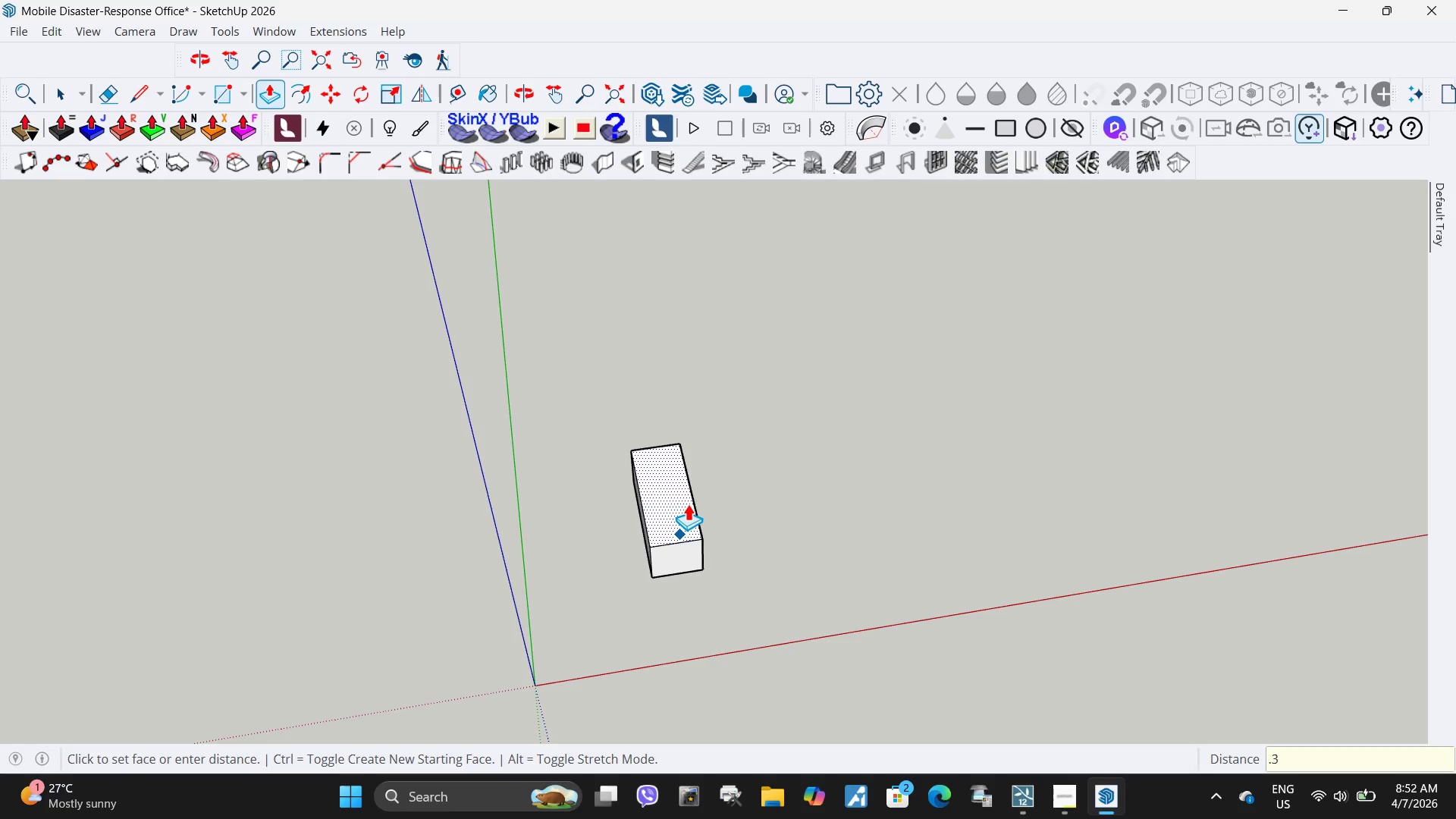 
key(Numpad3)
 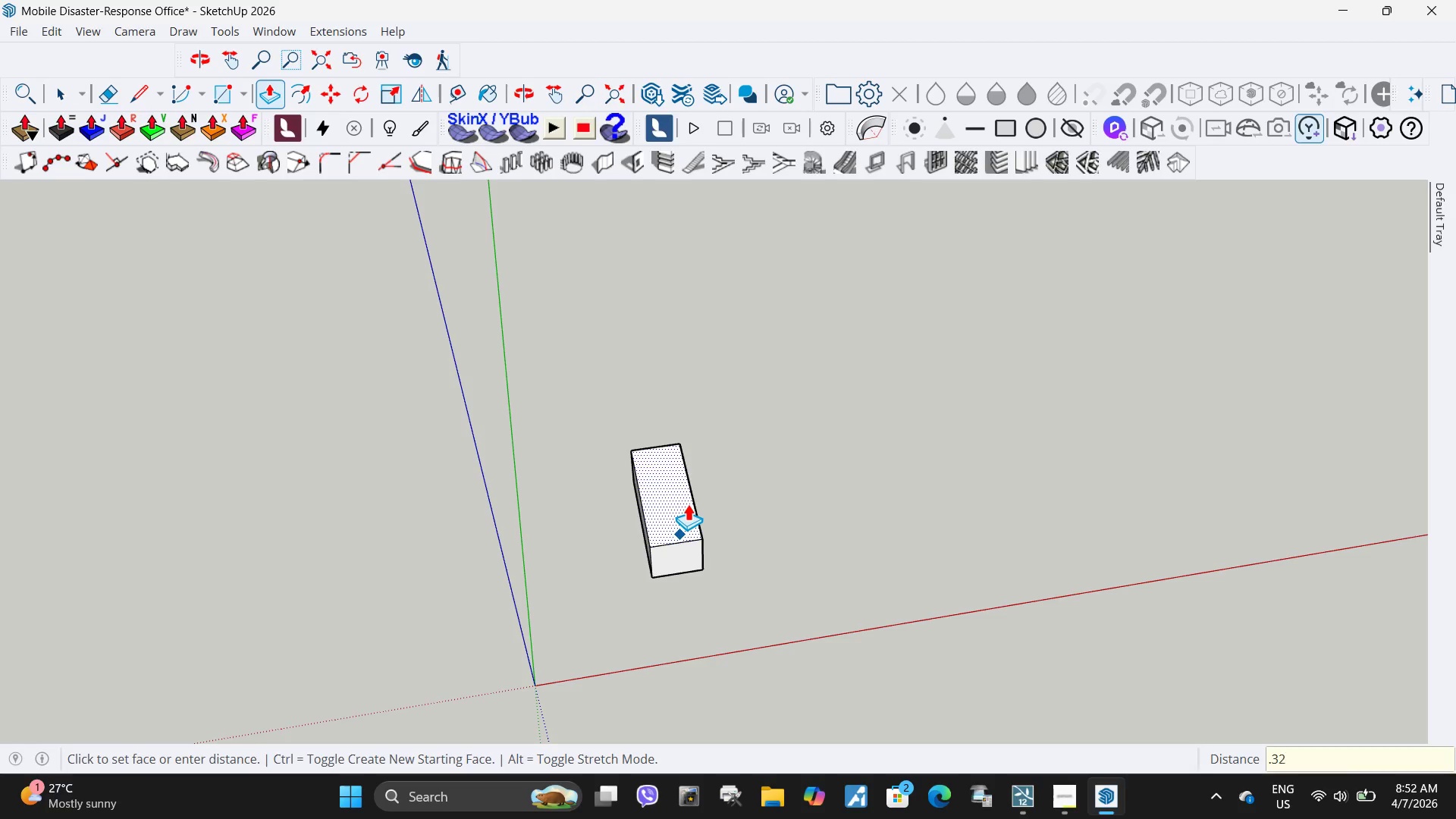 
key(Numpad2)
 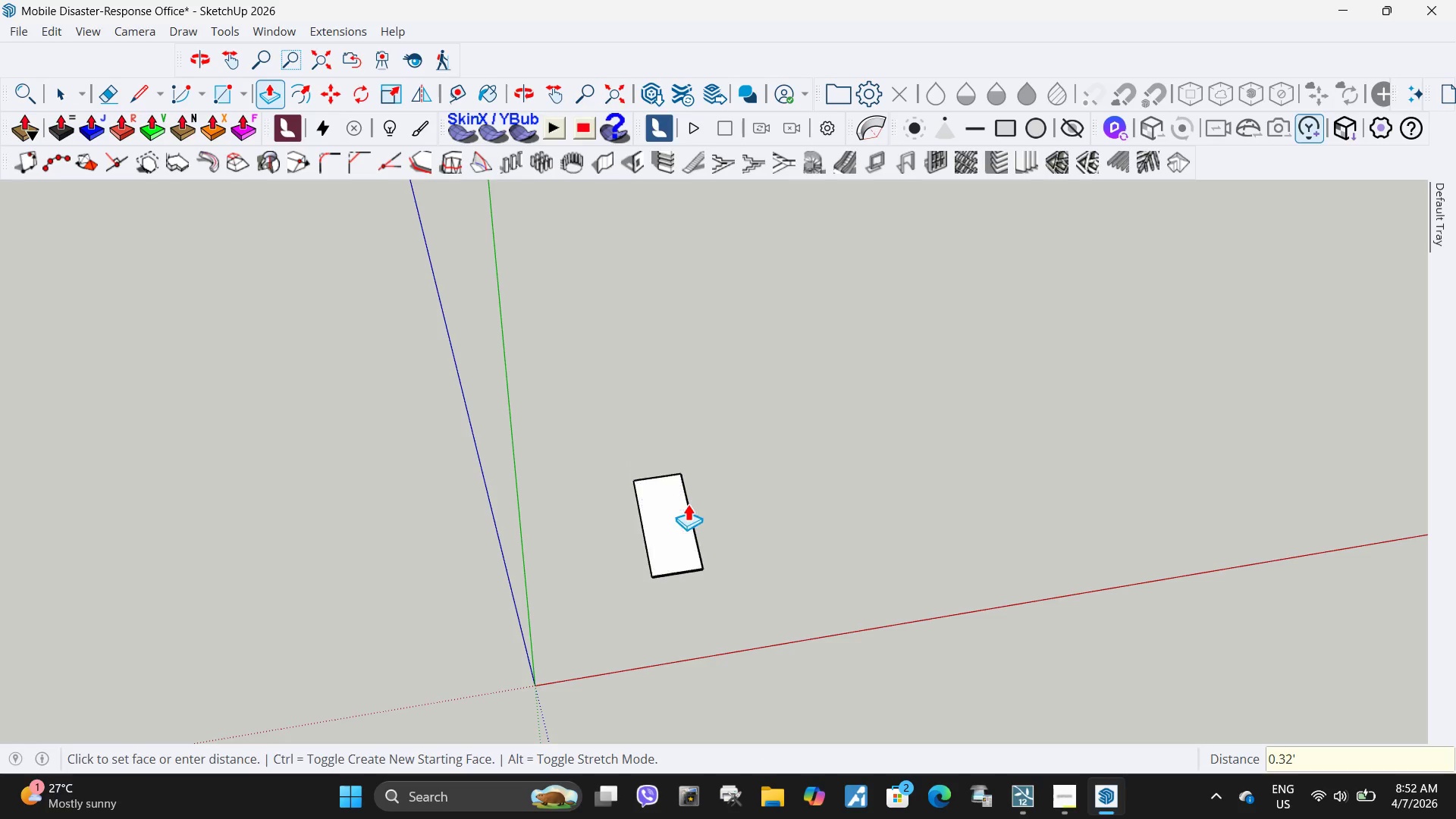 
key(NumpadEnter)
 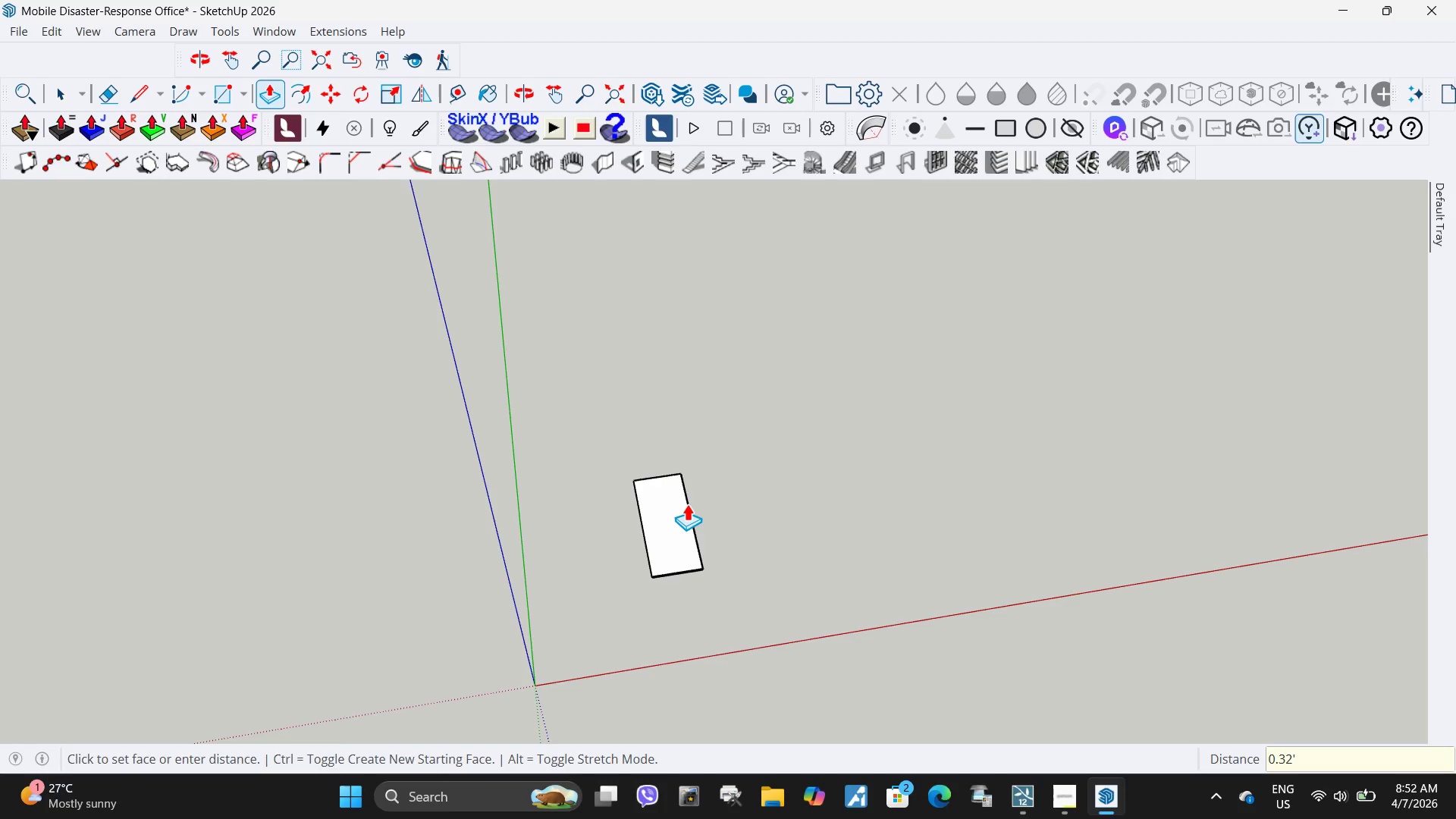 
scroll: coordinate [686, 504], scroll_direction: up, amount: 8.0
 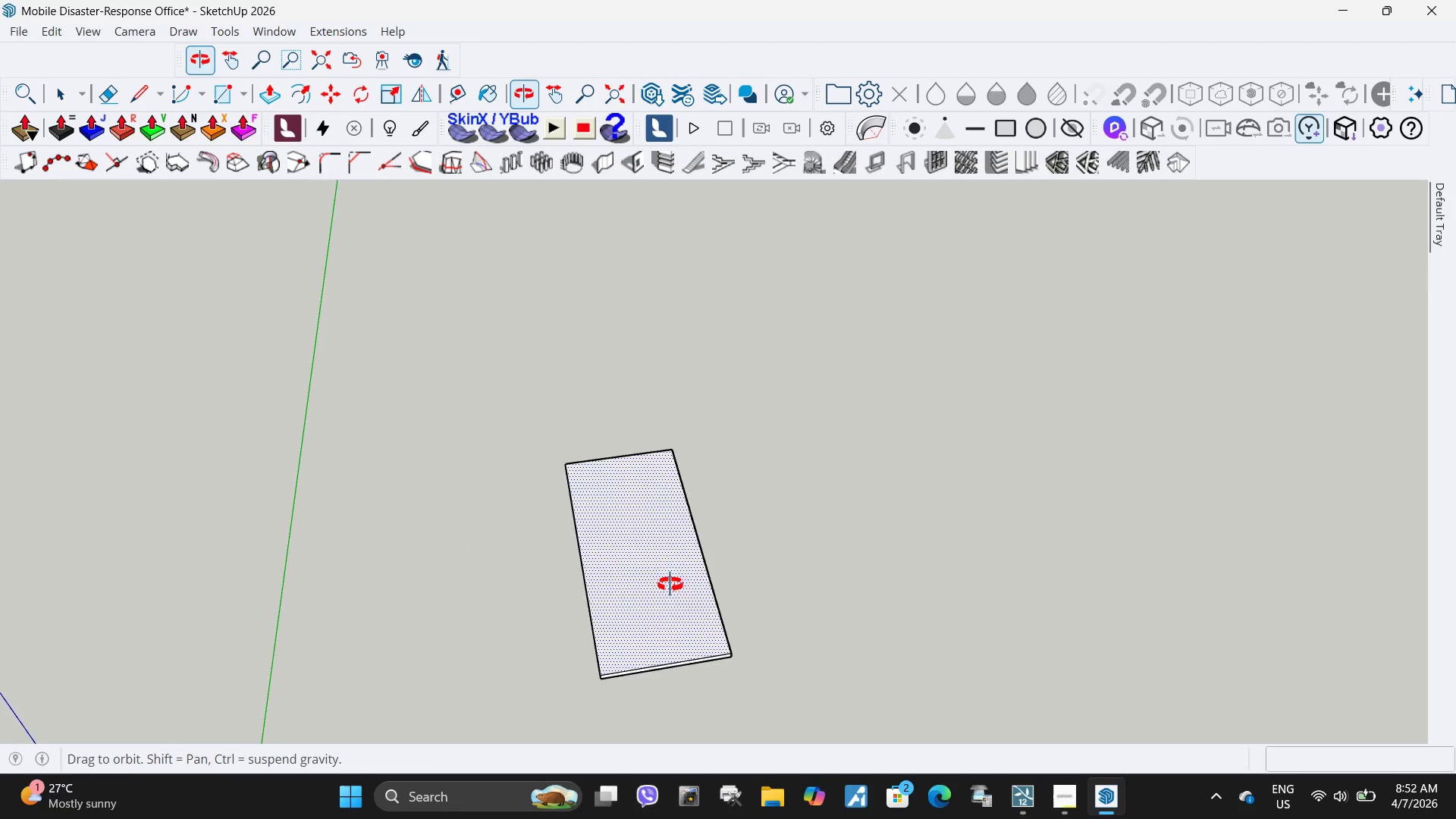 
key(Space)
 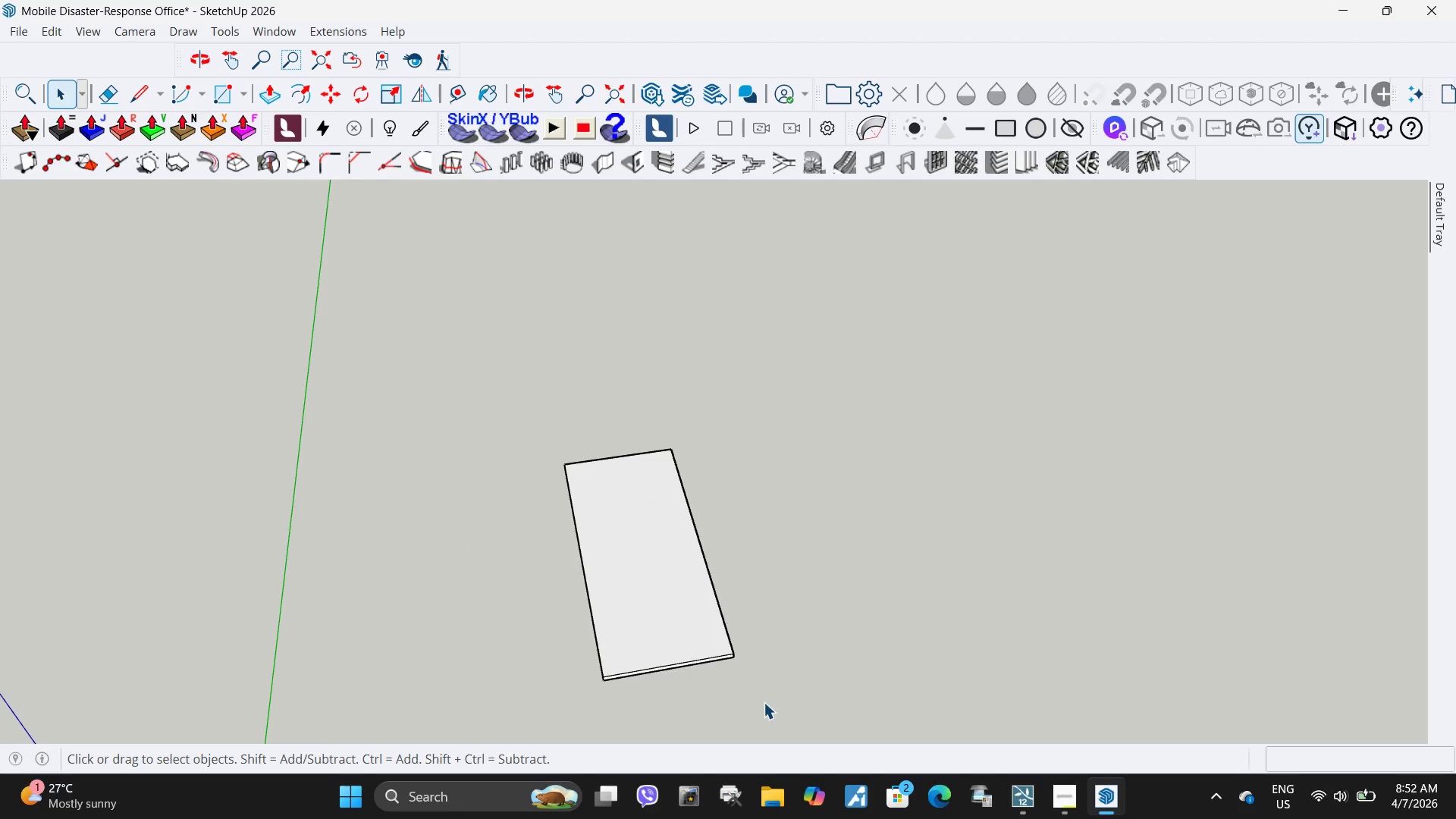 
left_click_drag(start_coordinate=[763, 703], to_coordinate=[475, 395])
 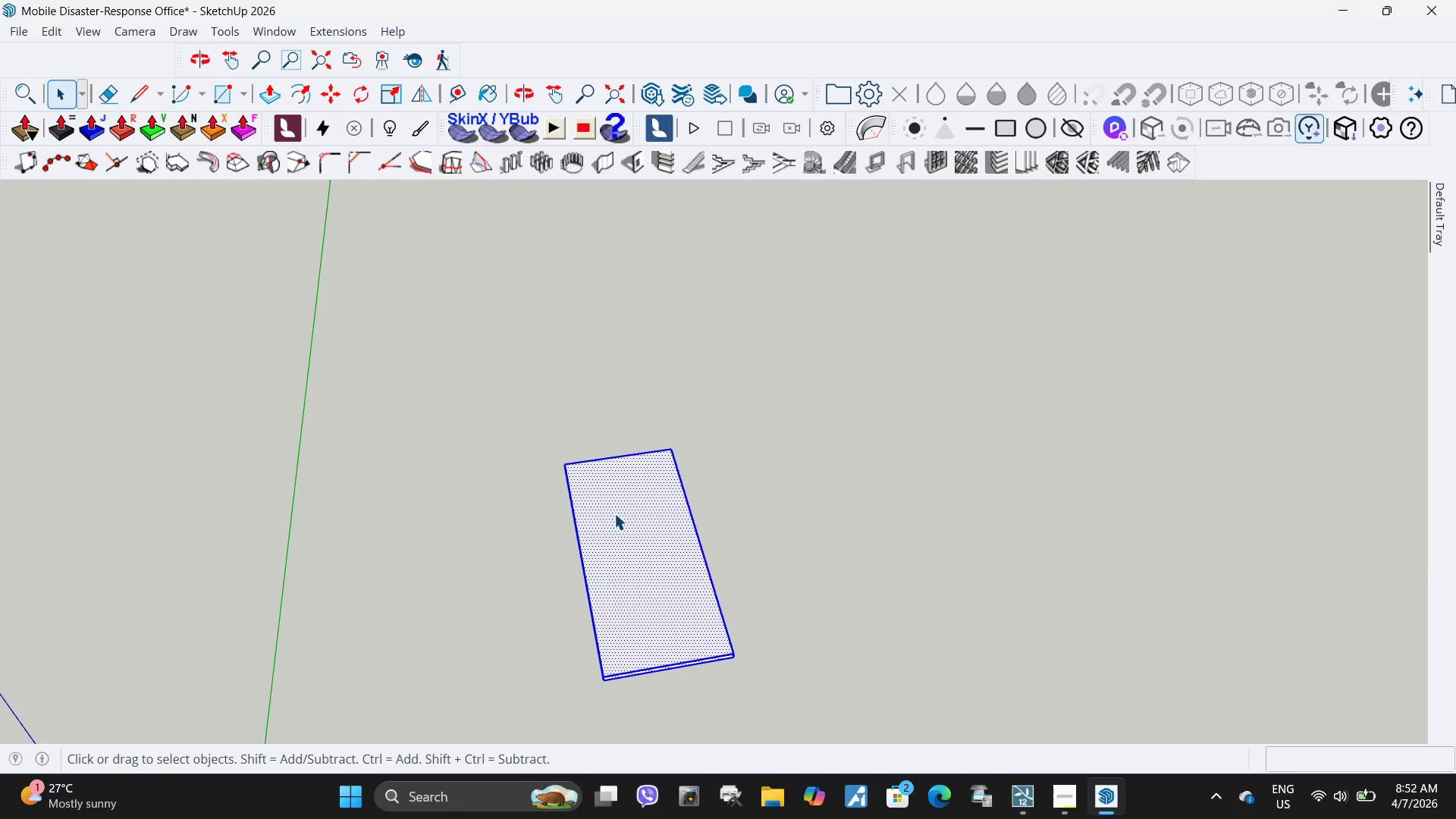 
right_click([617, 514])
 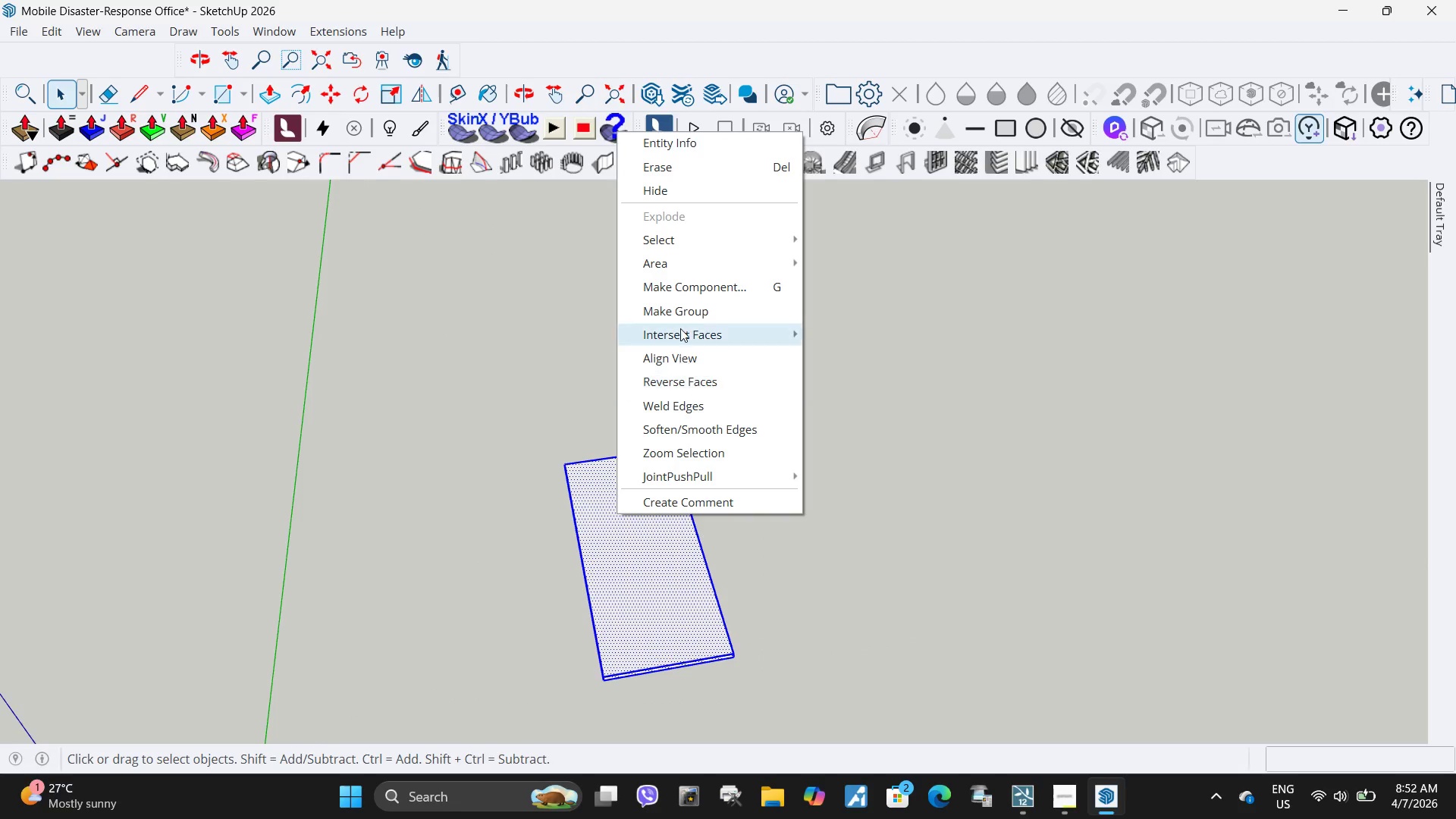 
left_click([688, 315])
 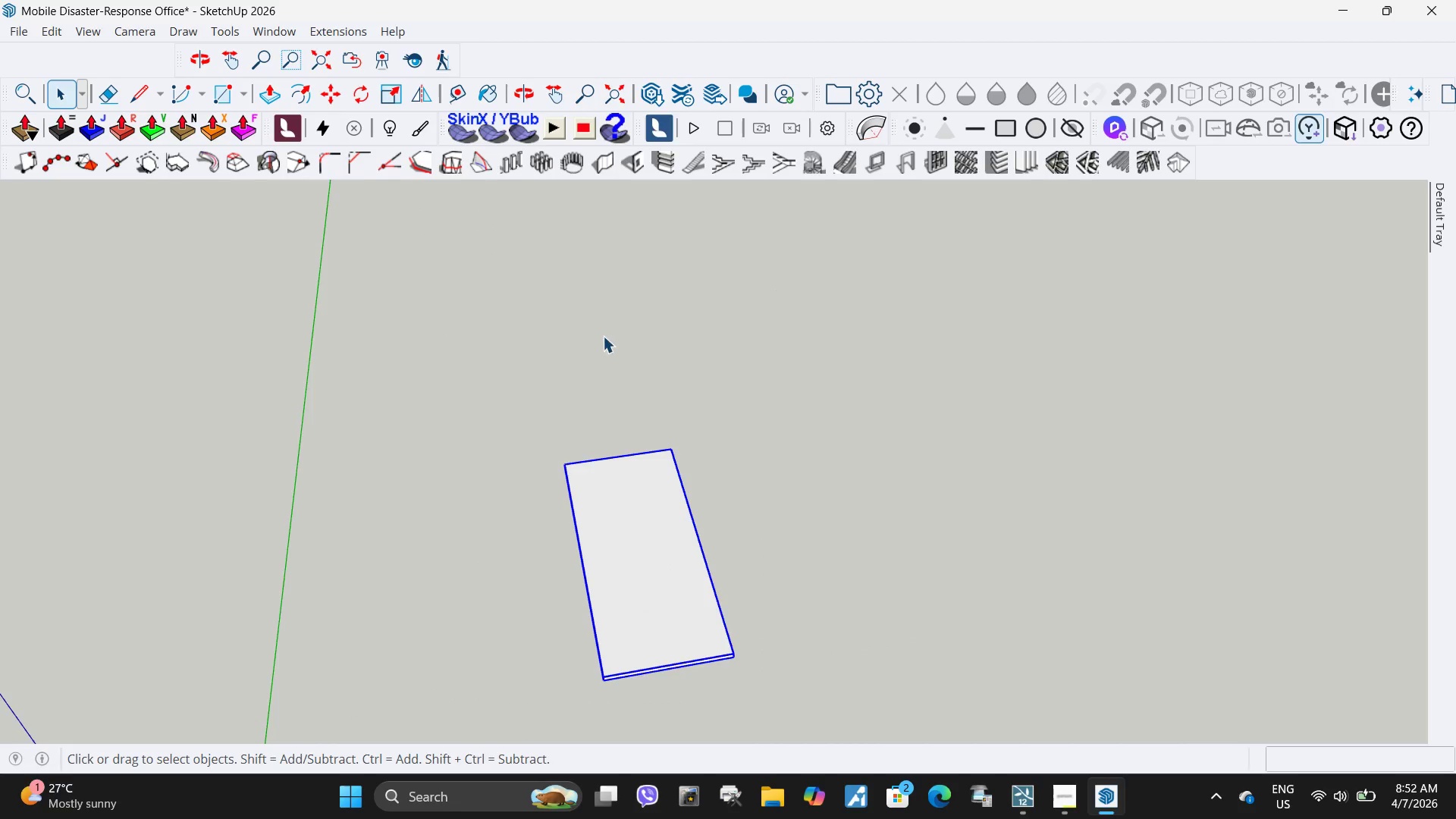 
scroll: coordinate [595, 356], scroll_direction: down, amount: 3.0
 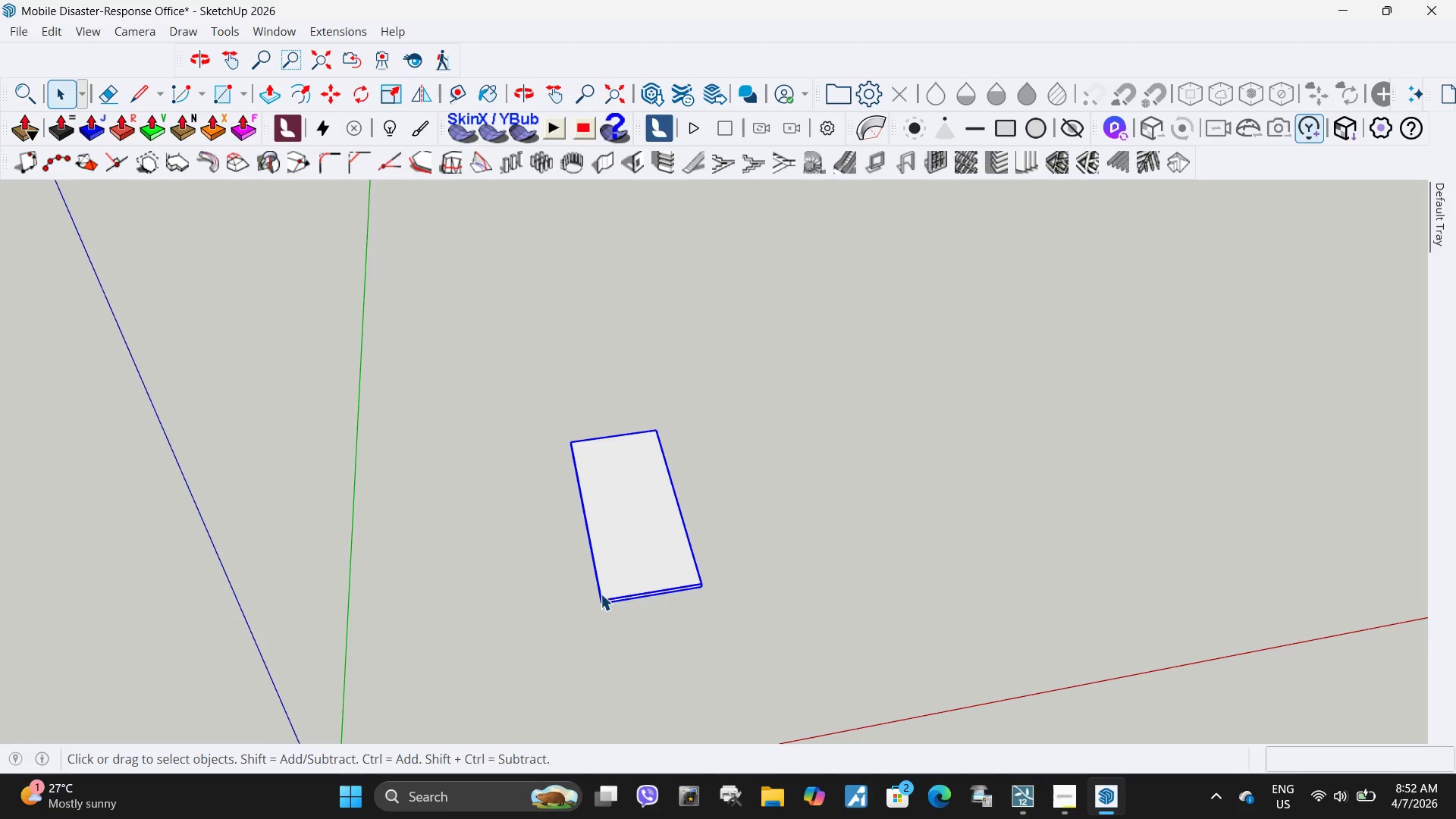 
scroll: coordinate [610, 616], scroll_direction: up, amount: 9.0
 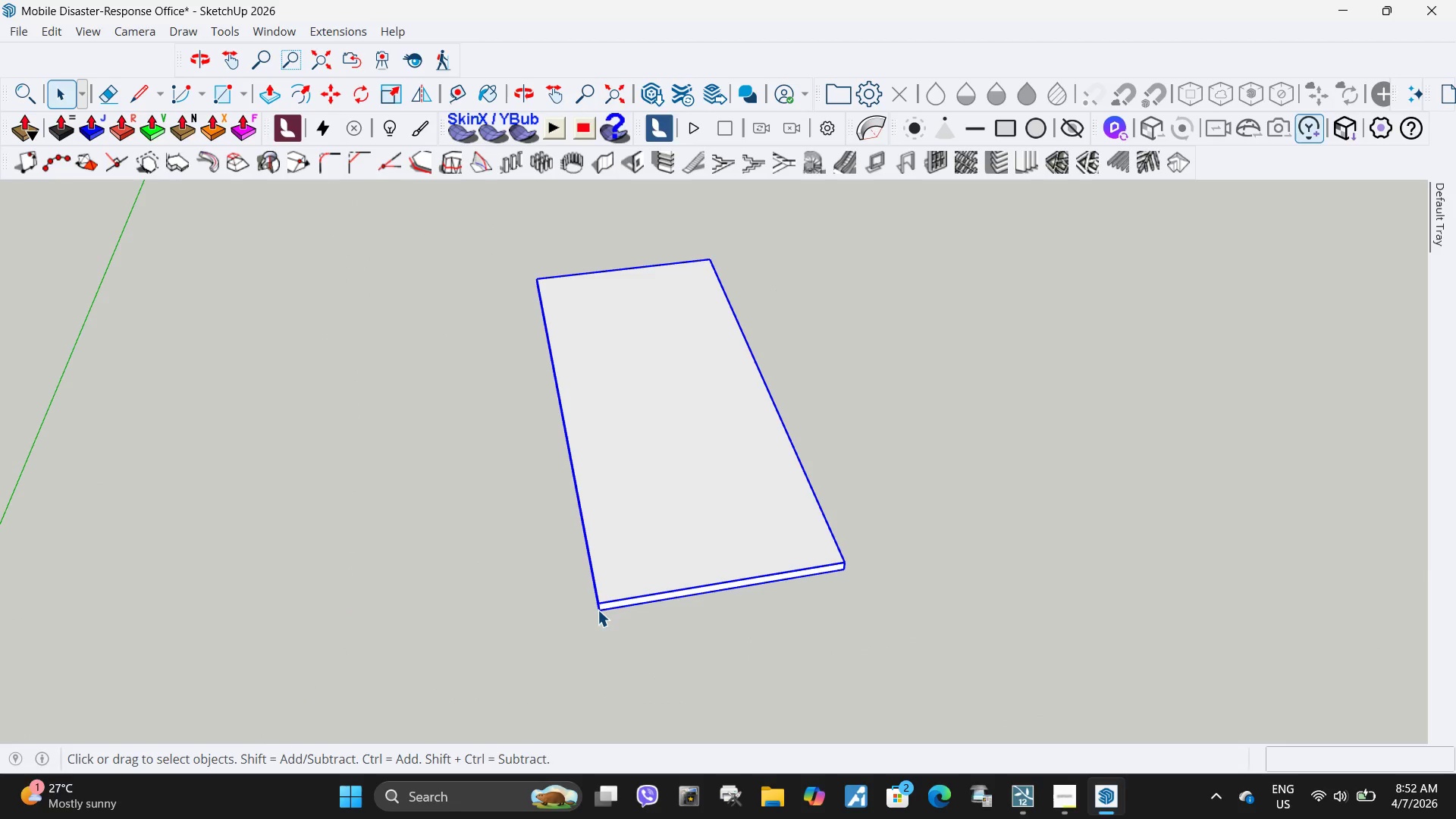 
key(M)
 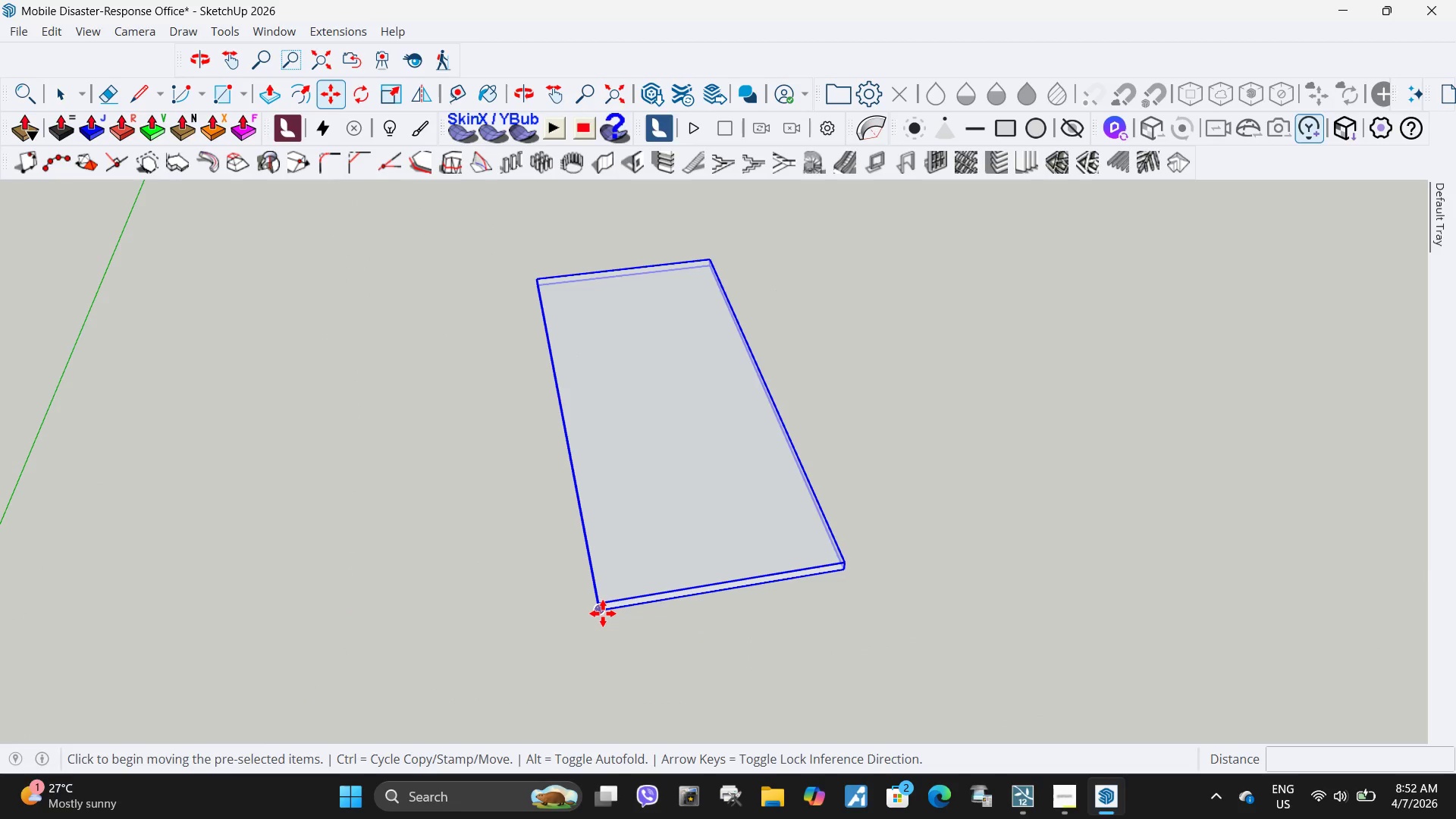 
key(Control+ControlLeft)
 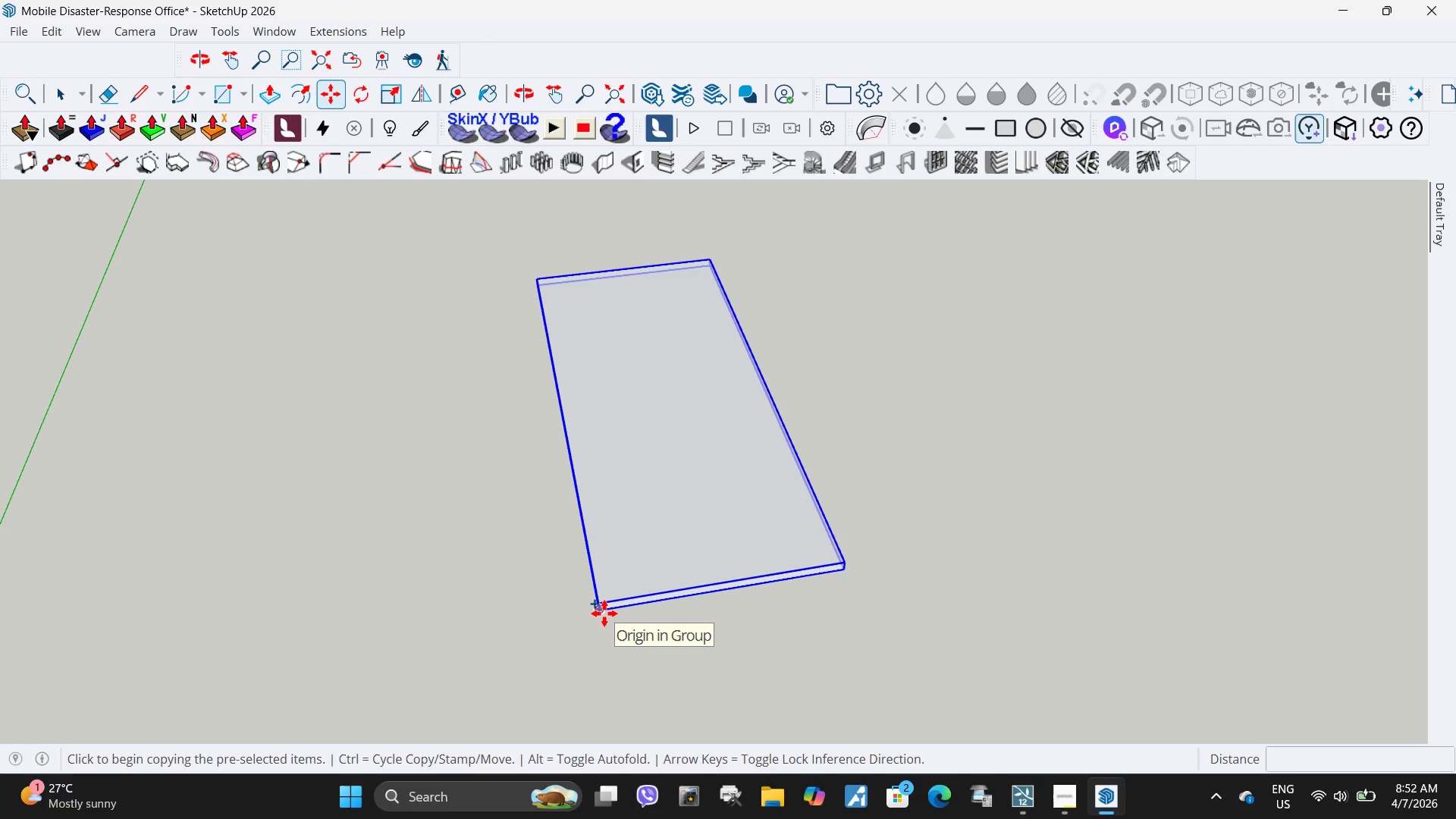 
left_click([604, 613])
 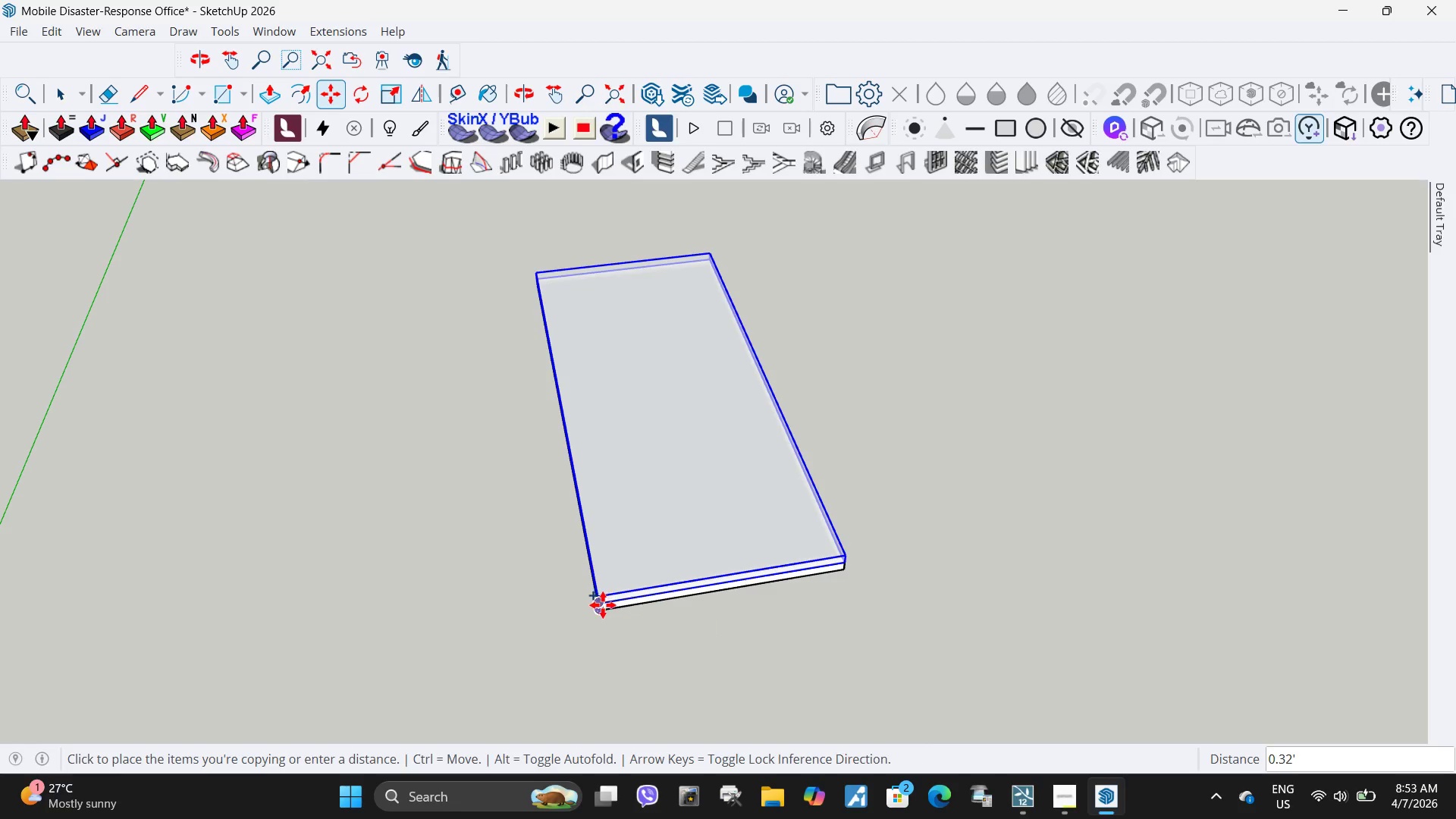 
left_click([603, 605])
 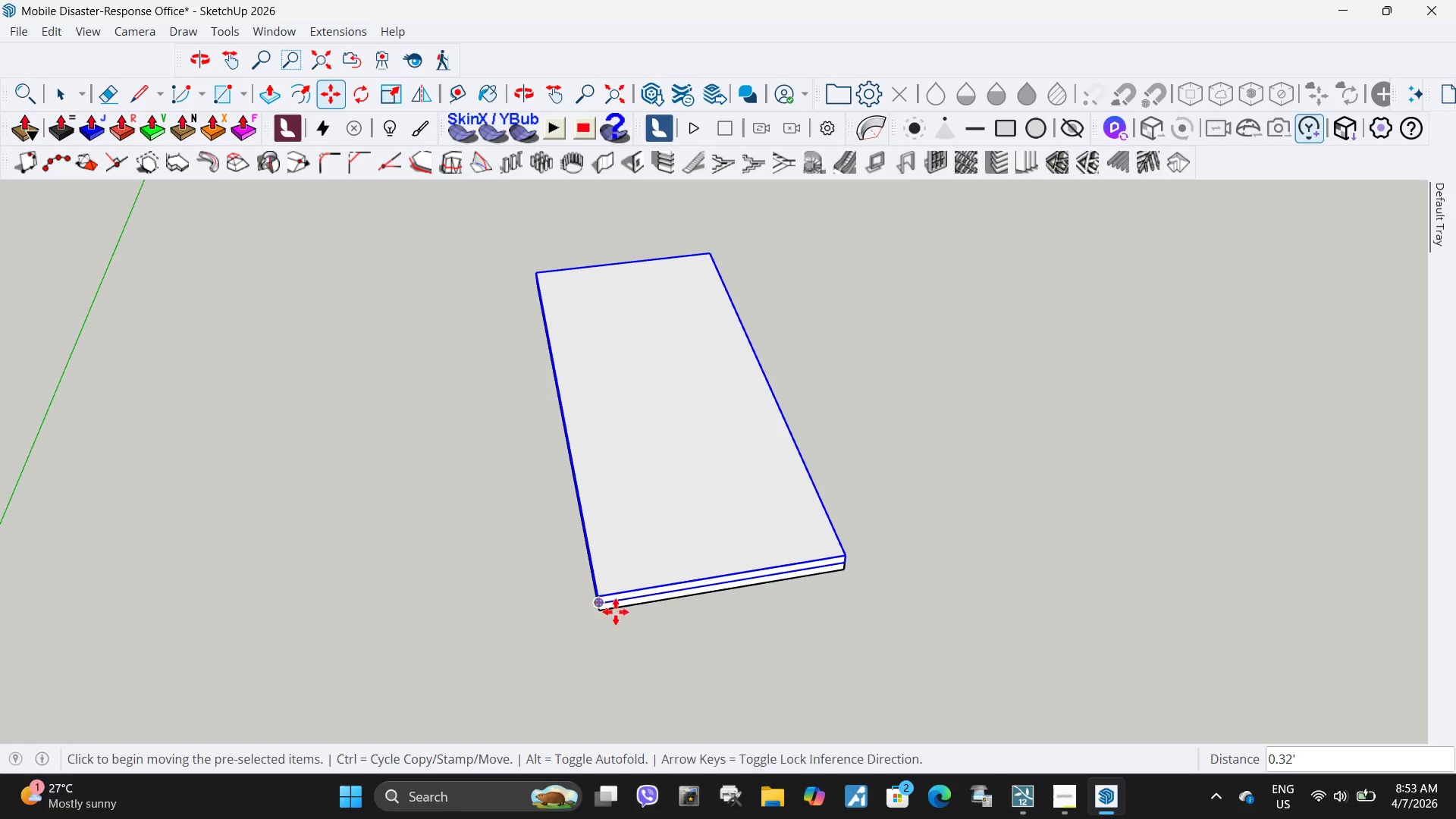 
key(Space)
 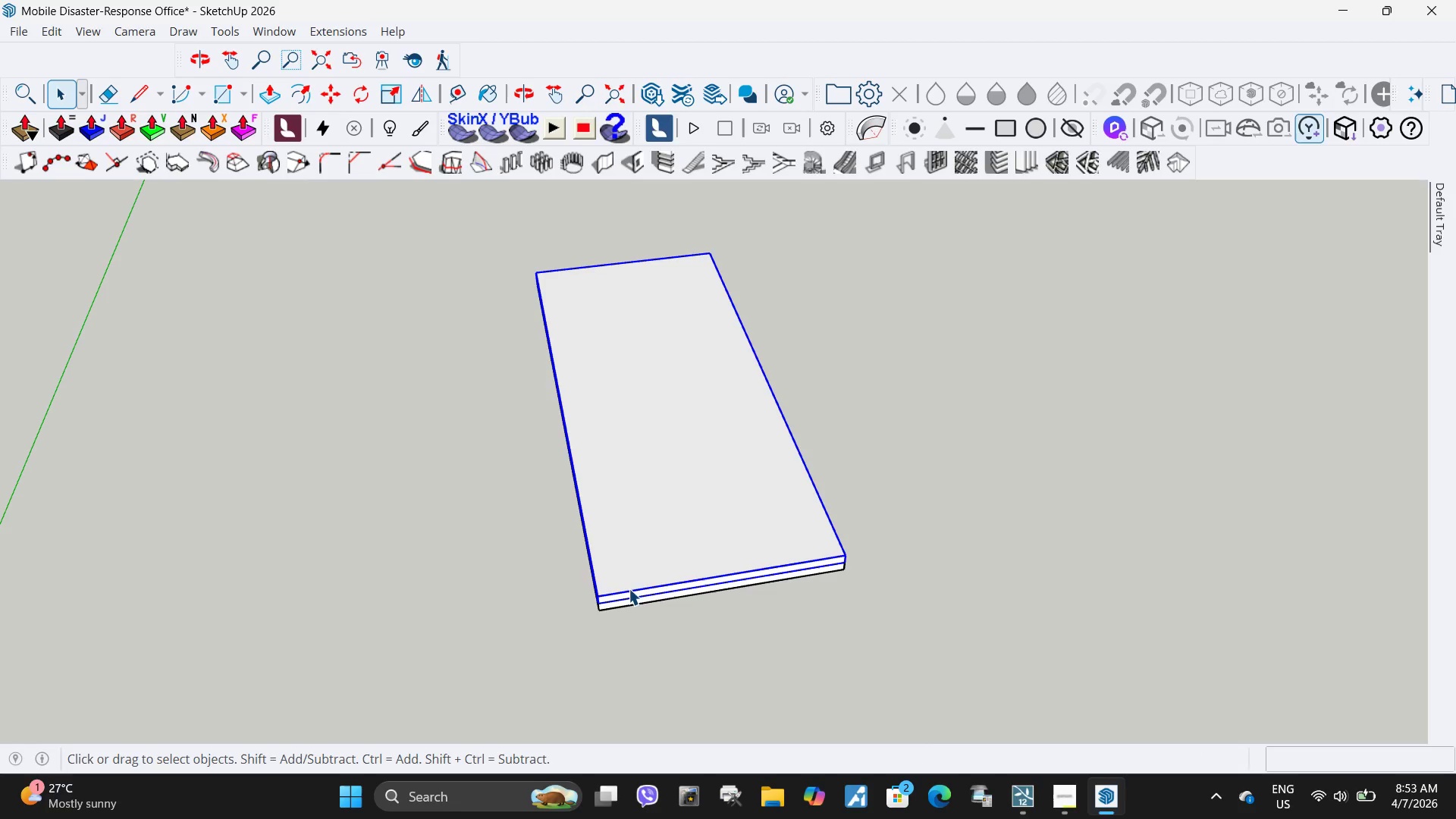 
left_click([629, 588])
 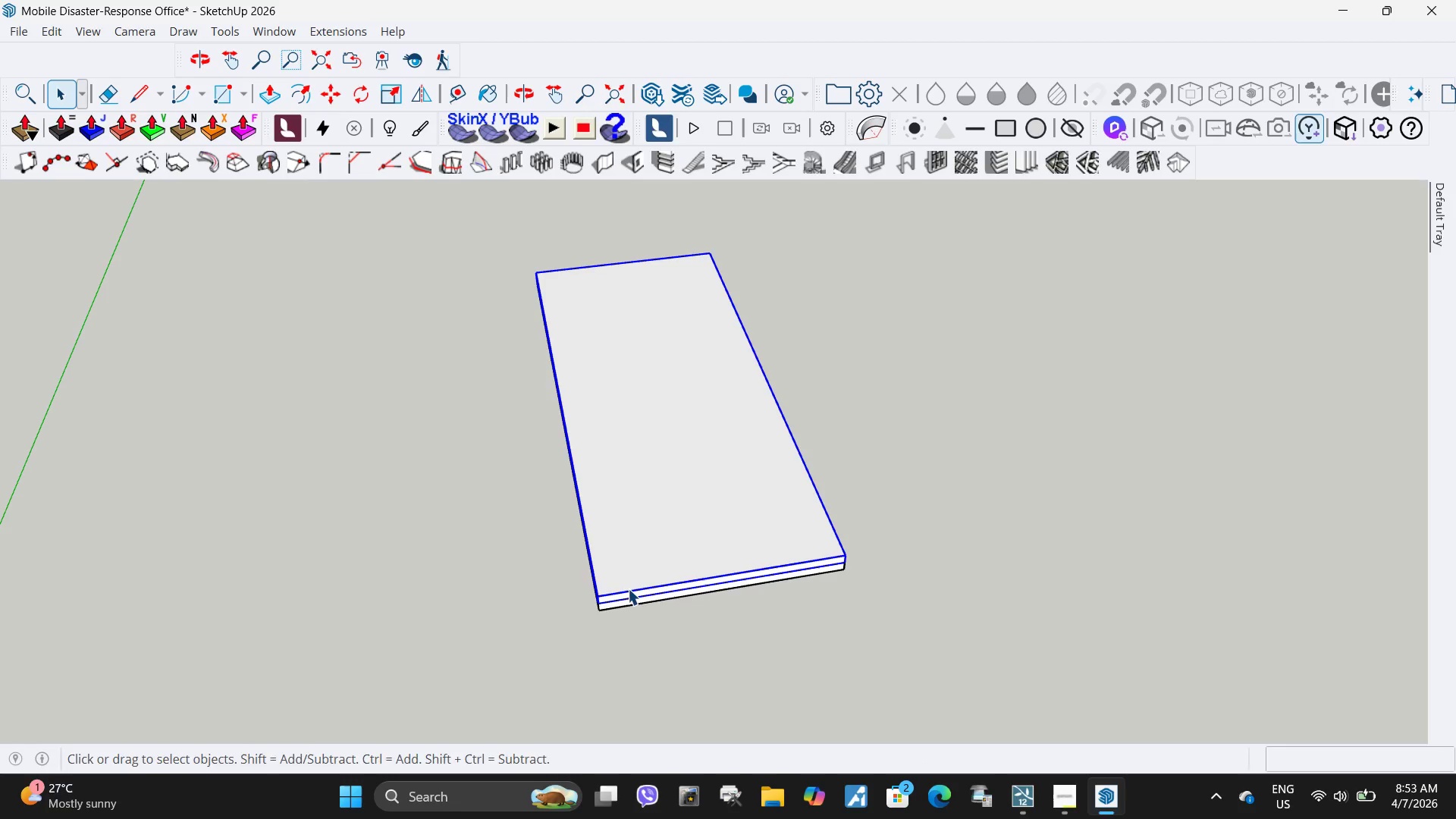 
key(M)
 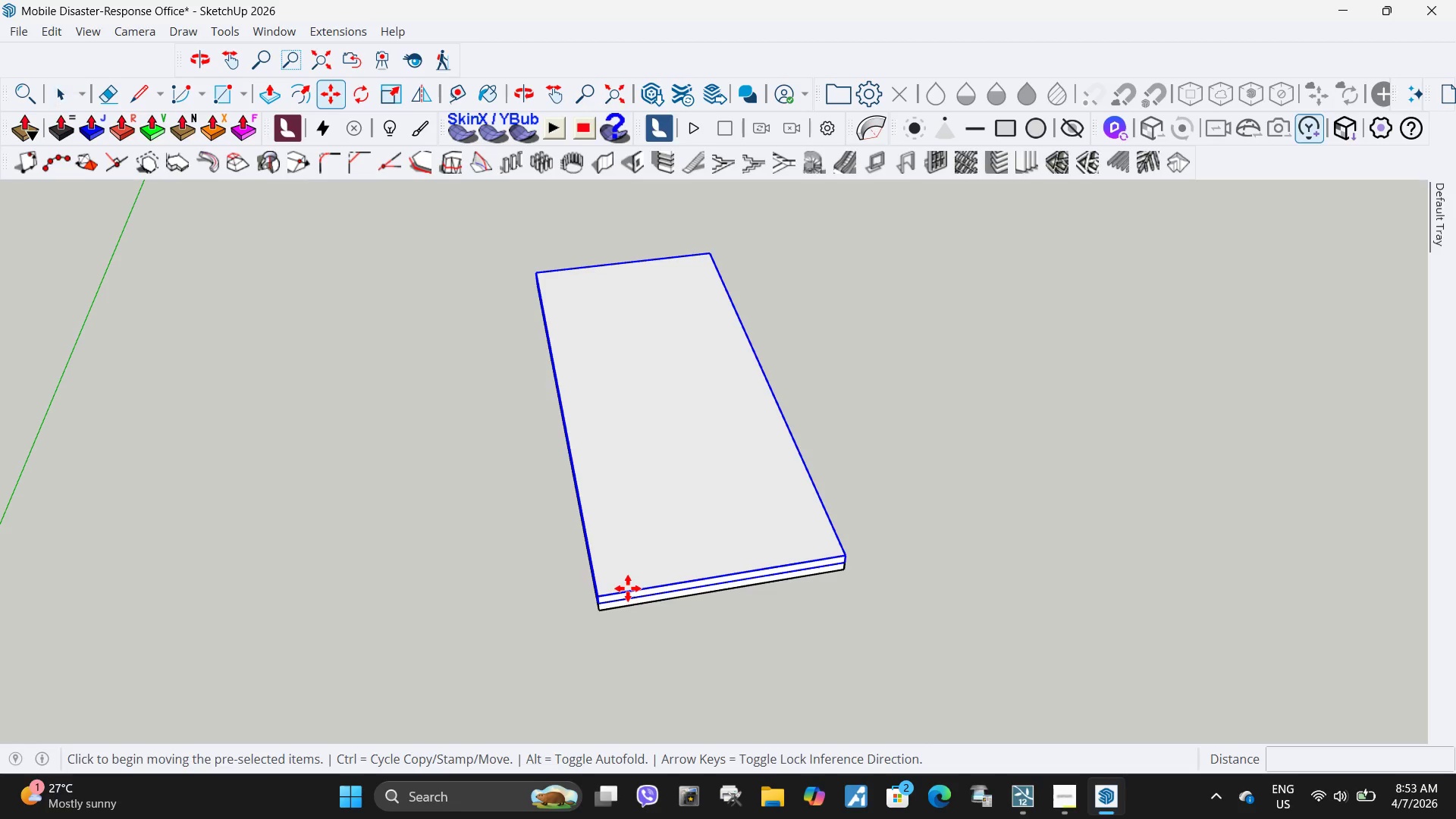 
left_click([628, 588])
 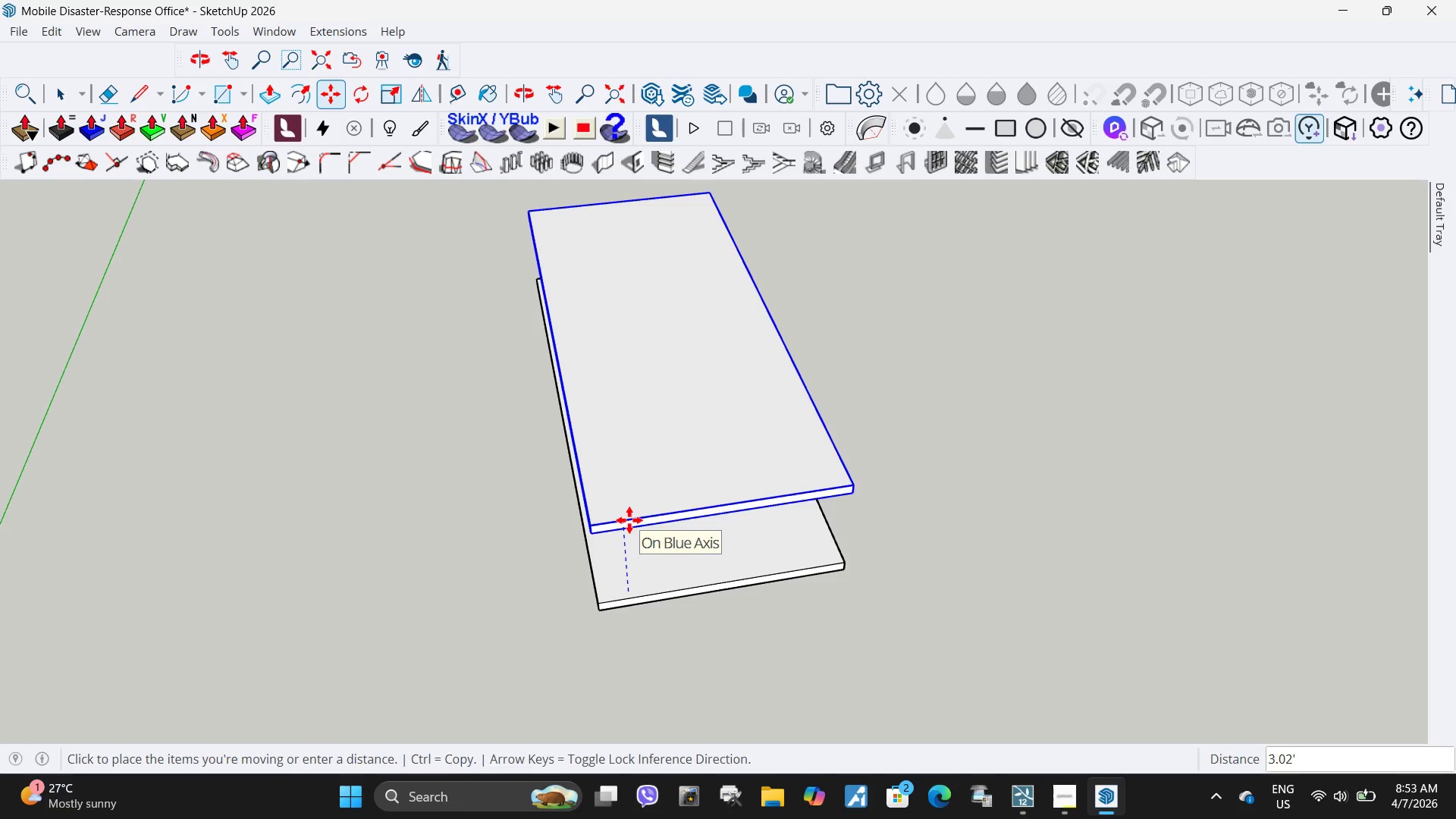 
key(Numpad9)
 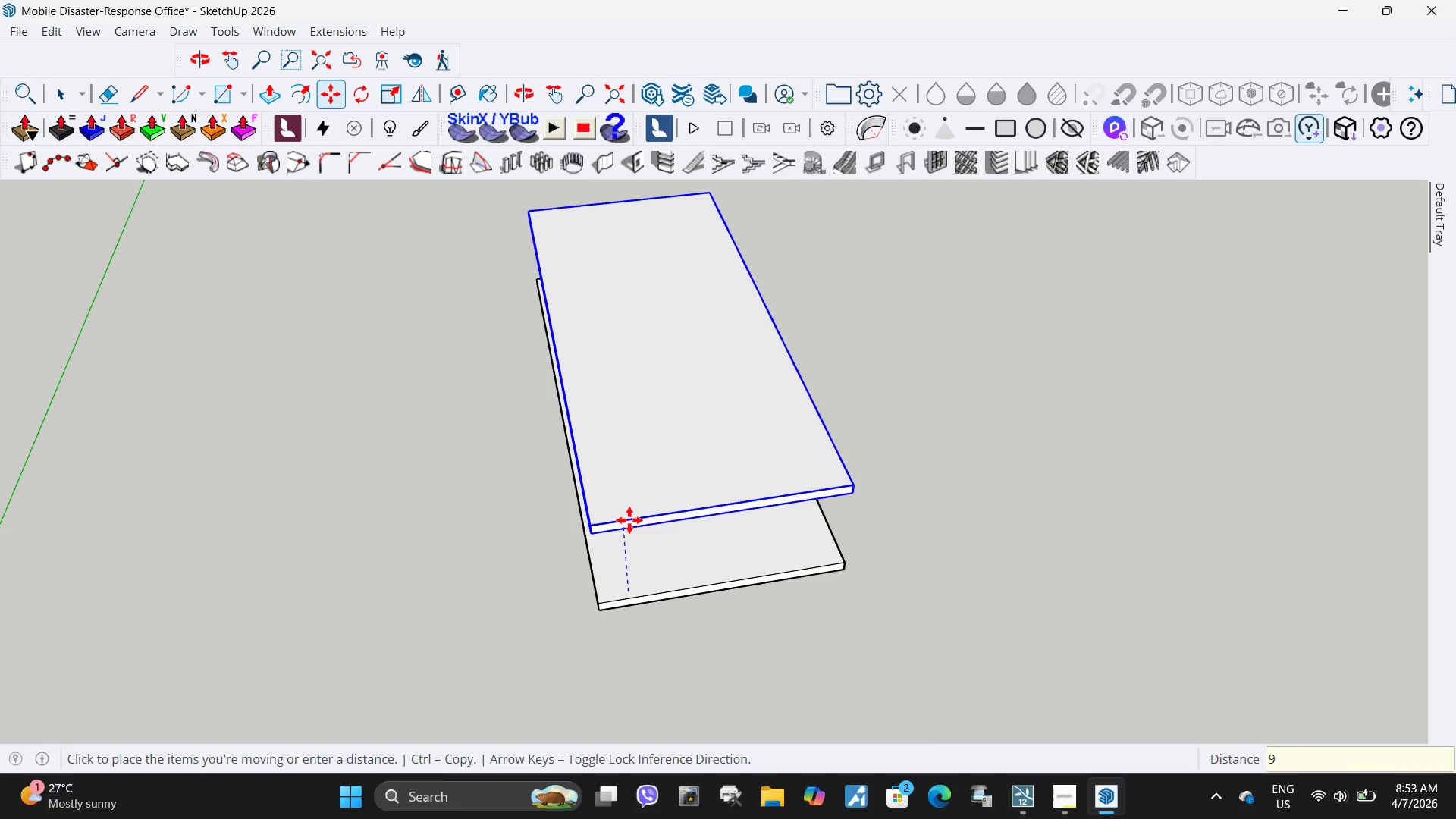 
key(NumpadEnter)
 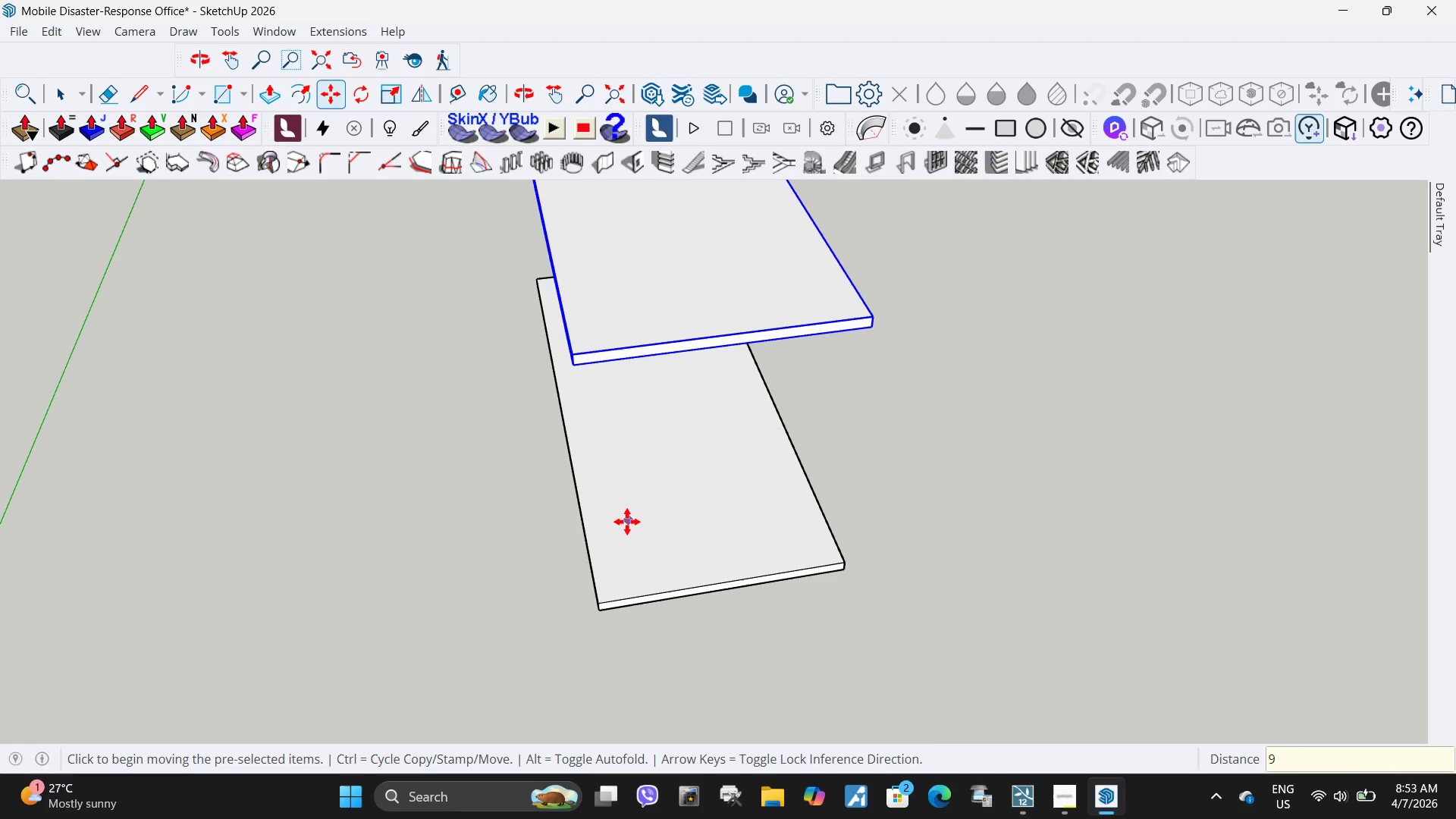 
key(Space)
 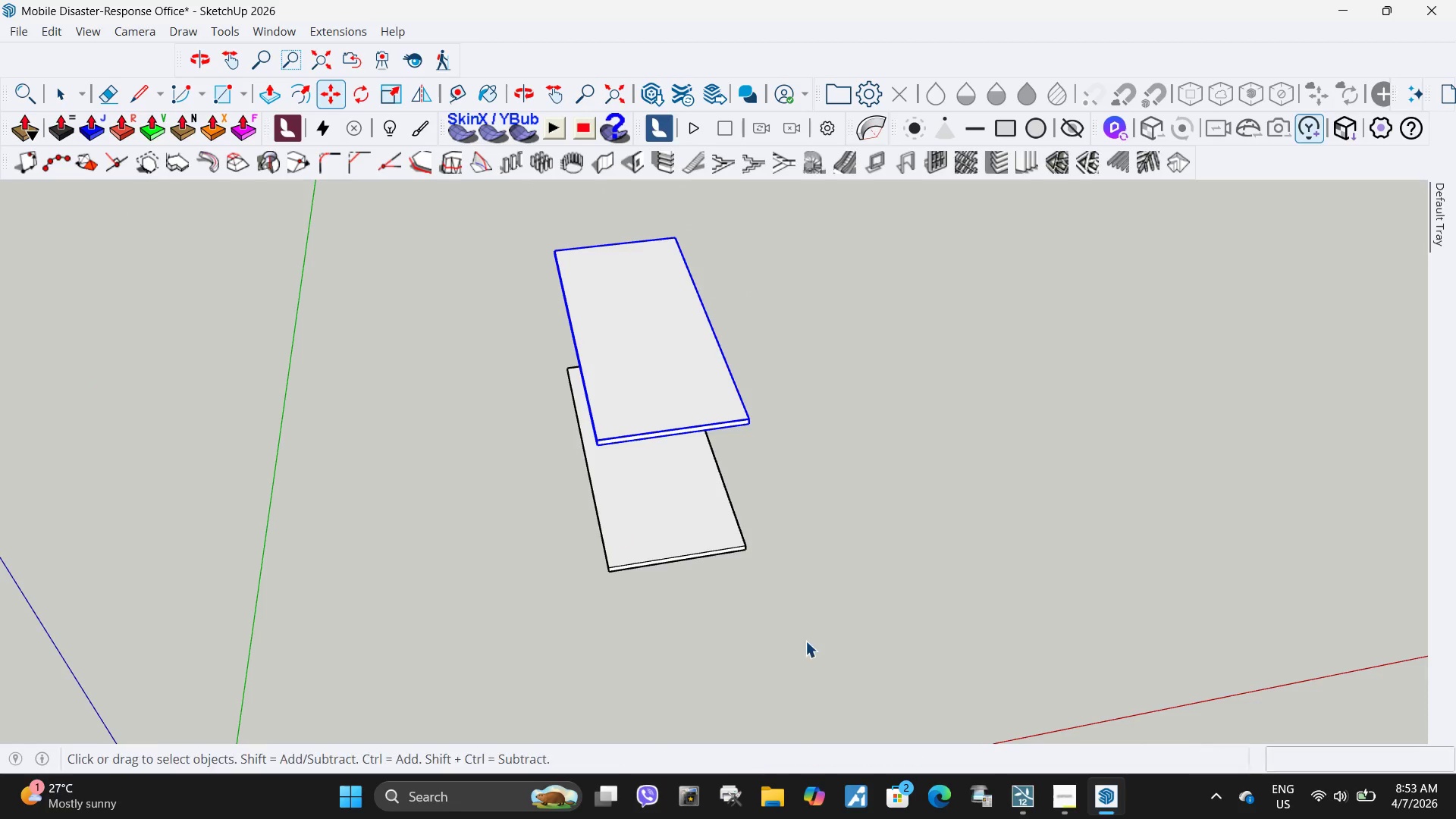 
left_click([807, 641])
 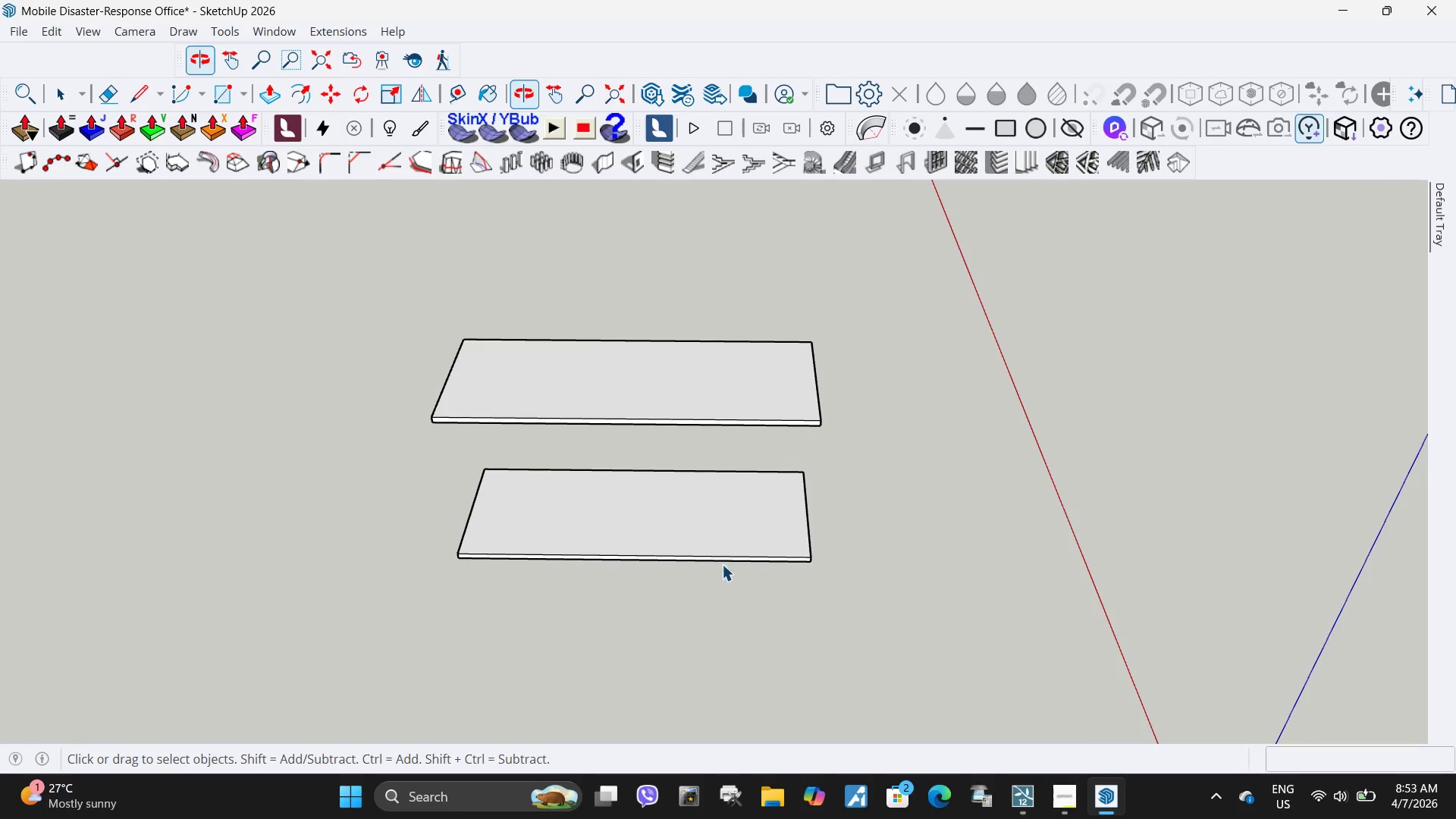 
scroll: coordinate [620, 525], scroll_direction: down, amount: 6.0
 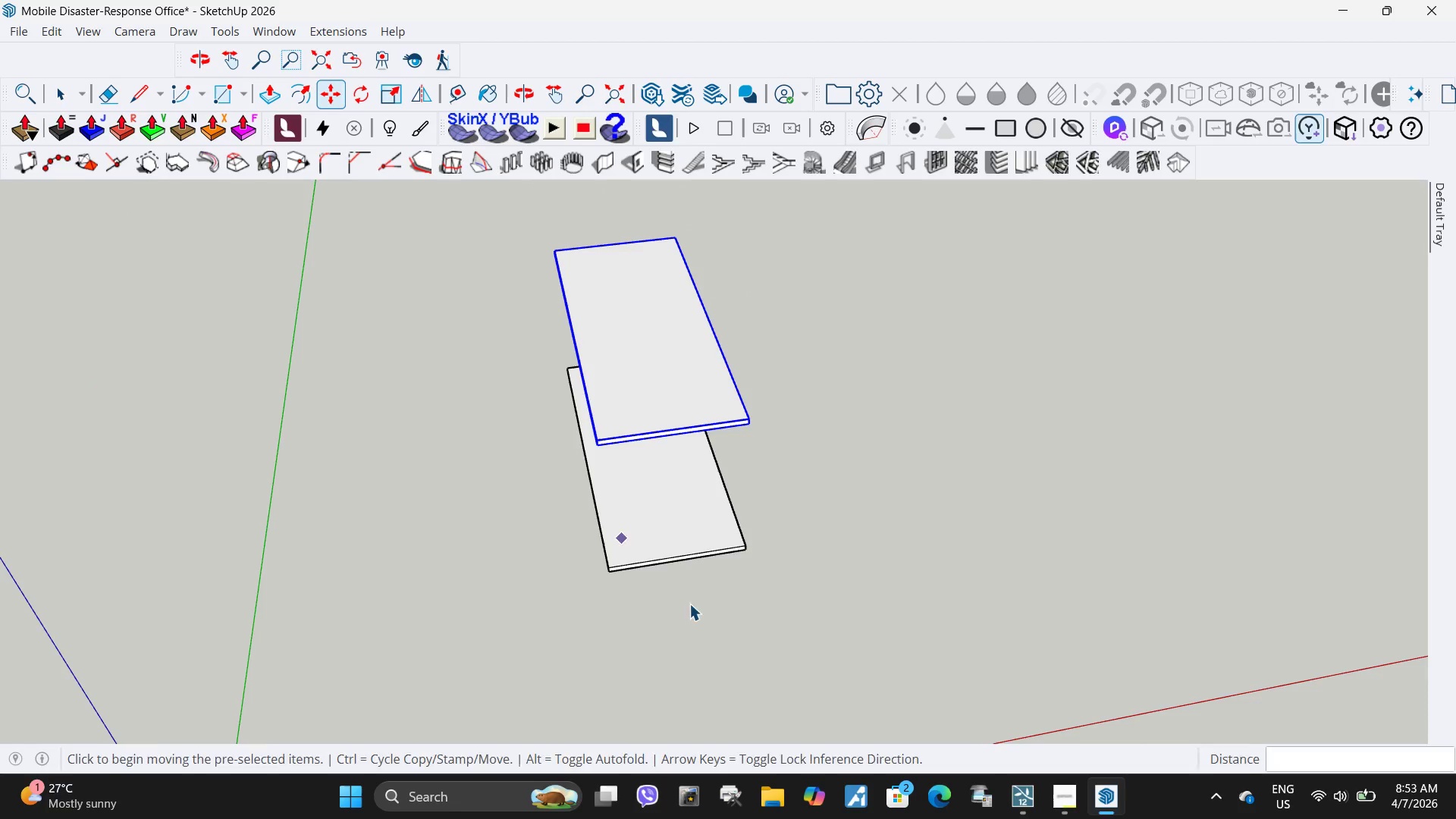 
mouse_move([1445, 228])
 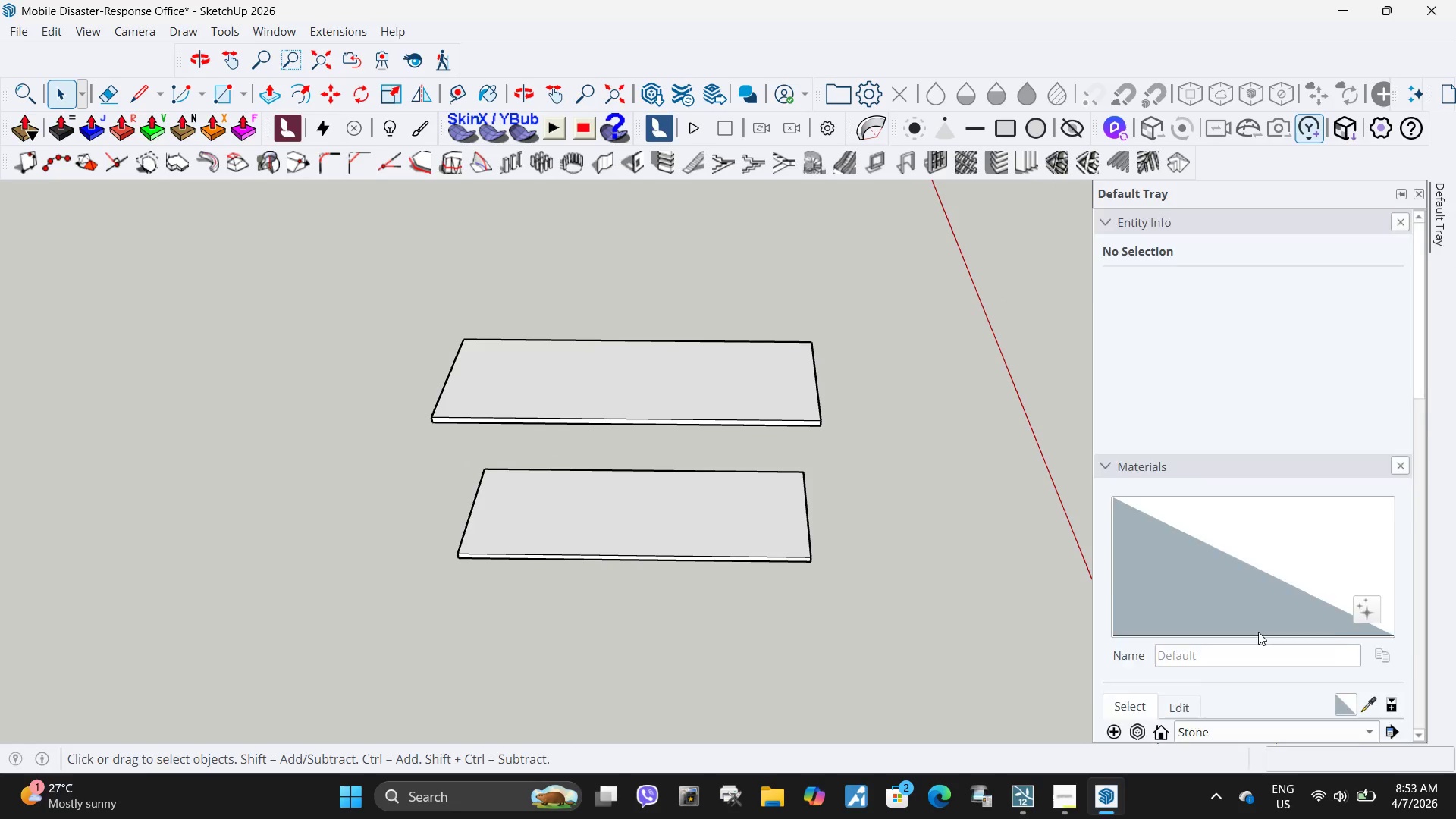 
scroll: coordinate [1258, 632], scroll_direction: down, amount: 4.0
 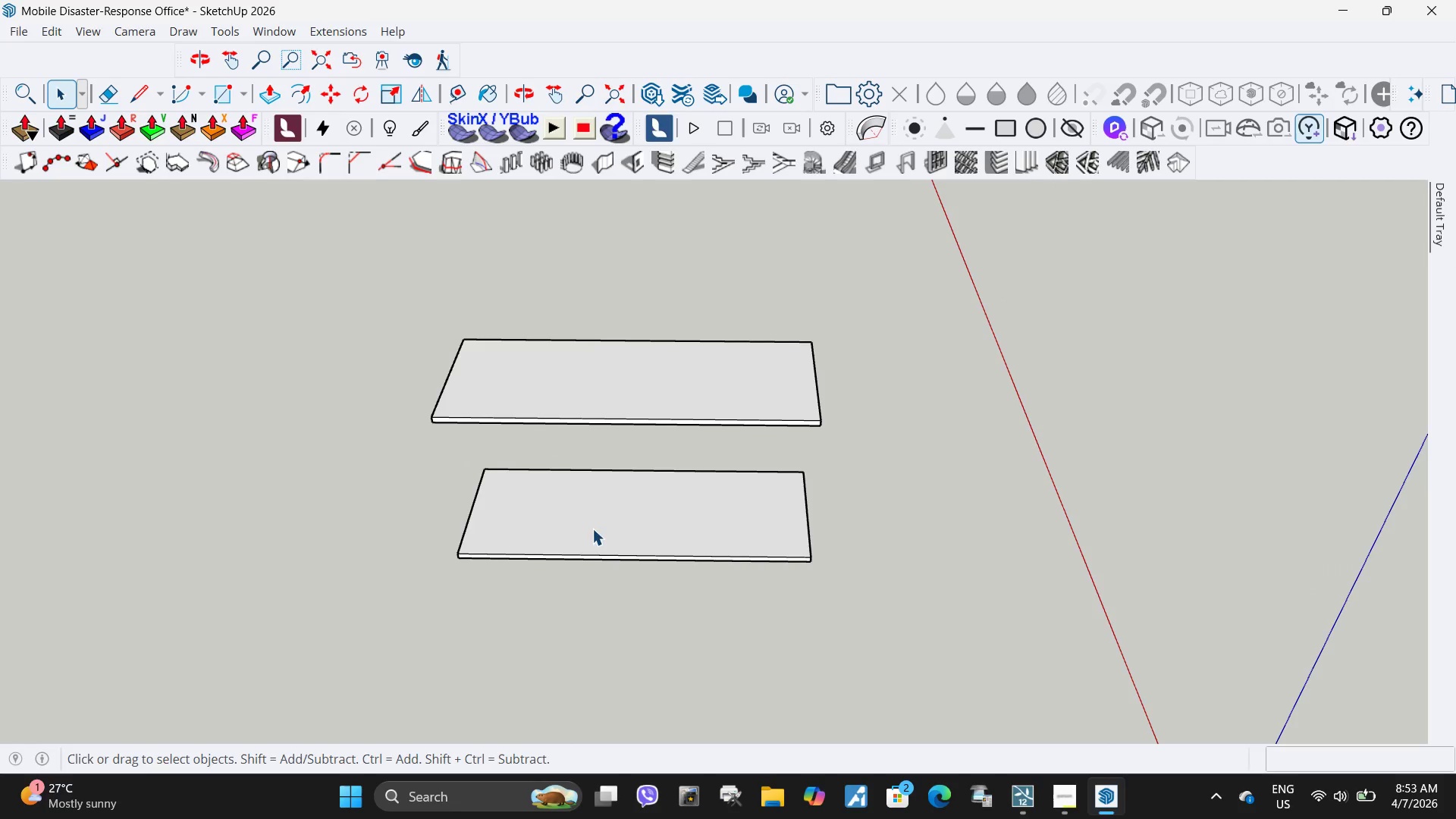 
key(R)
 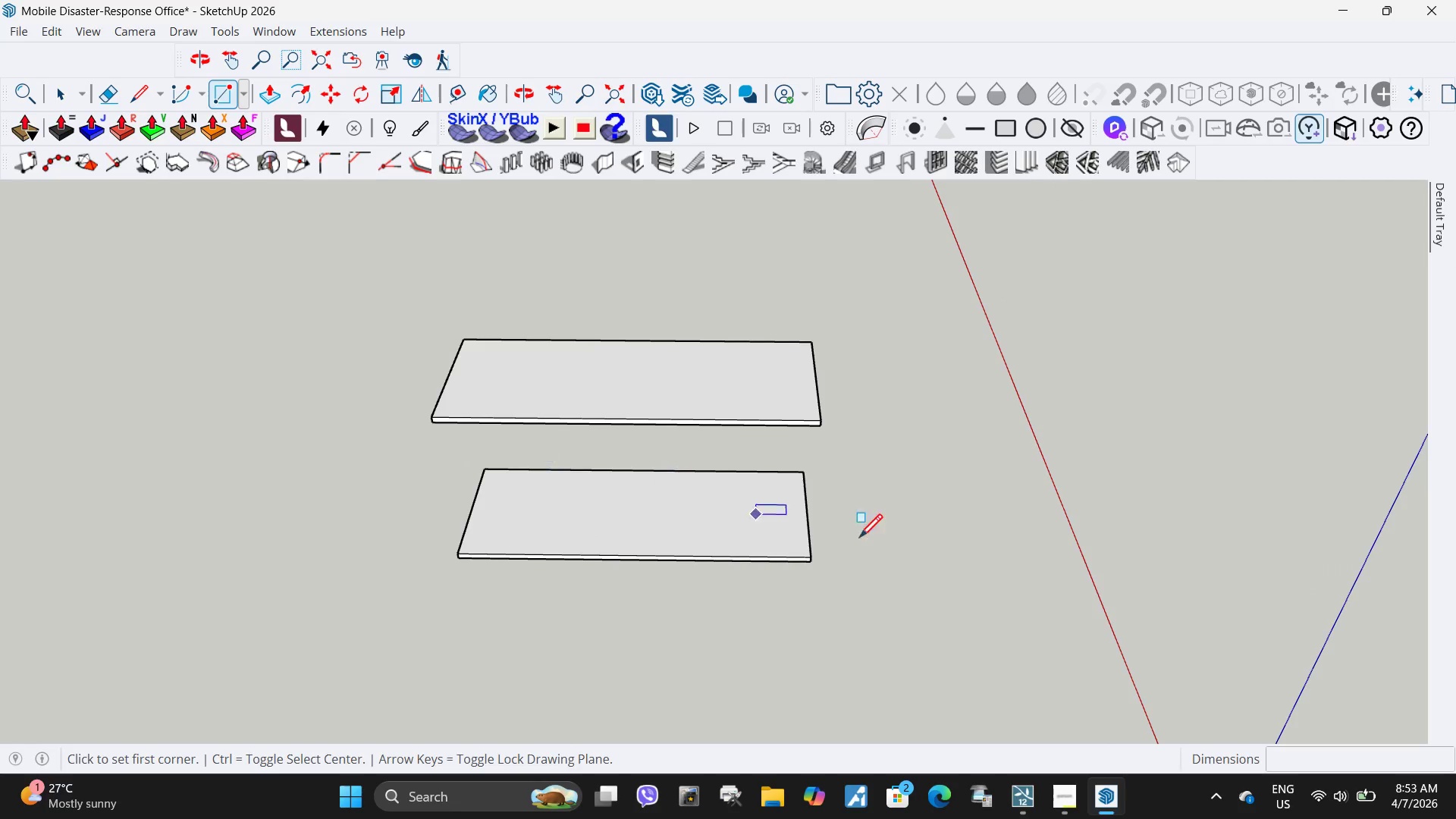 
key(Space)
 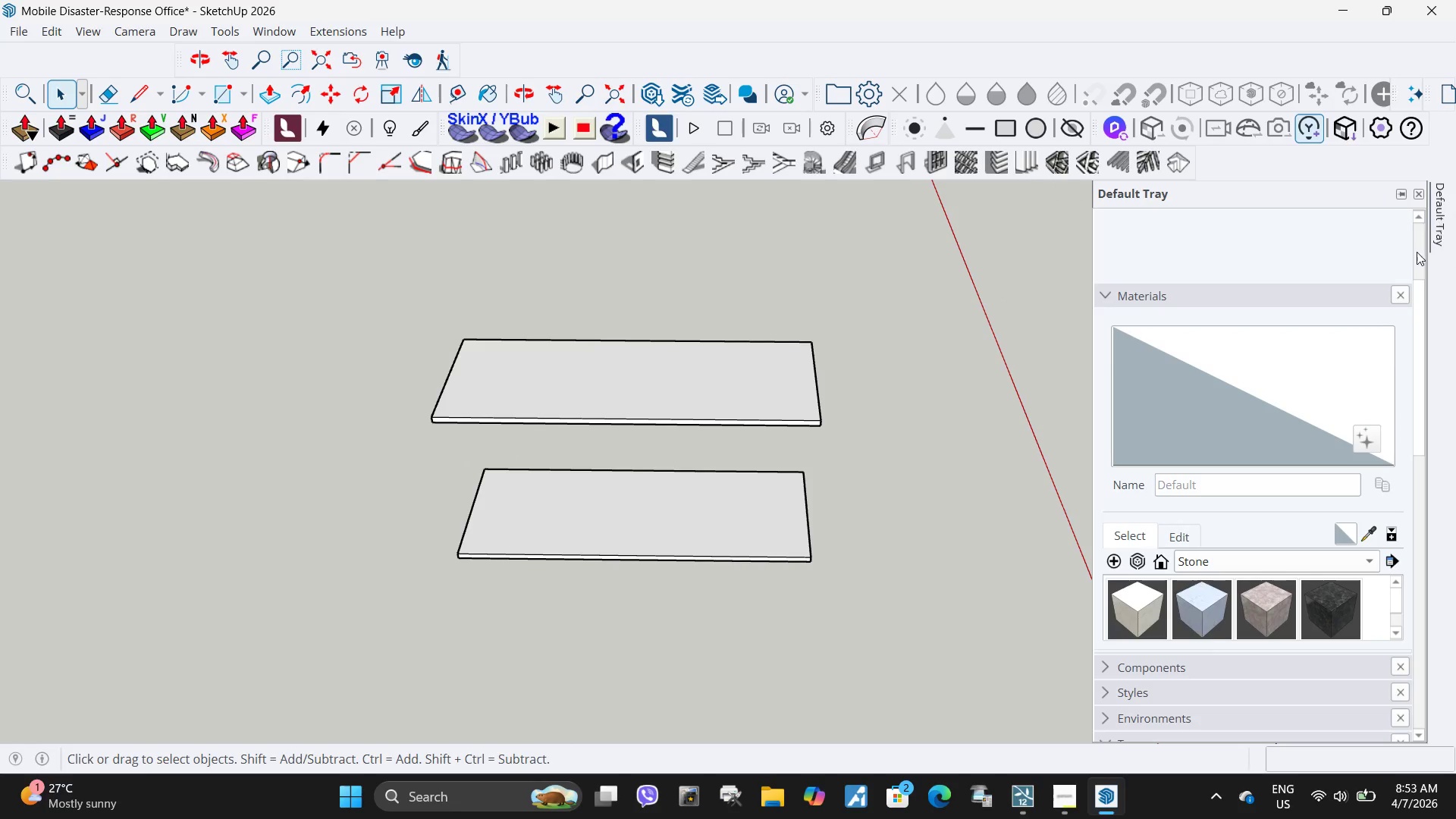 
scroll: coordinate [1197, 615], scroll_direction: down, amount: 5.0
 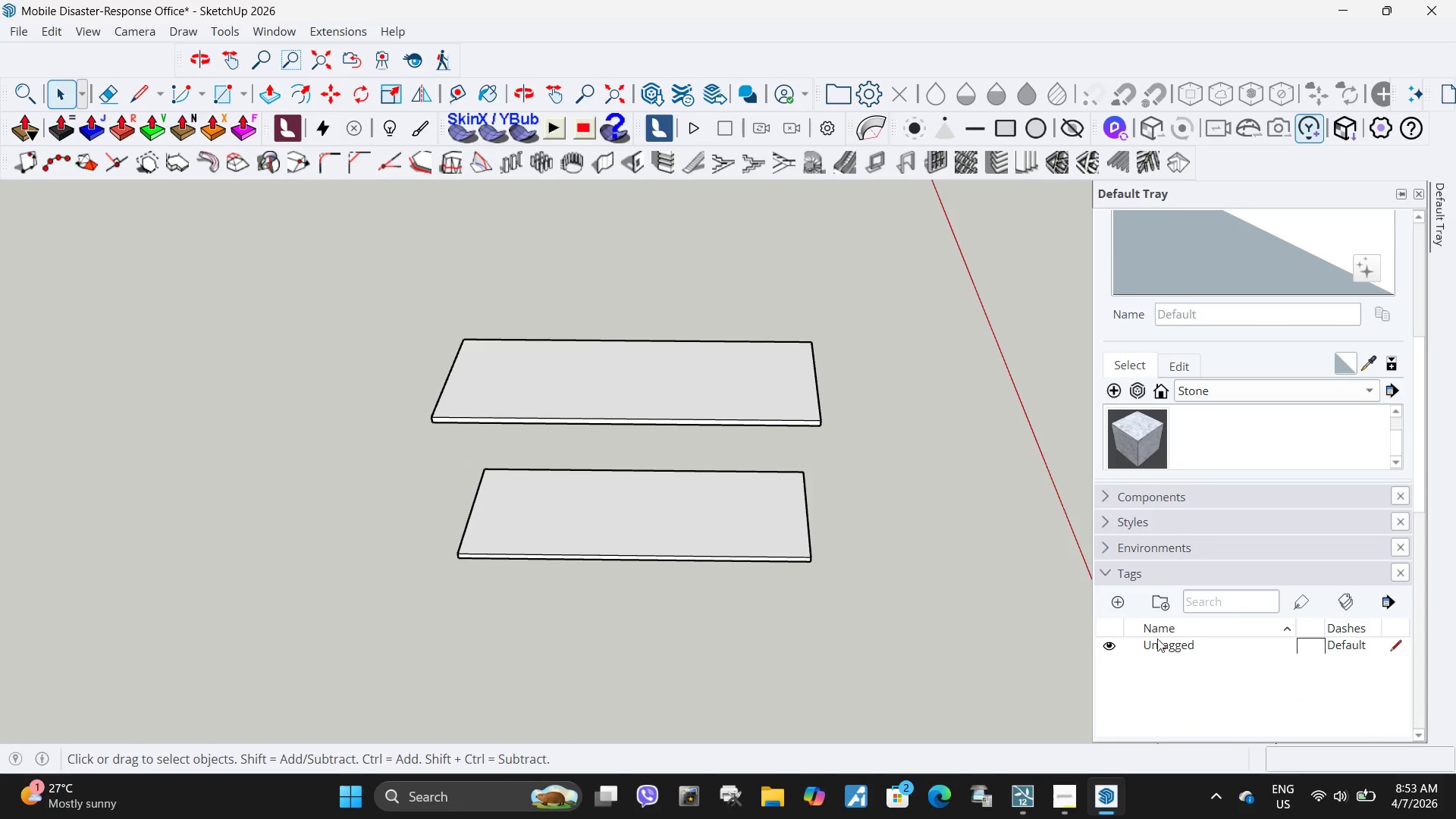 
left_click([1118, 600])
 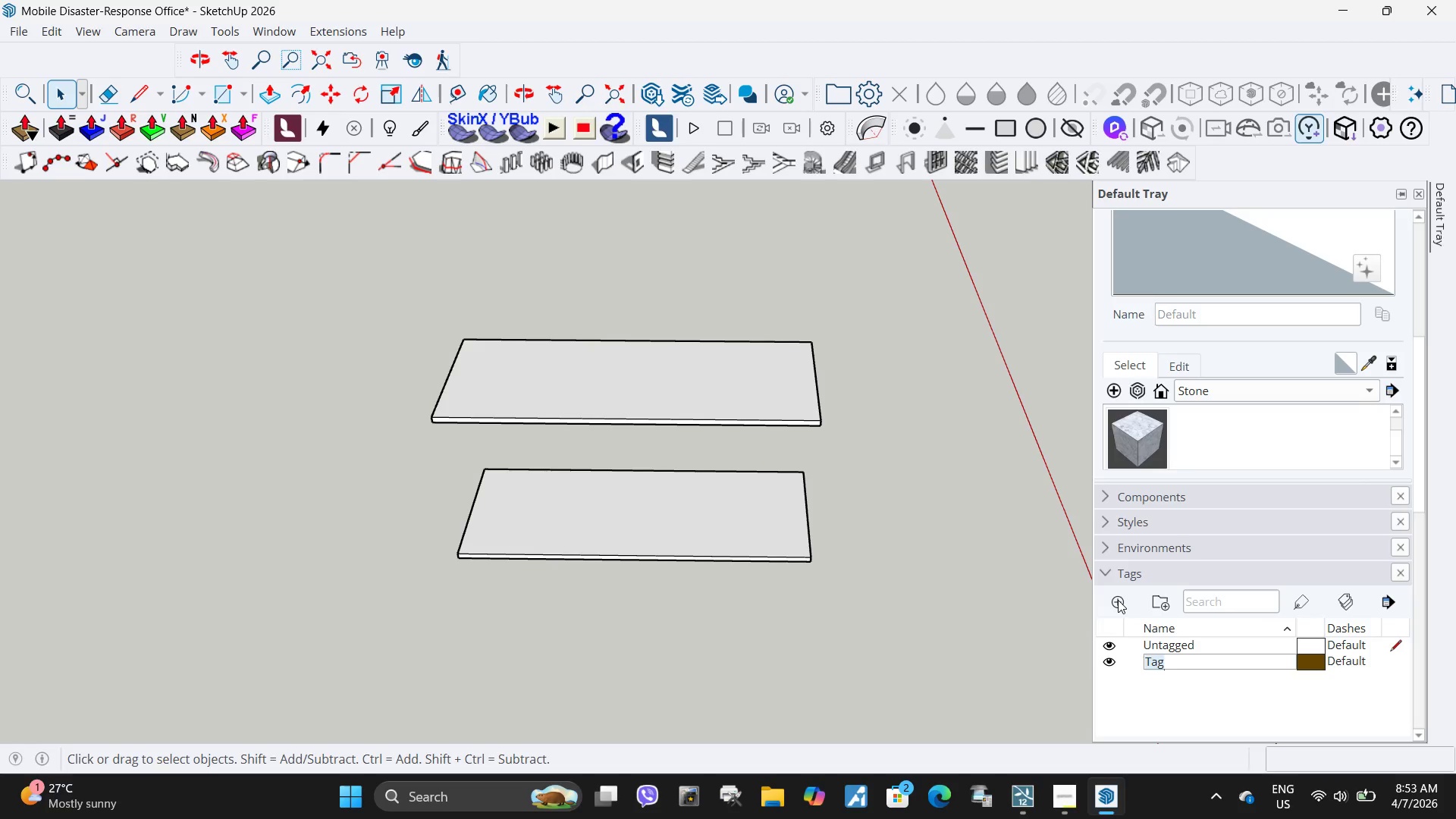 
type(Wa)
key(Backspace)
key(Backspace)
key(Backspace)
type(Floor)
 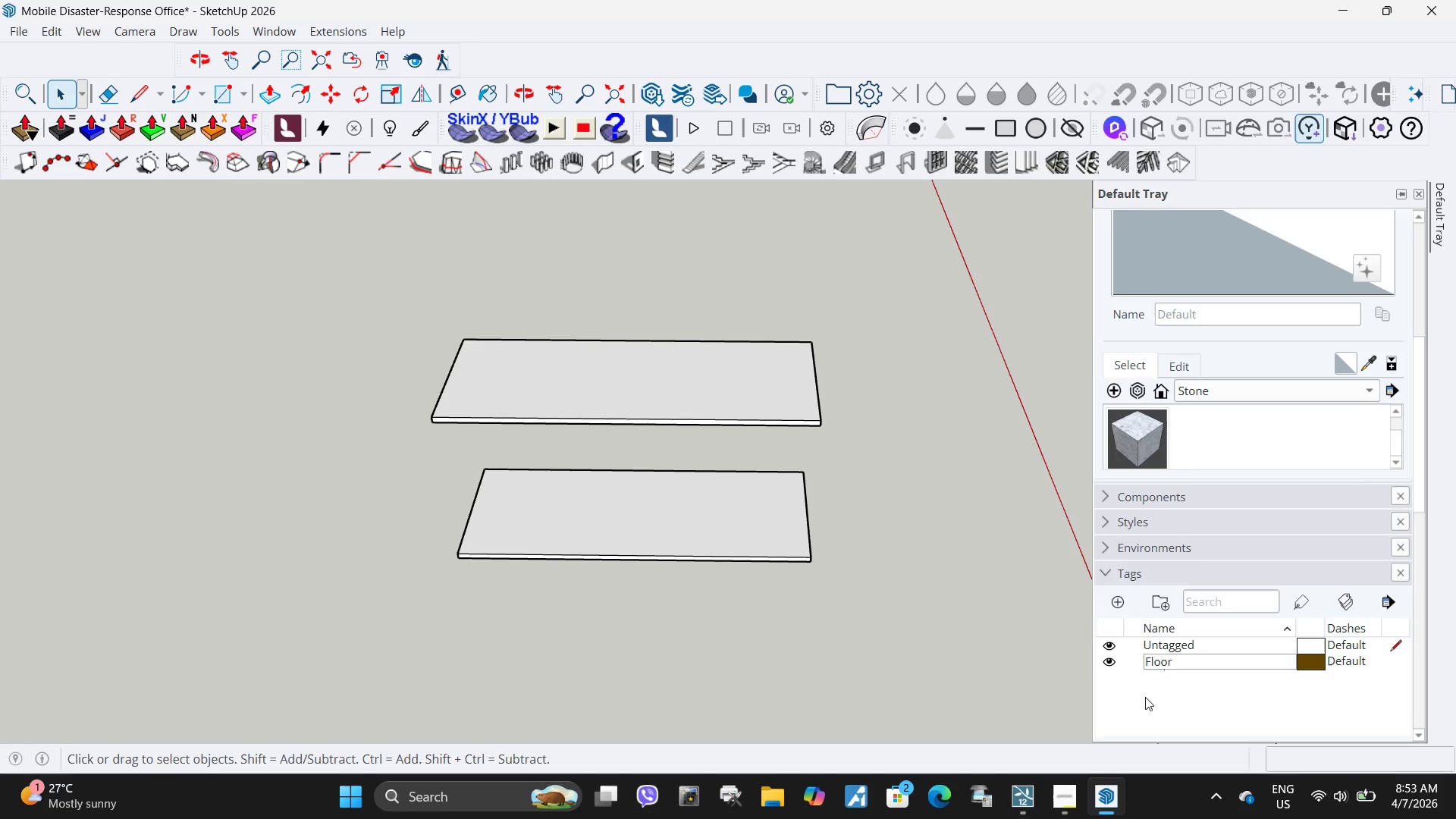 
left_click([1122, 601])
 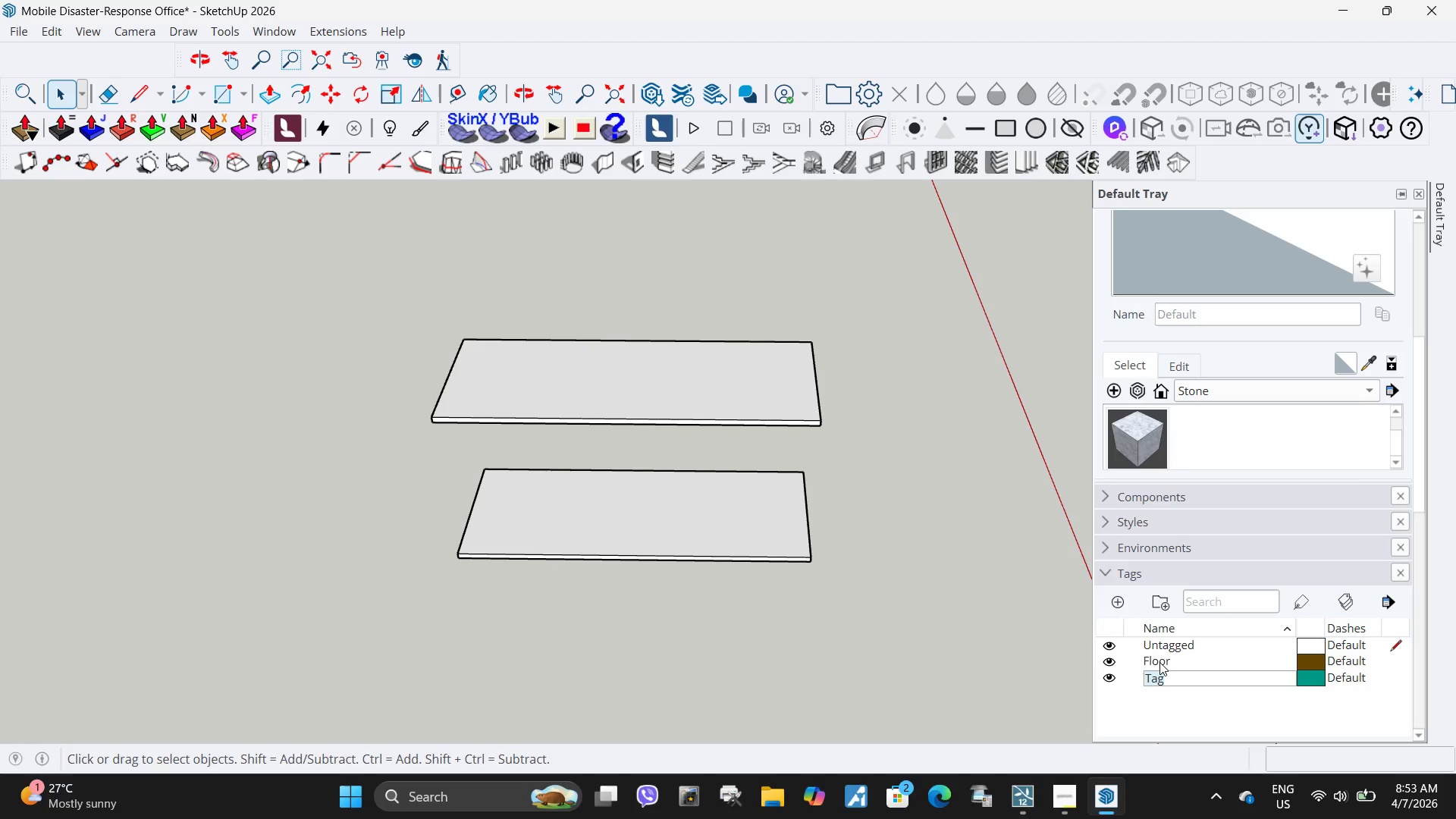 
type(CEiling)
 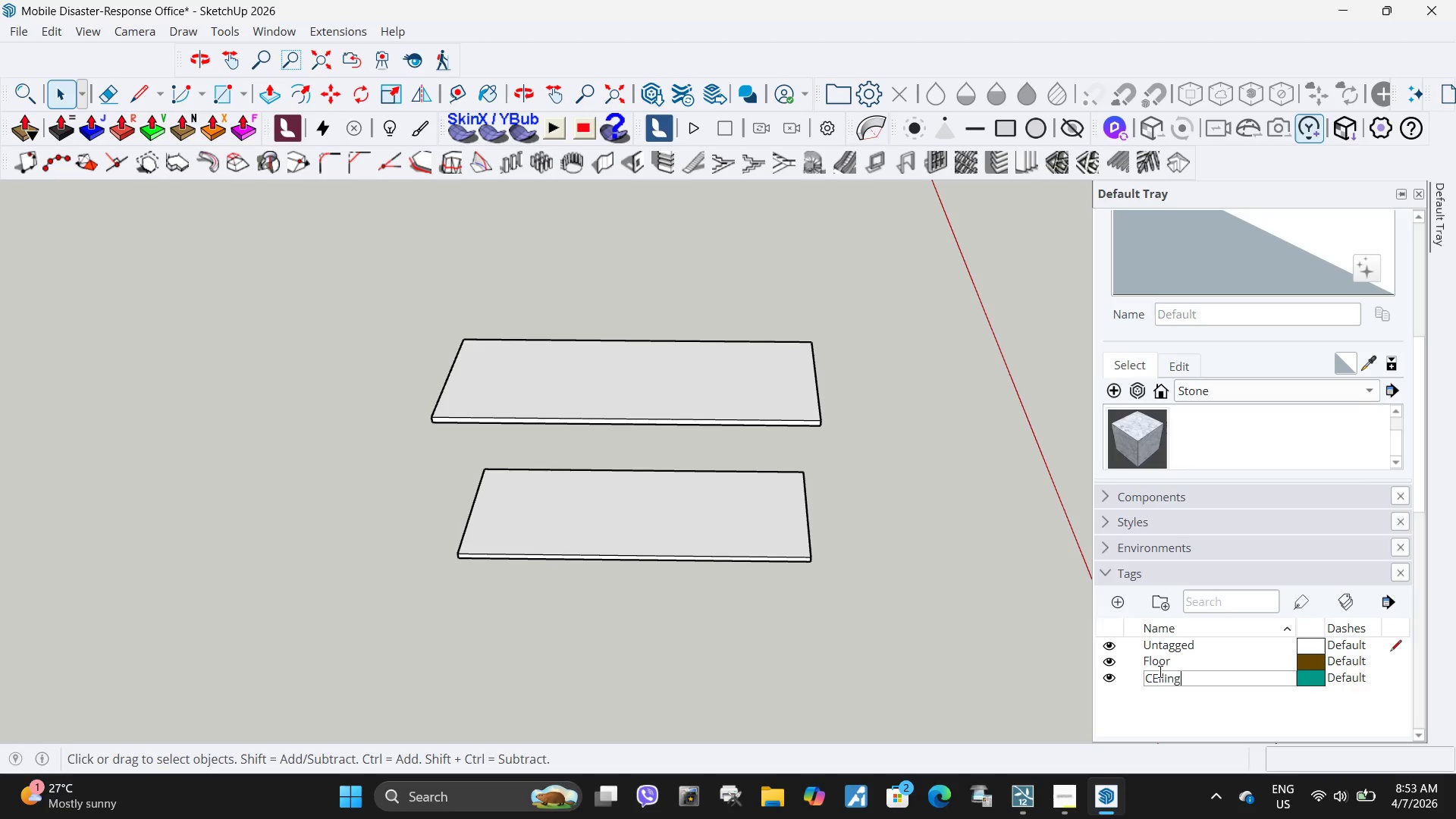 
key(Backspace)
key(Backspace)
key(Backspace)
key(Backspace)
key(Backspace)
key(Backspace)
type(eiling)
 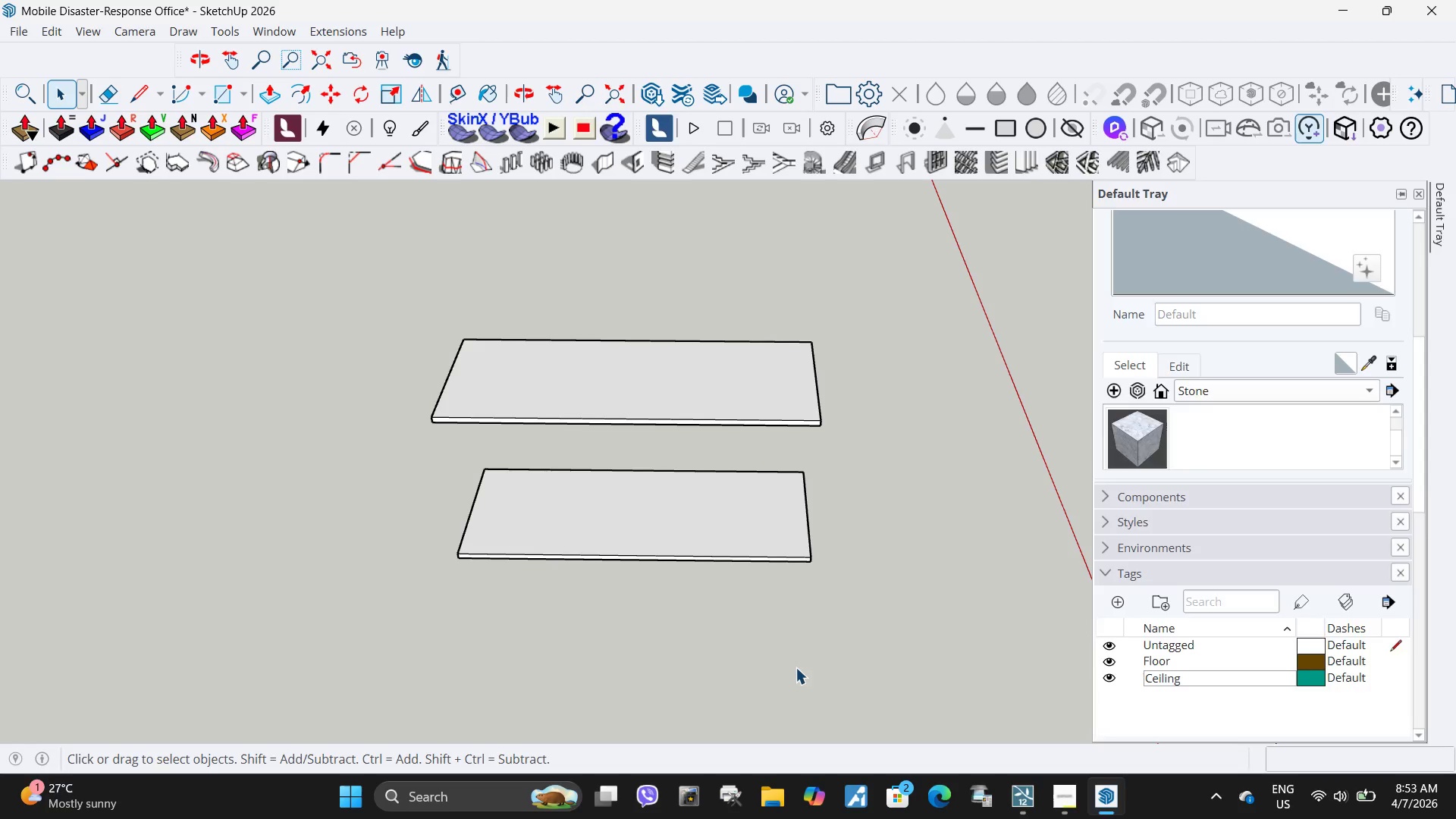 
key(Escape)
 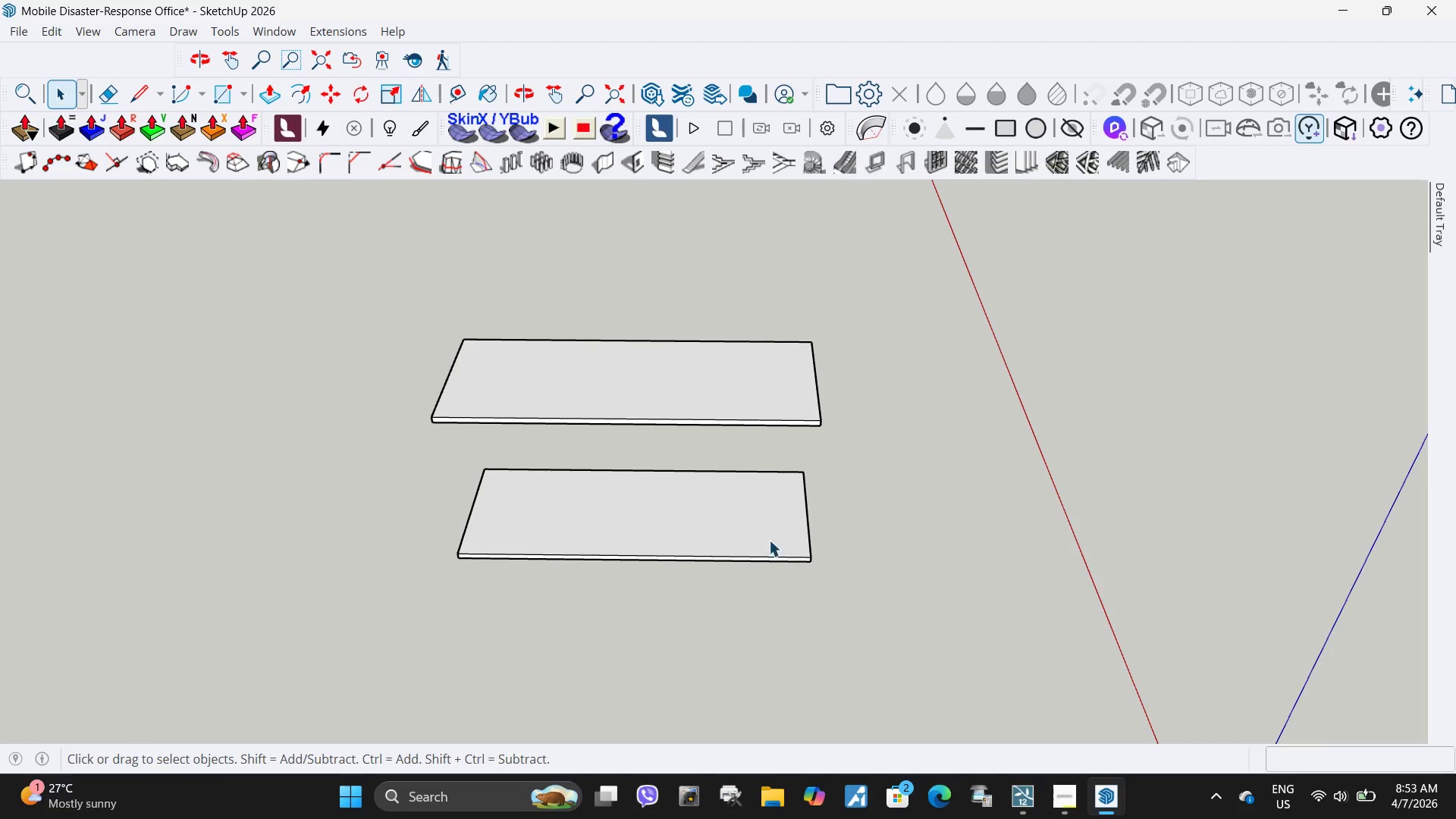 
left_click([768, 539])
 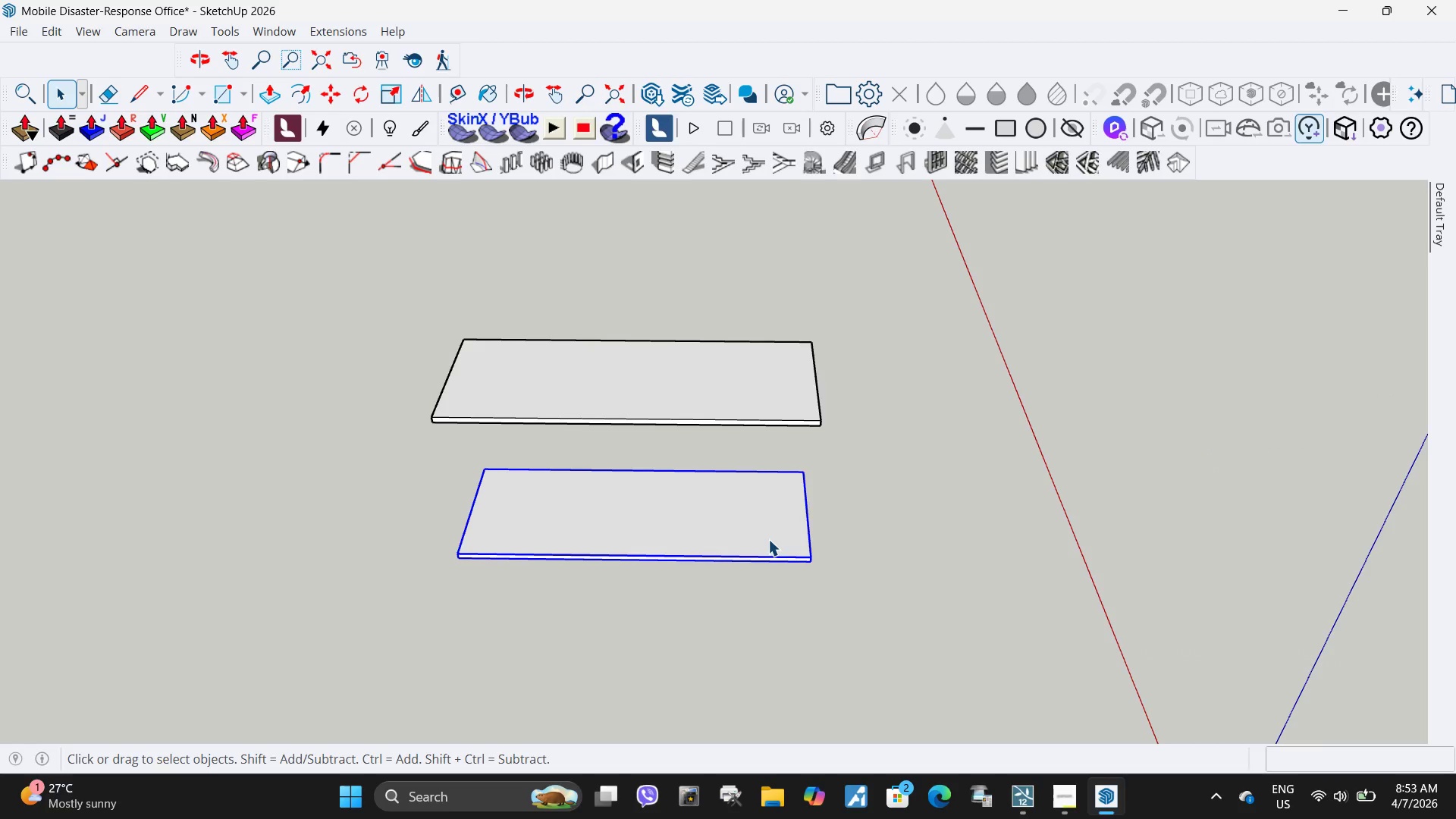 
right_click([768, 539])
 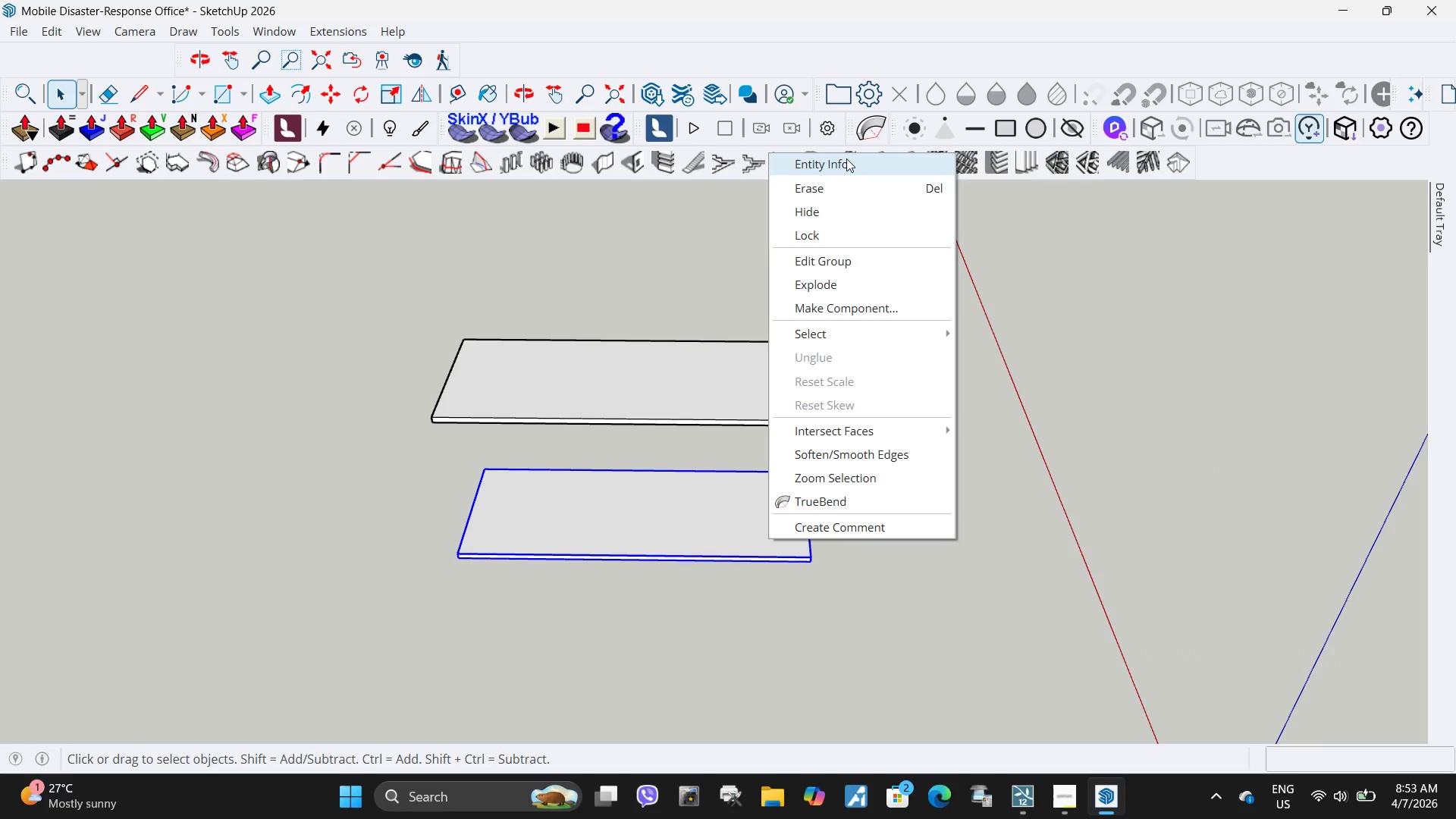 
left_click([846, 158])
 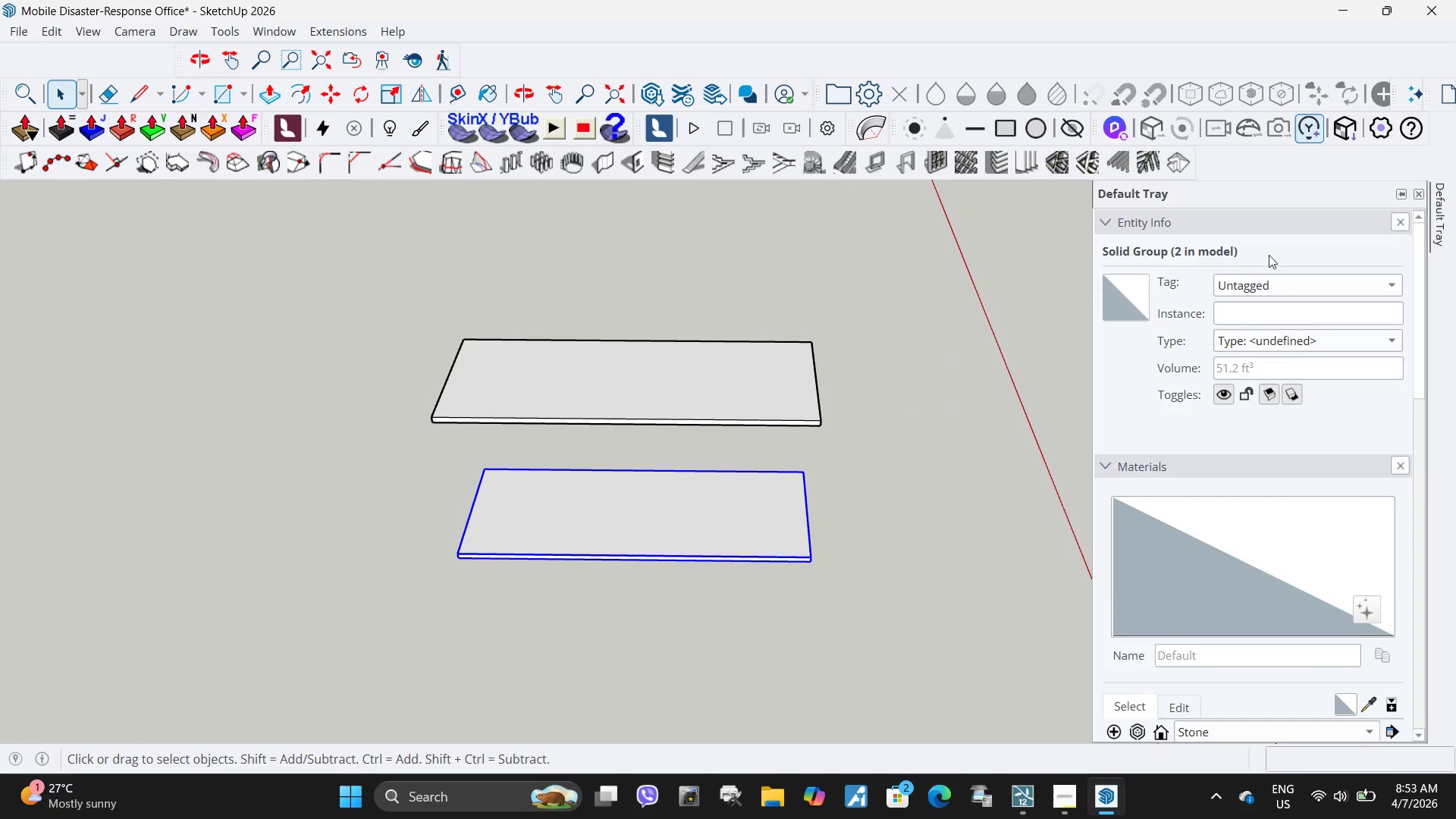 
left_click([1267, 281])
 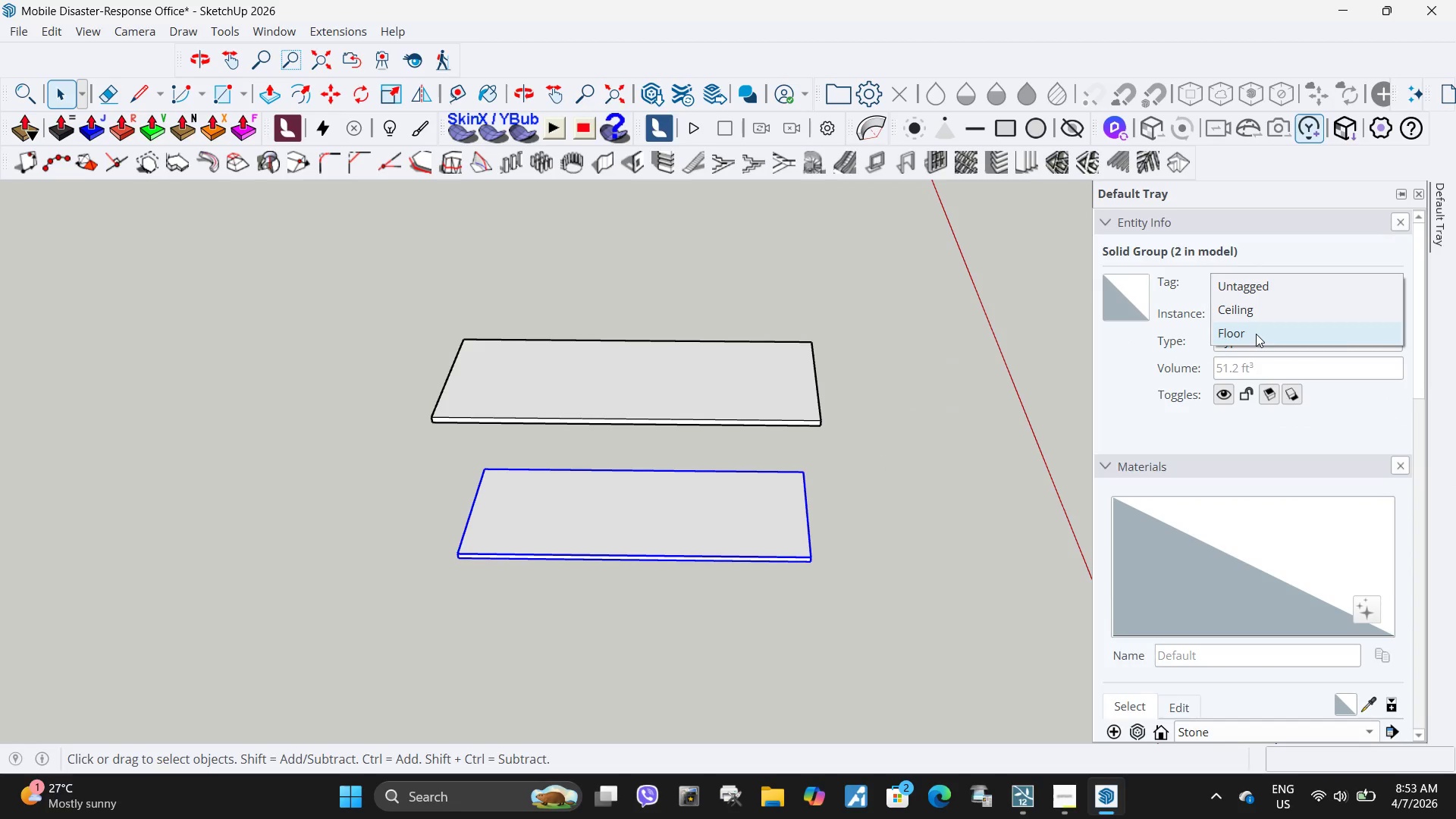 
left_click([1256, 334])
 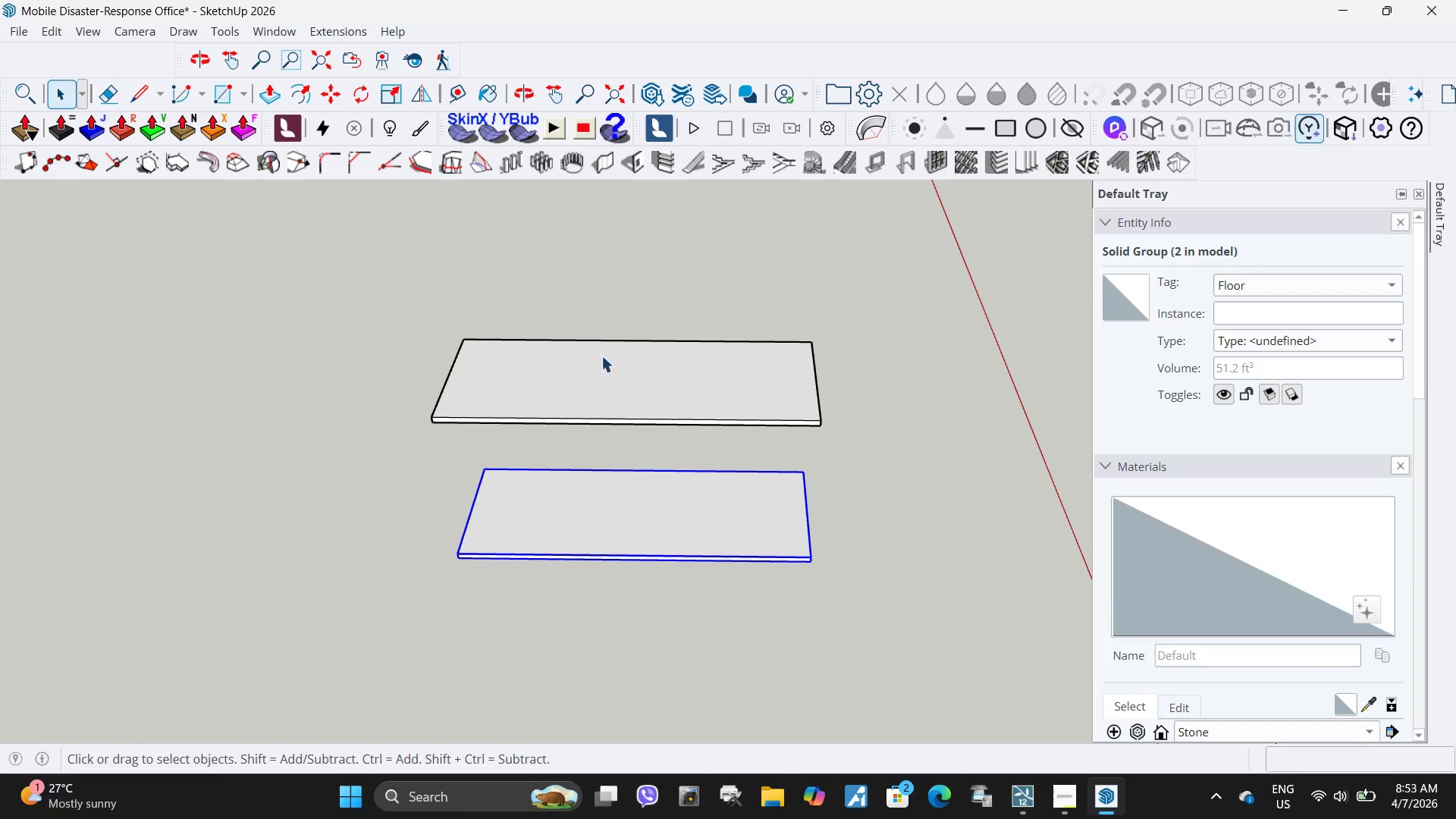 
left_click([660, 383])
 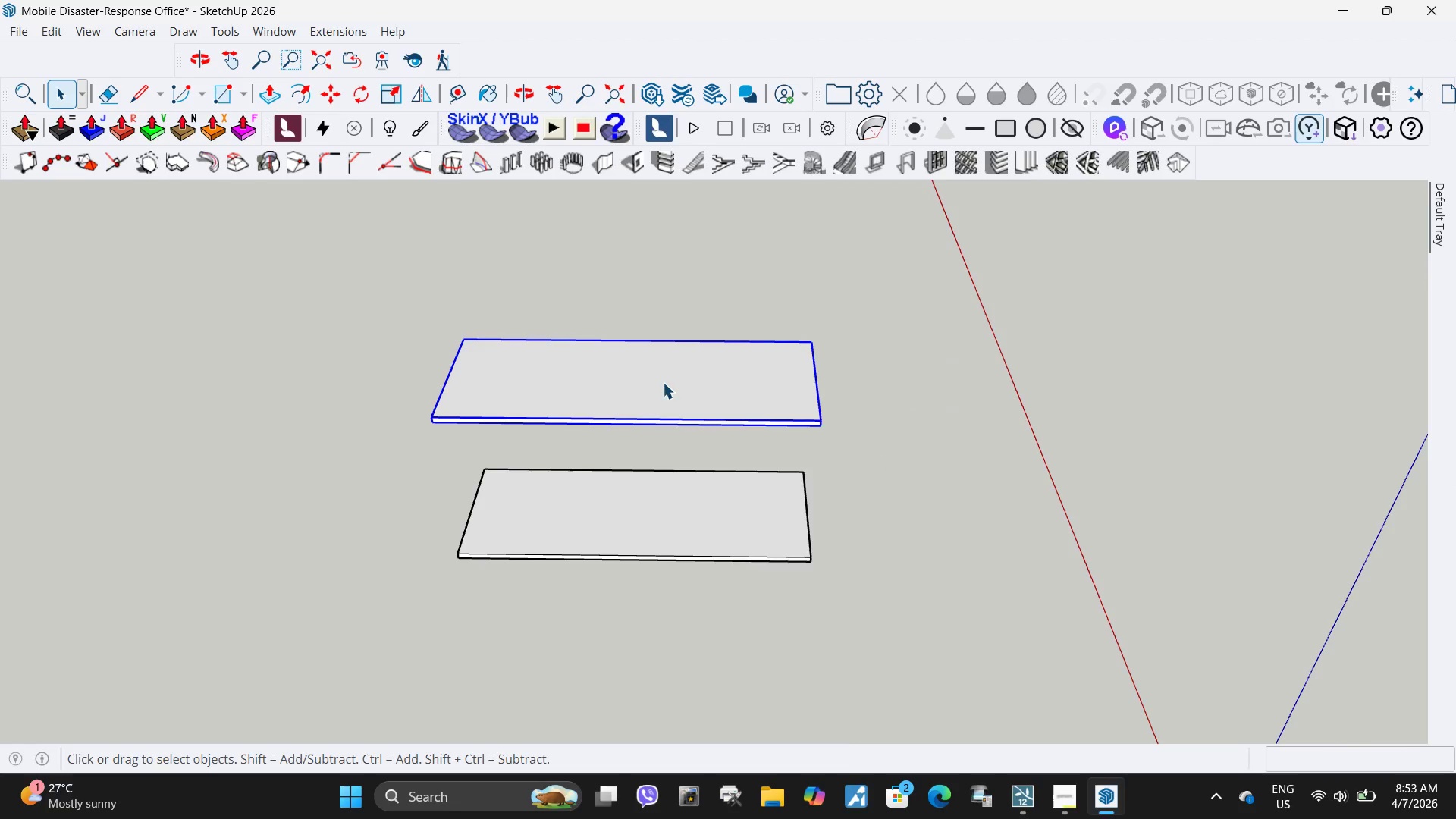 
right_click([663, 382])
 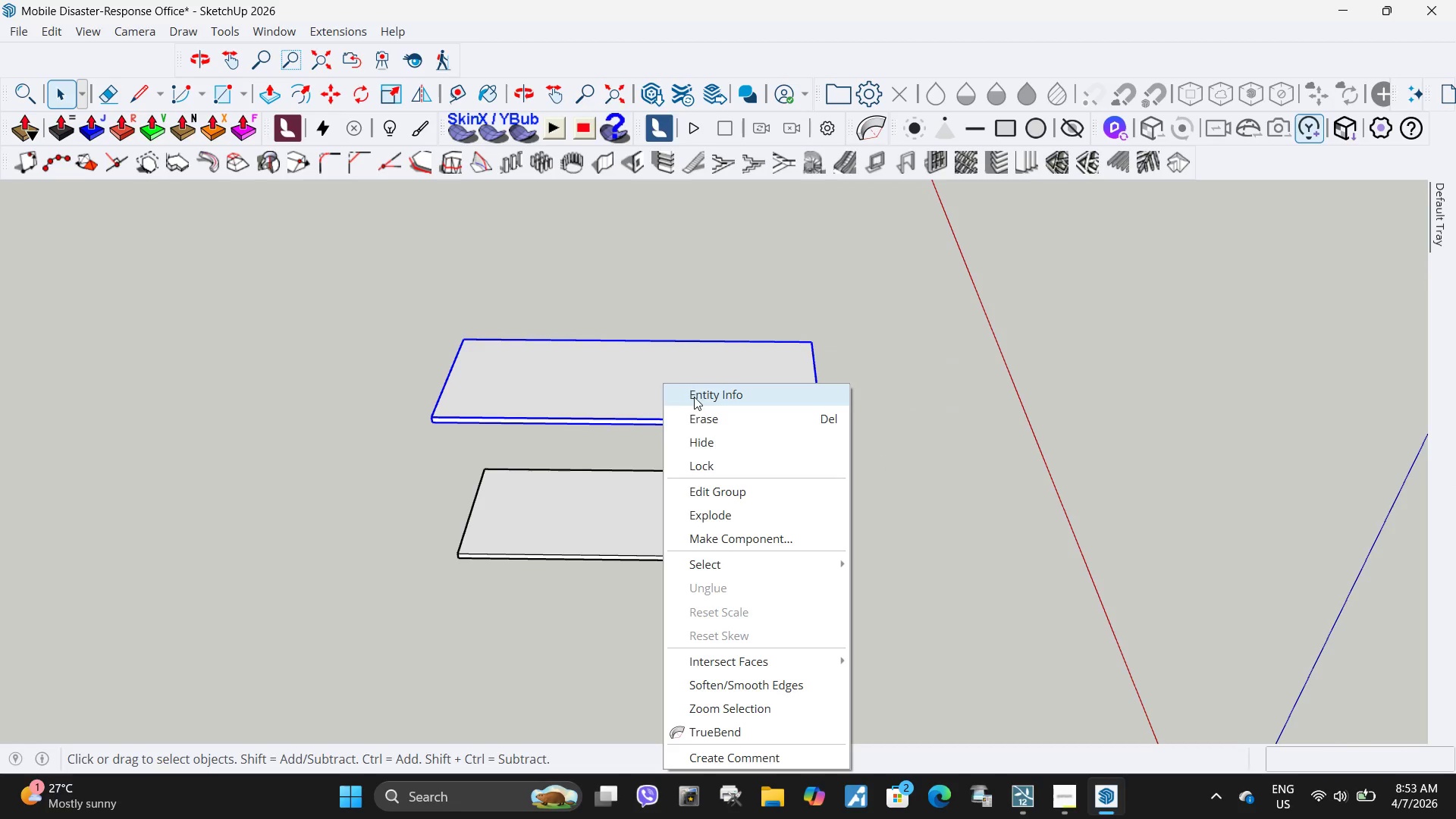 
left_click([698, 397])
 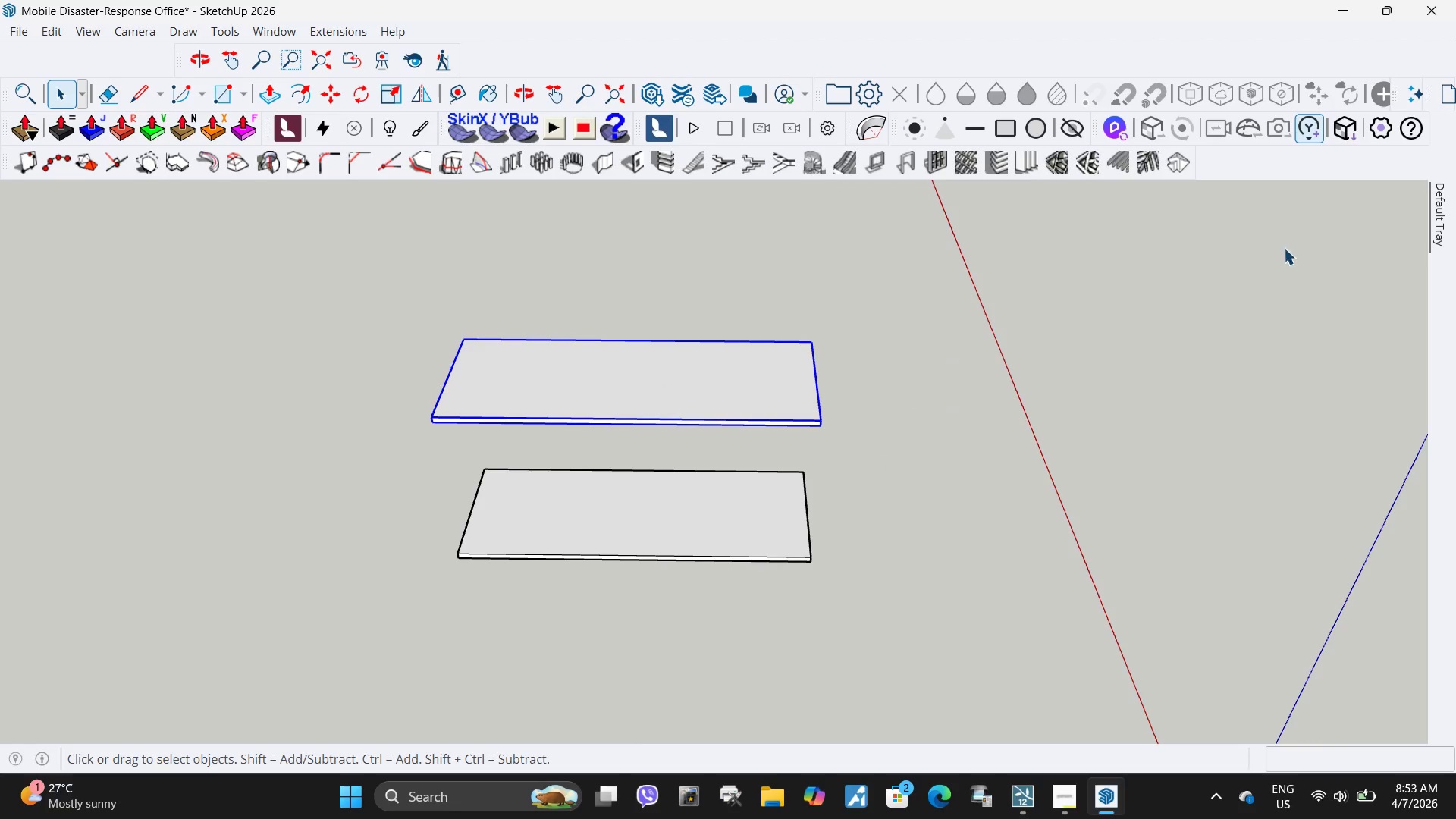 
right_click([692, 378])
 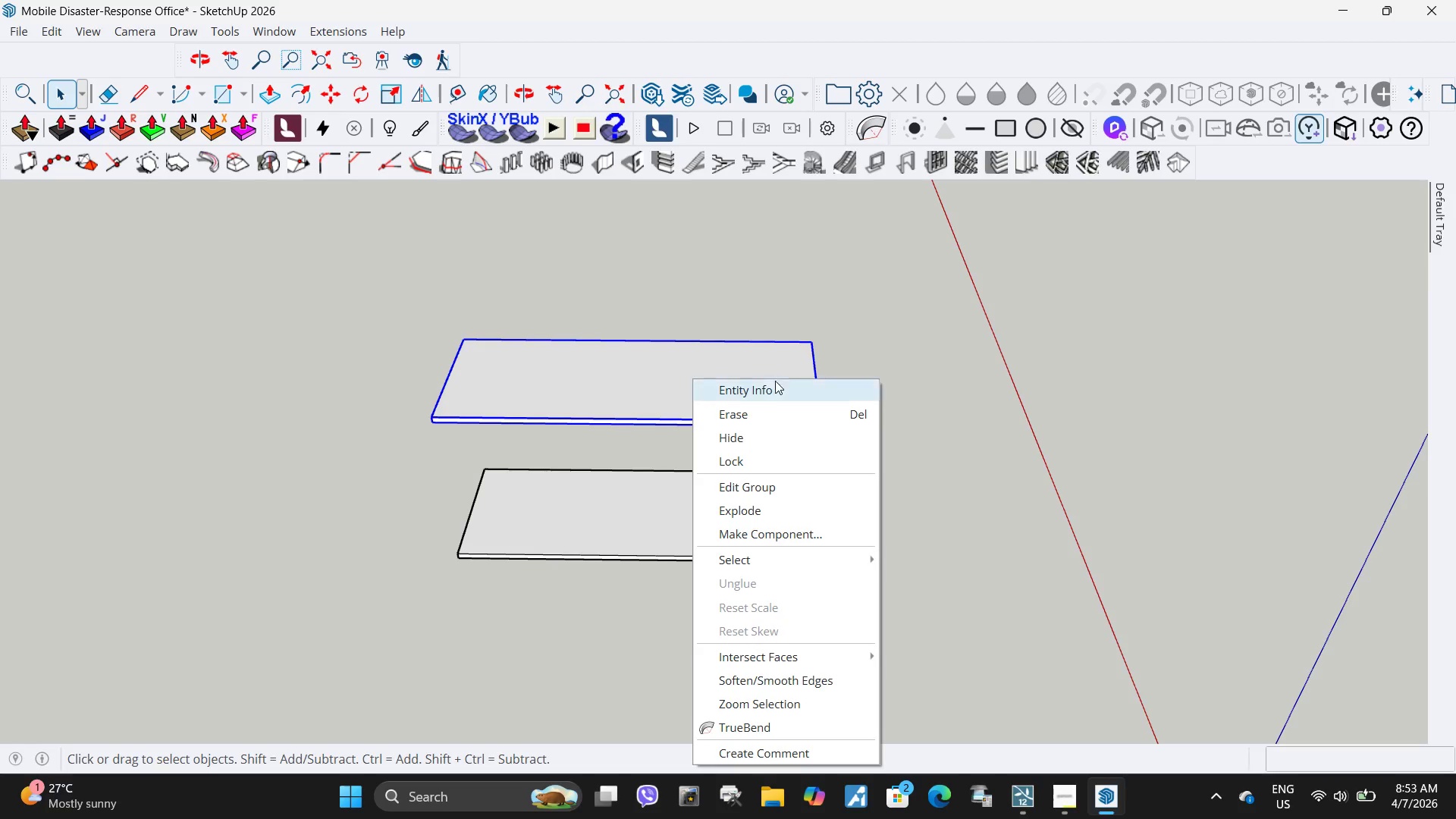 
left_click([777, 388])
 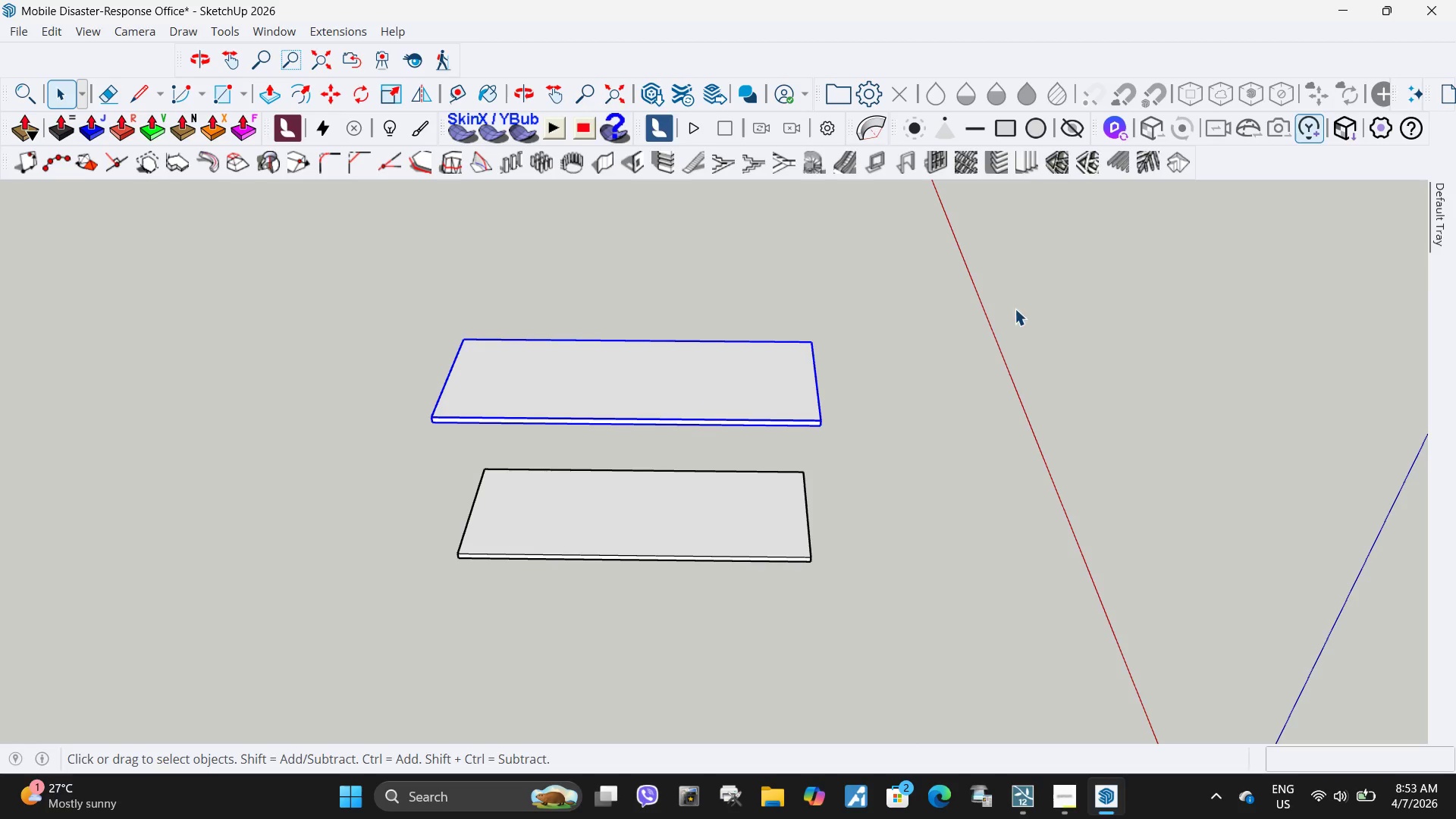 
right_click([746, 393])
 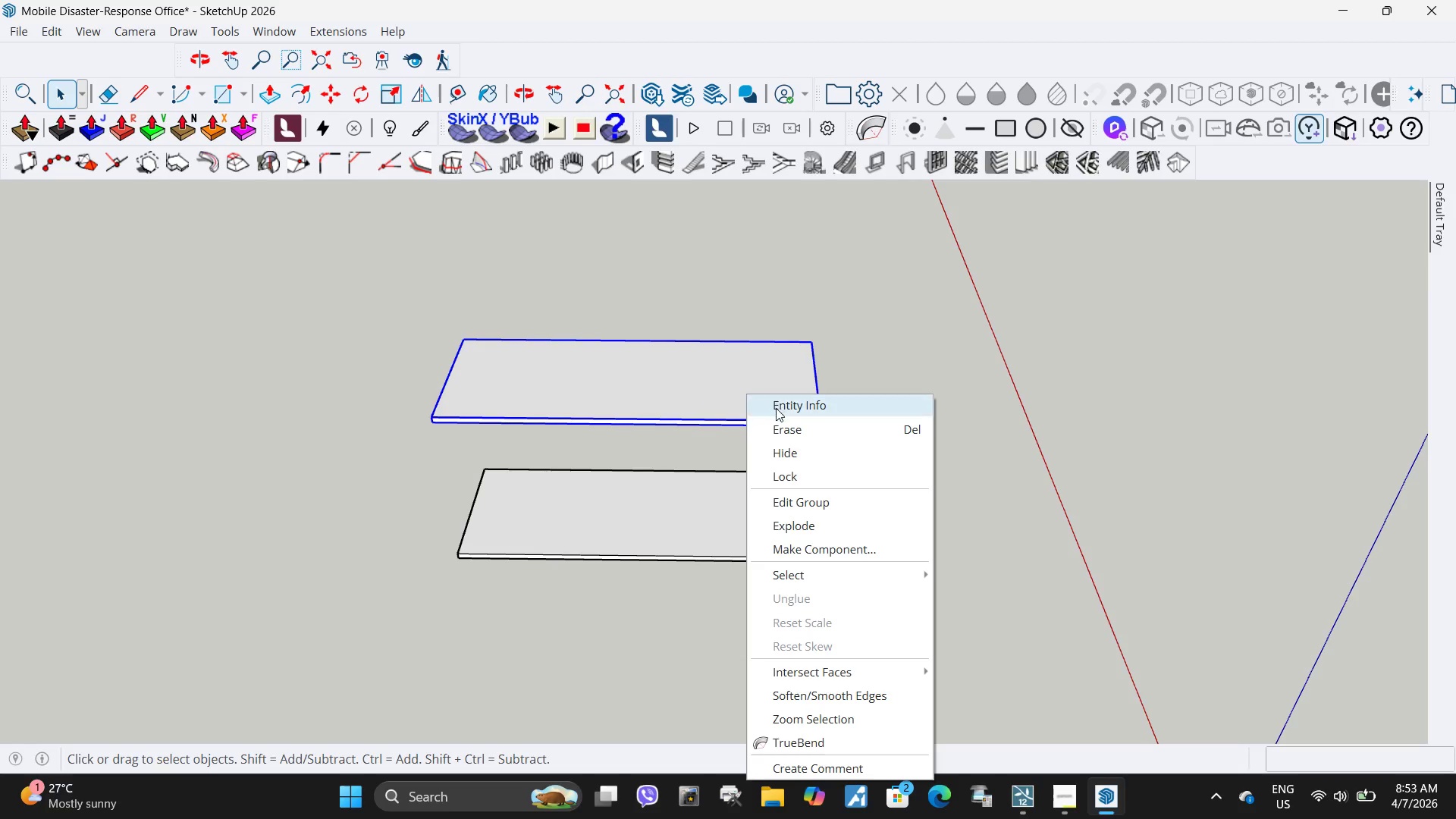 
left_click([776, 408])
 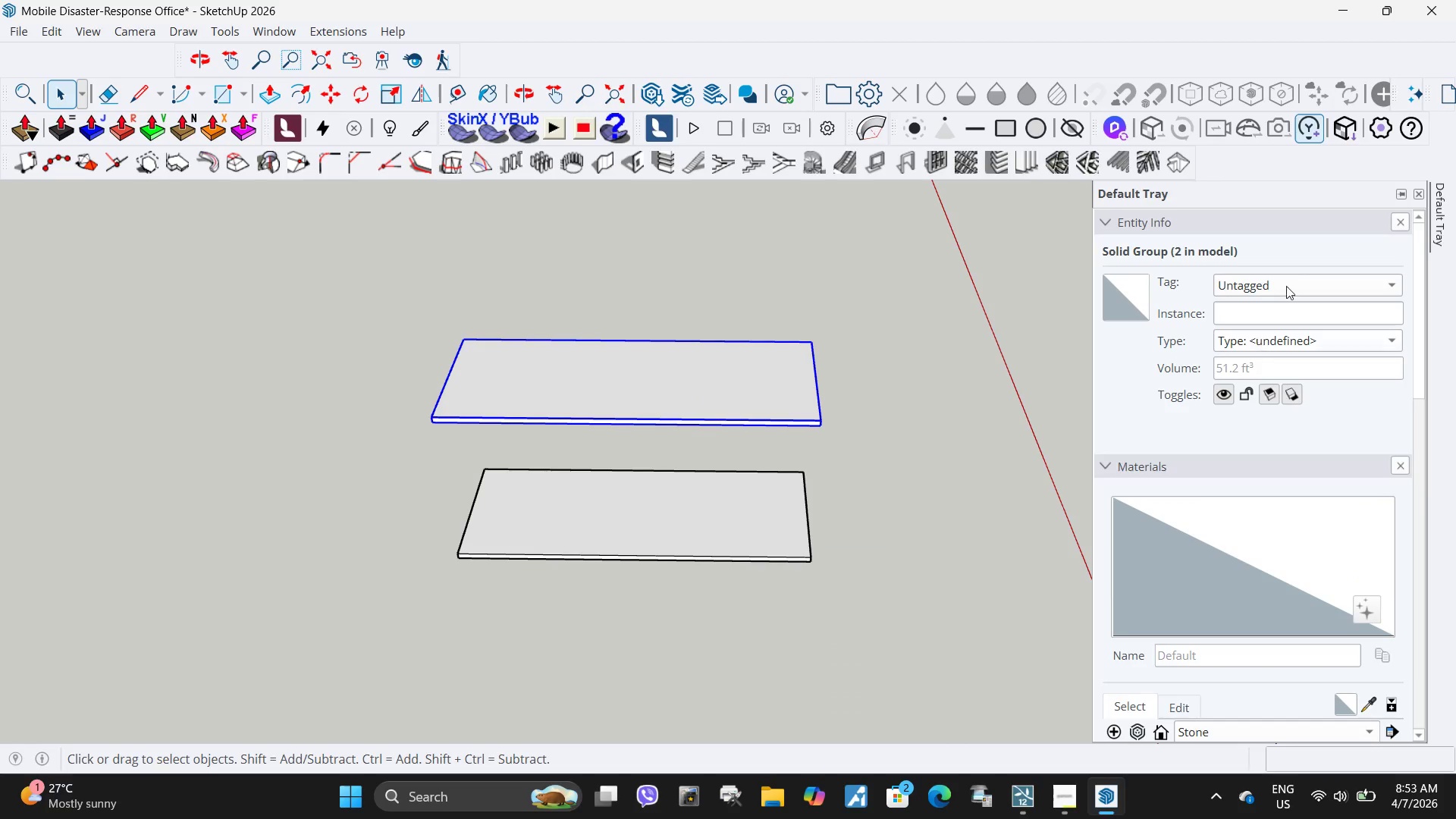 
left_click([1295, 288])
 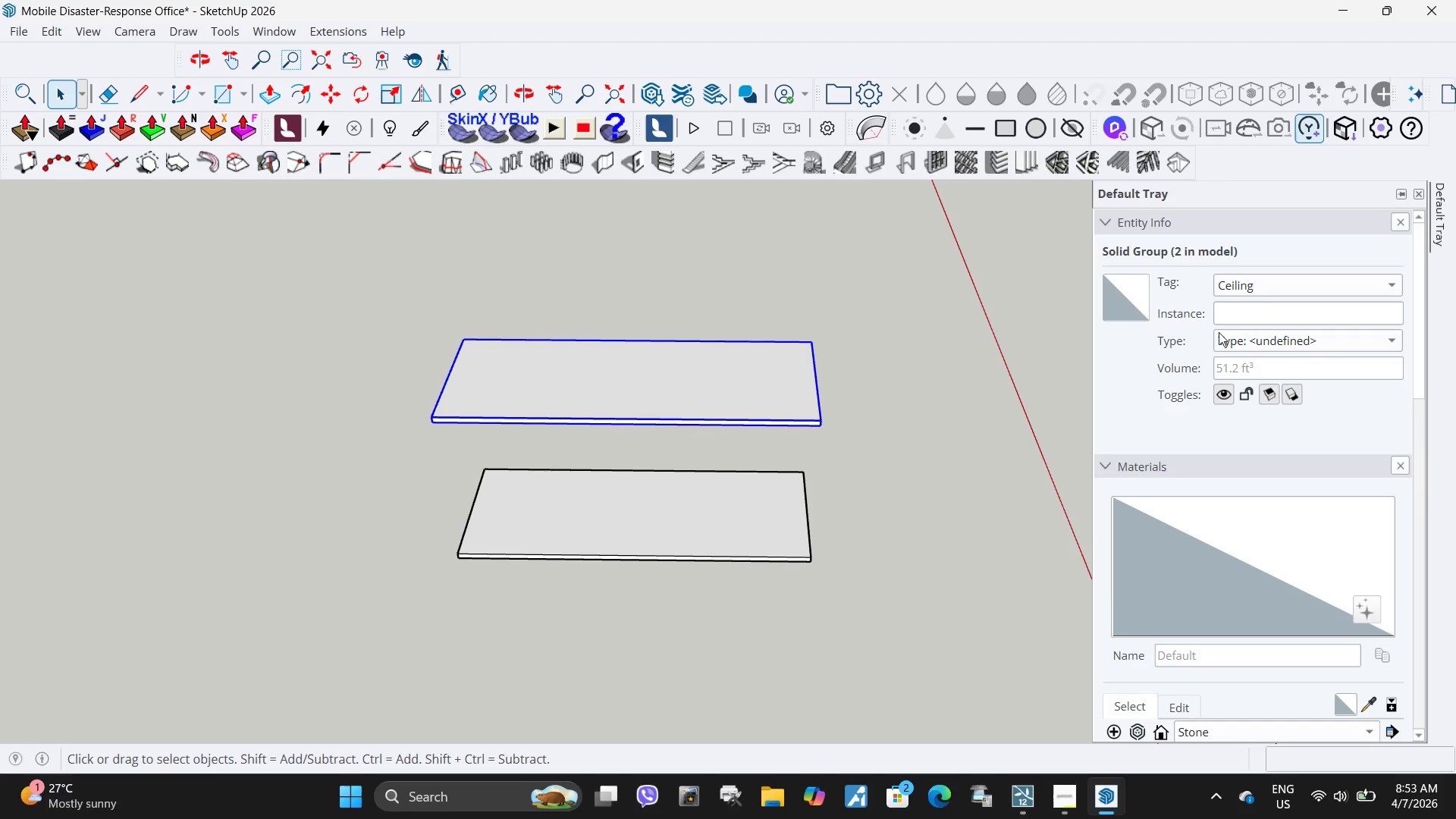 
double_click([997, 425])
 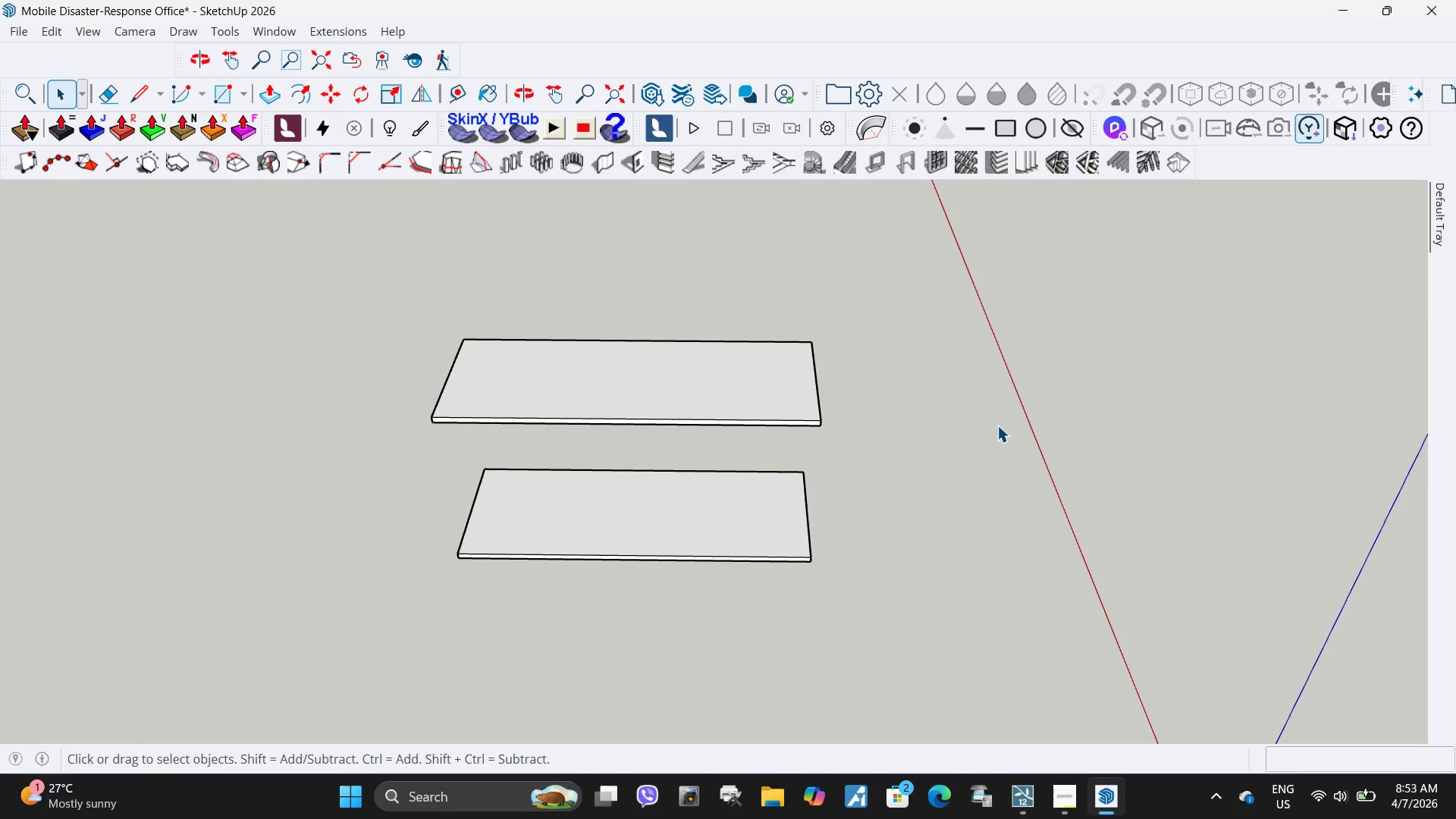 
scroll: coordinate [608, 453], scroll_direction: up, amount: 3.0
 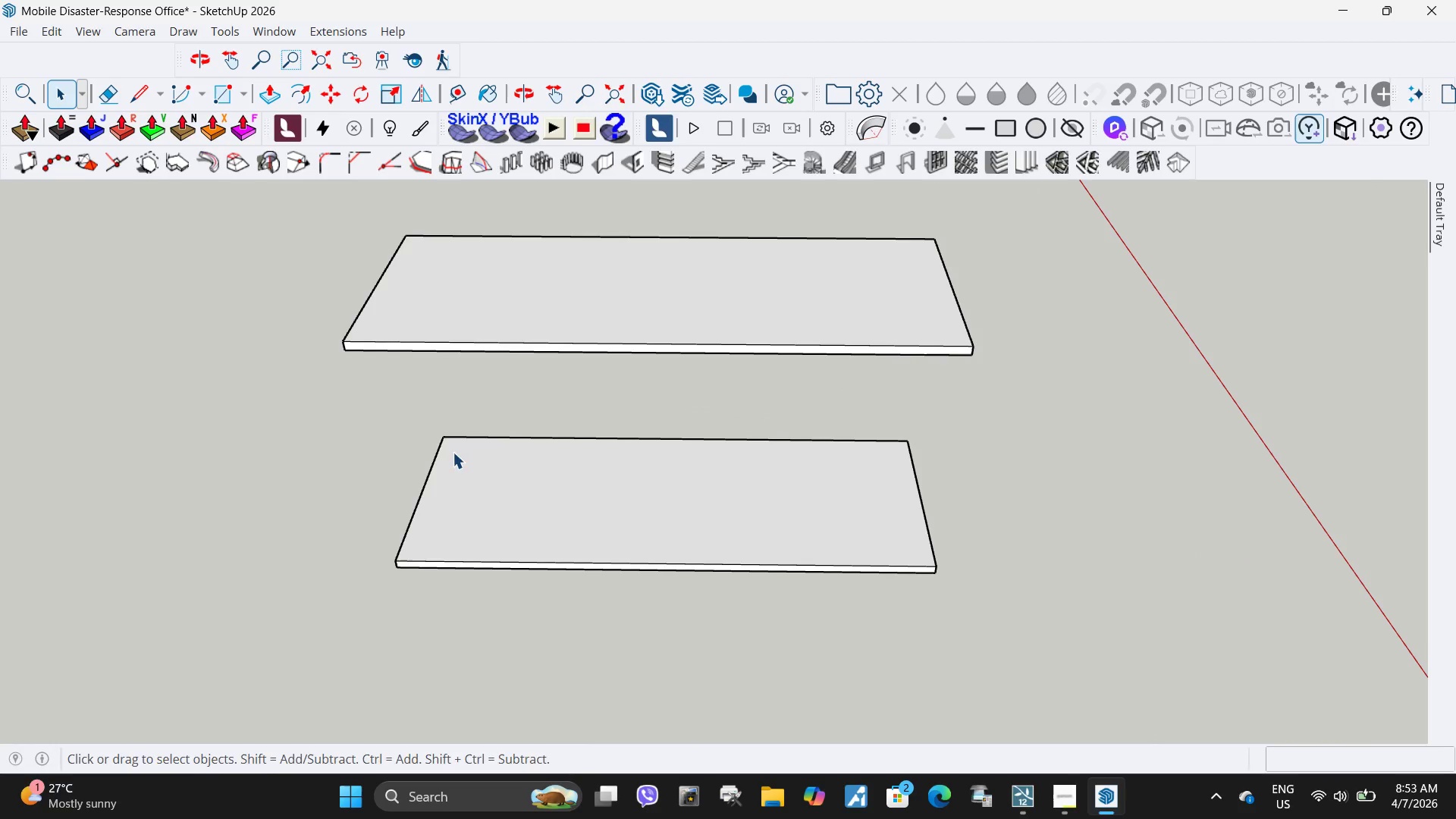 
key(R)
 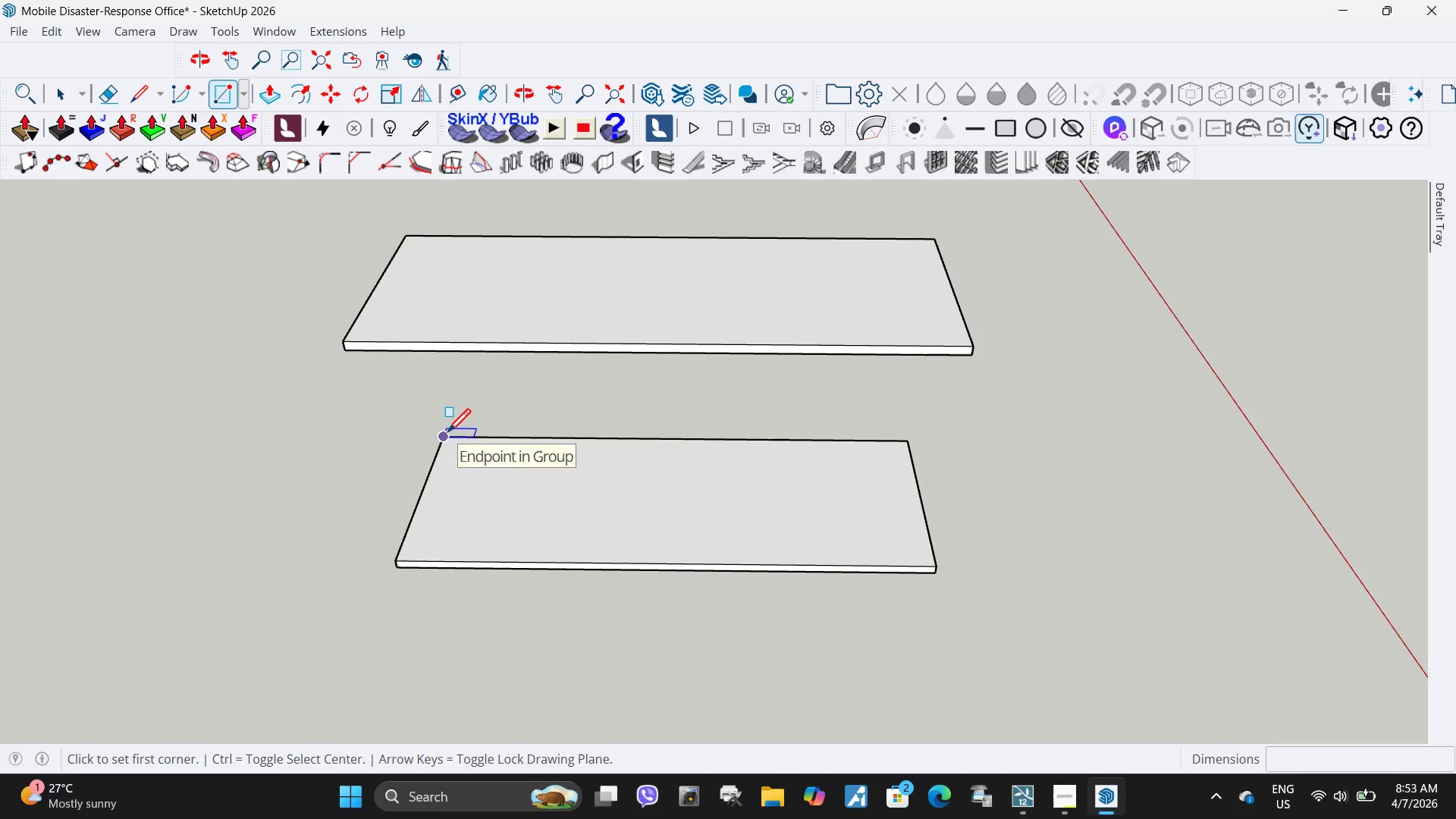 
left_click([447, 435])
 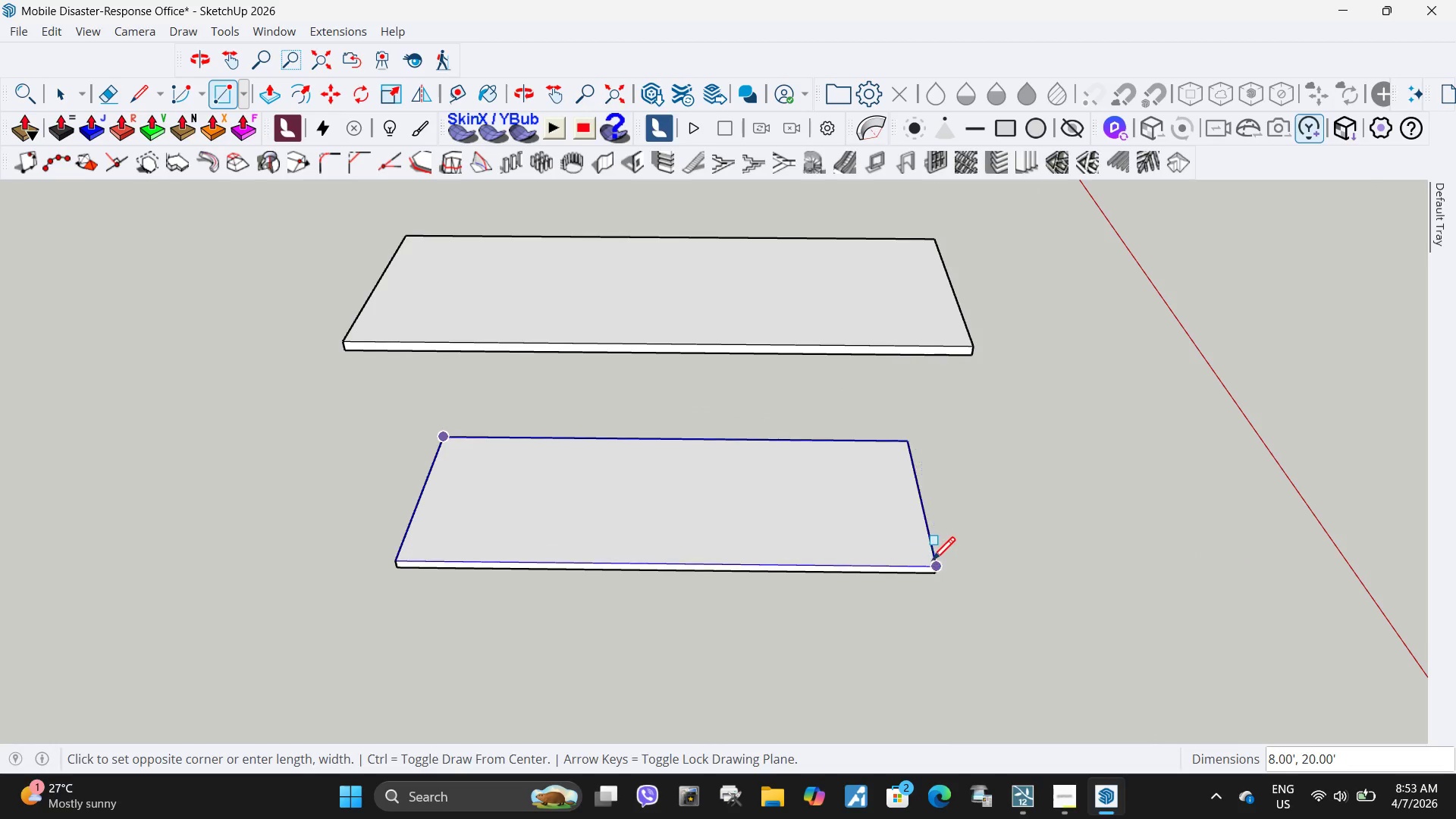 
left_click([932, 563])
 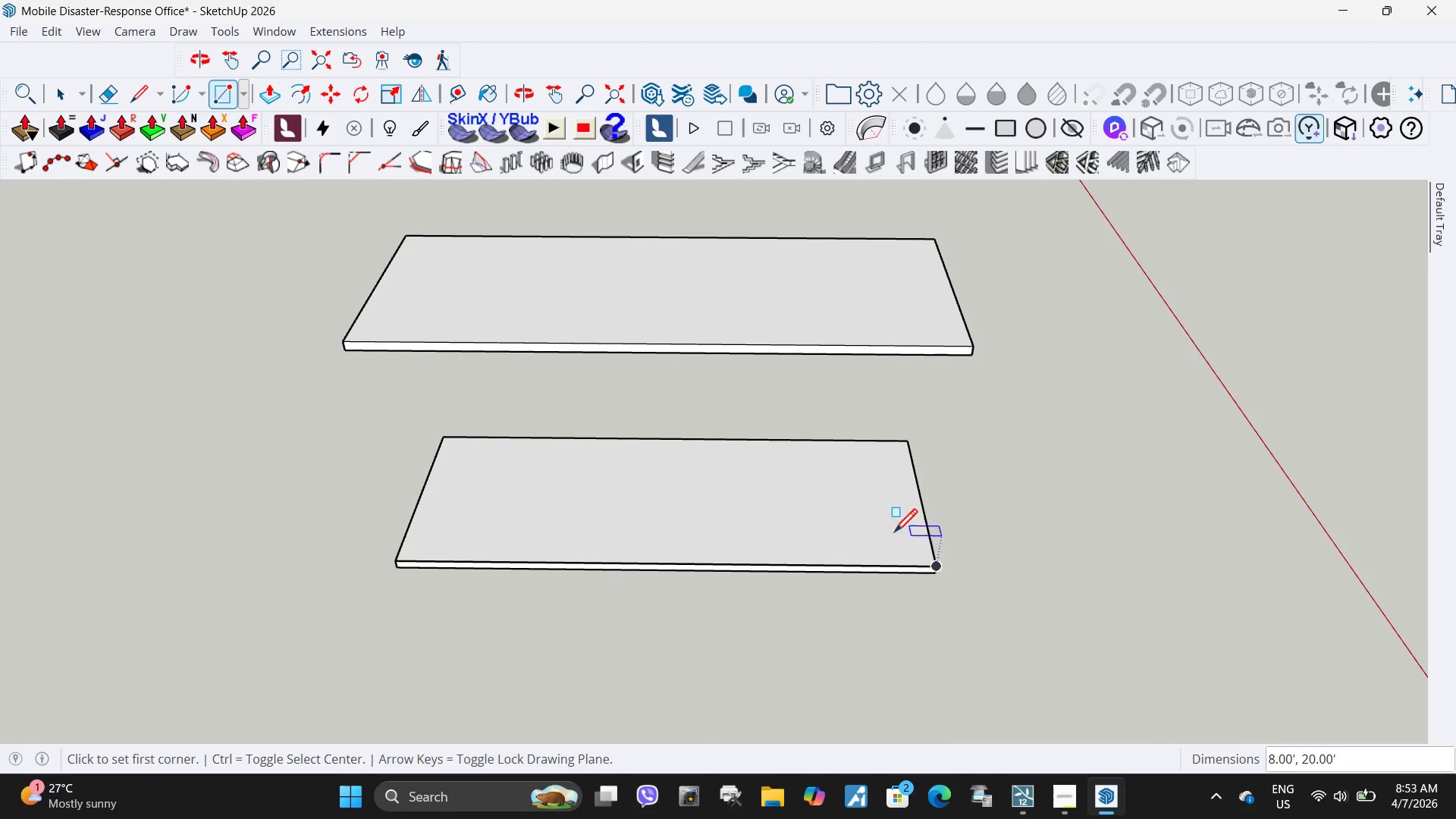 
key(Space)
 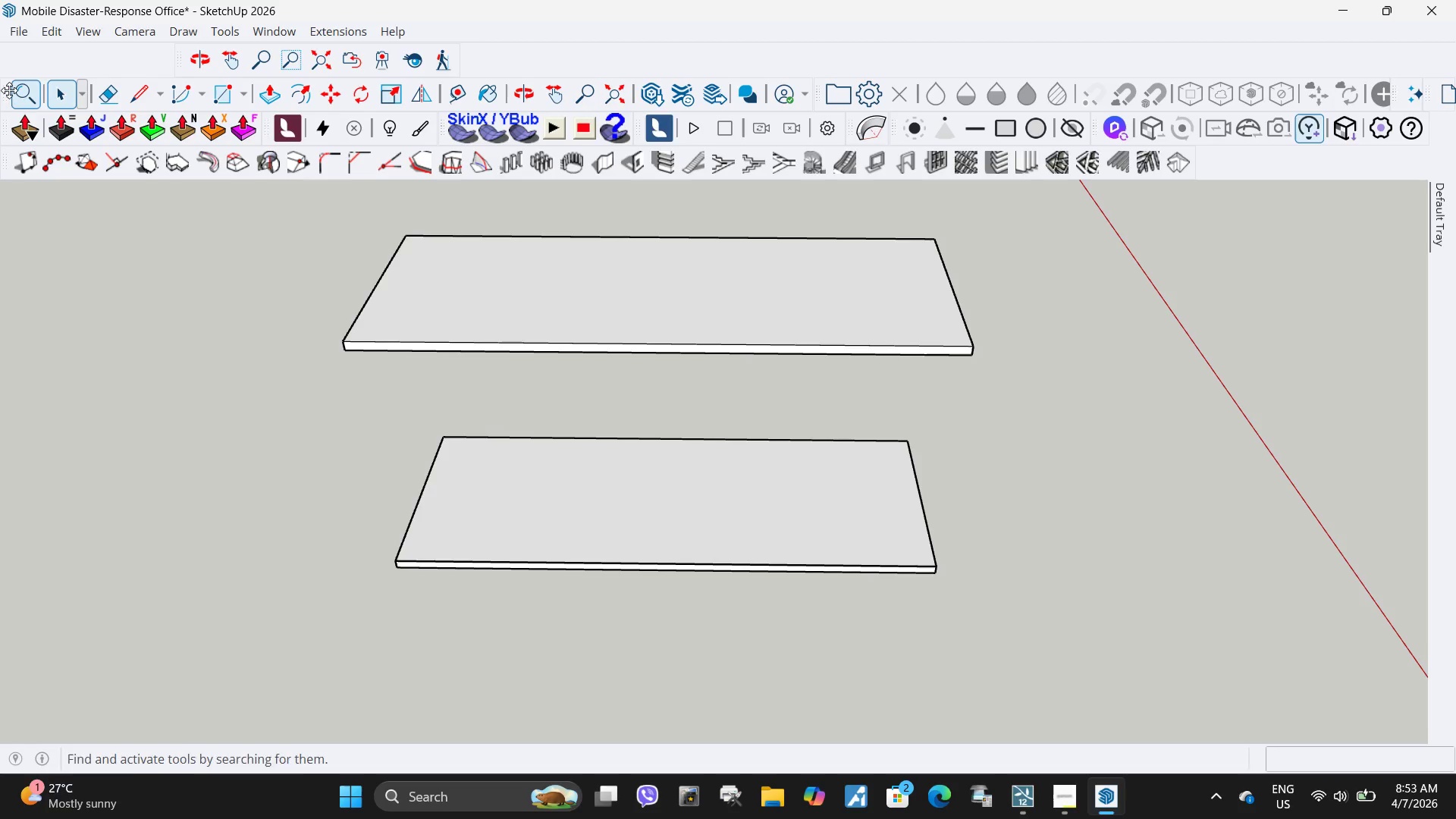 
double_click([19, 93])
 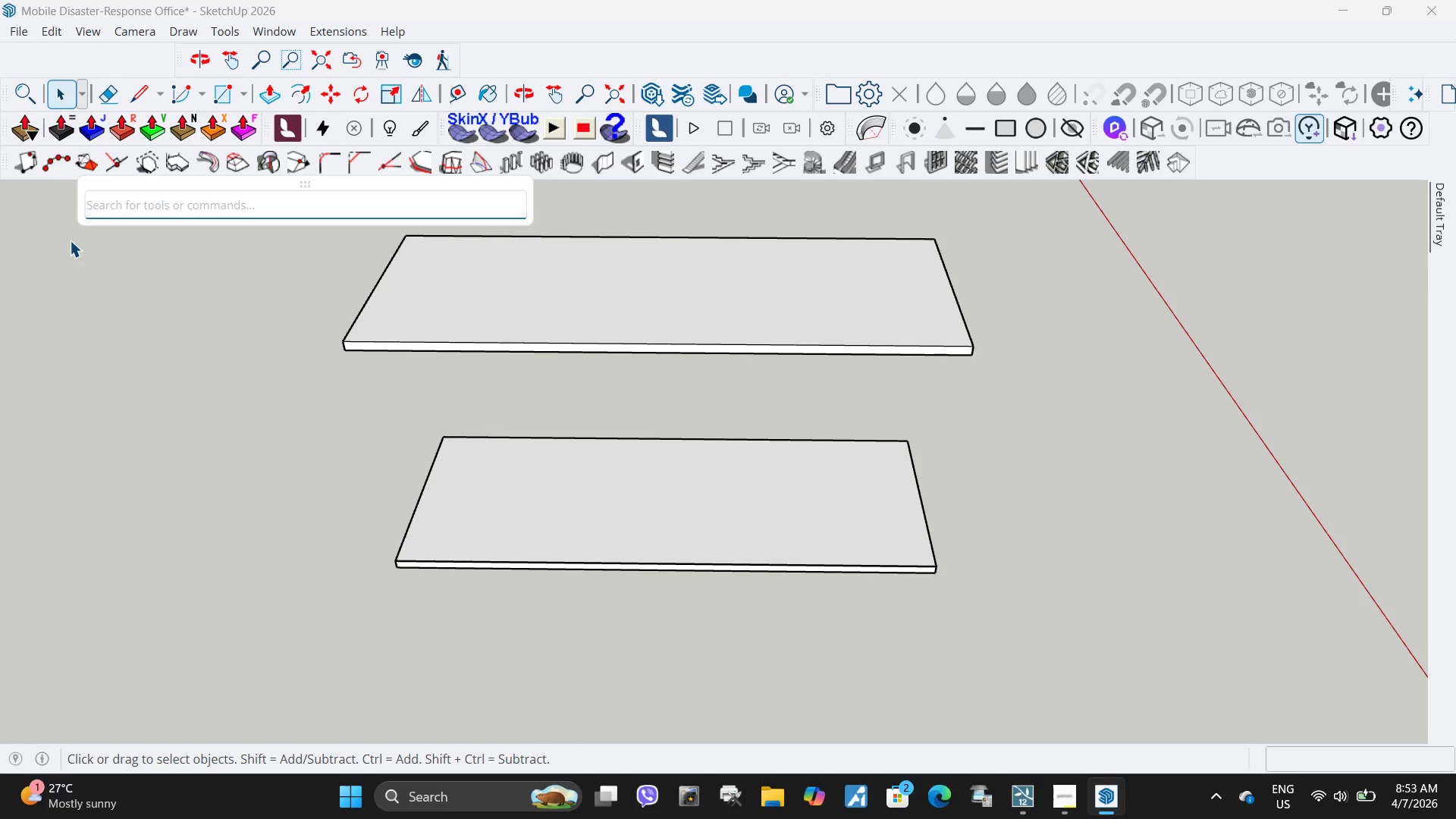 
type(off)
 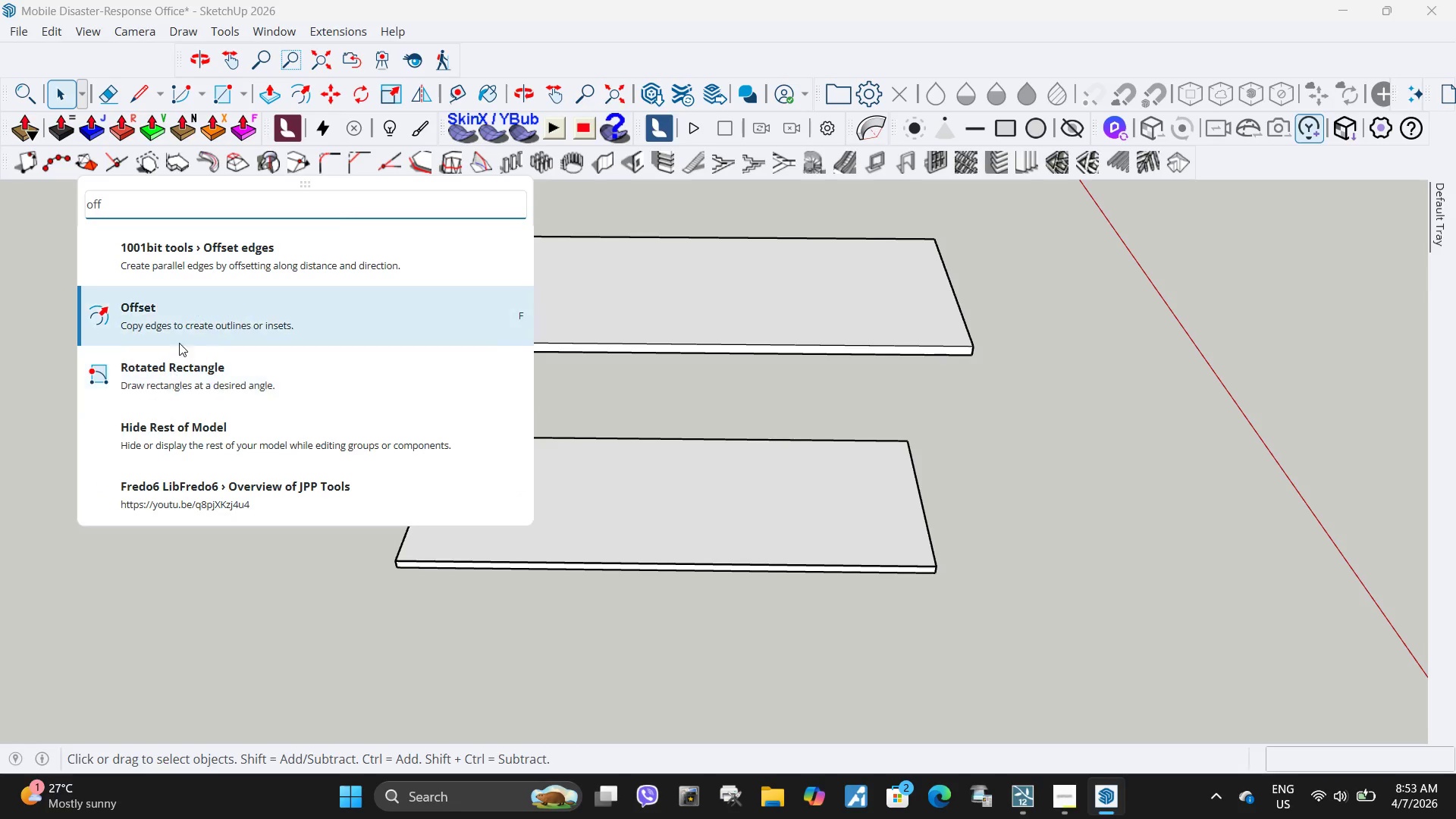 
left_click([183, 335])
 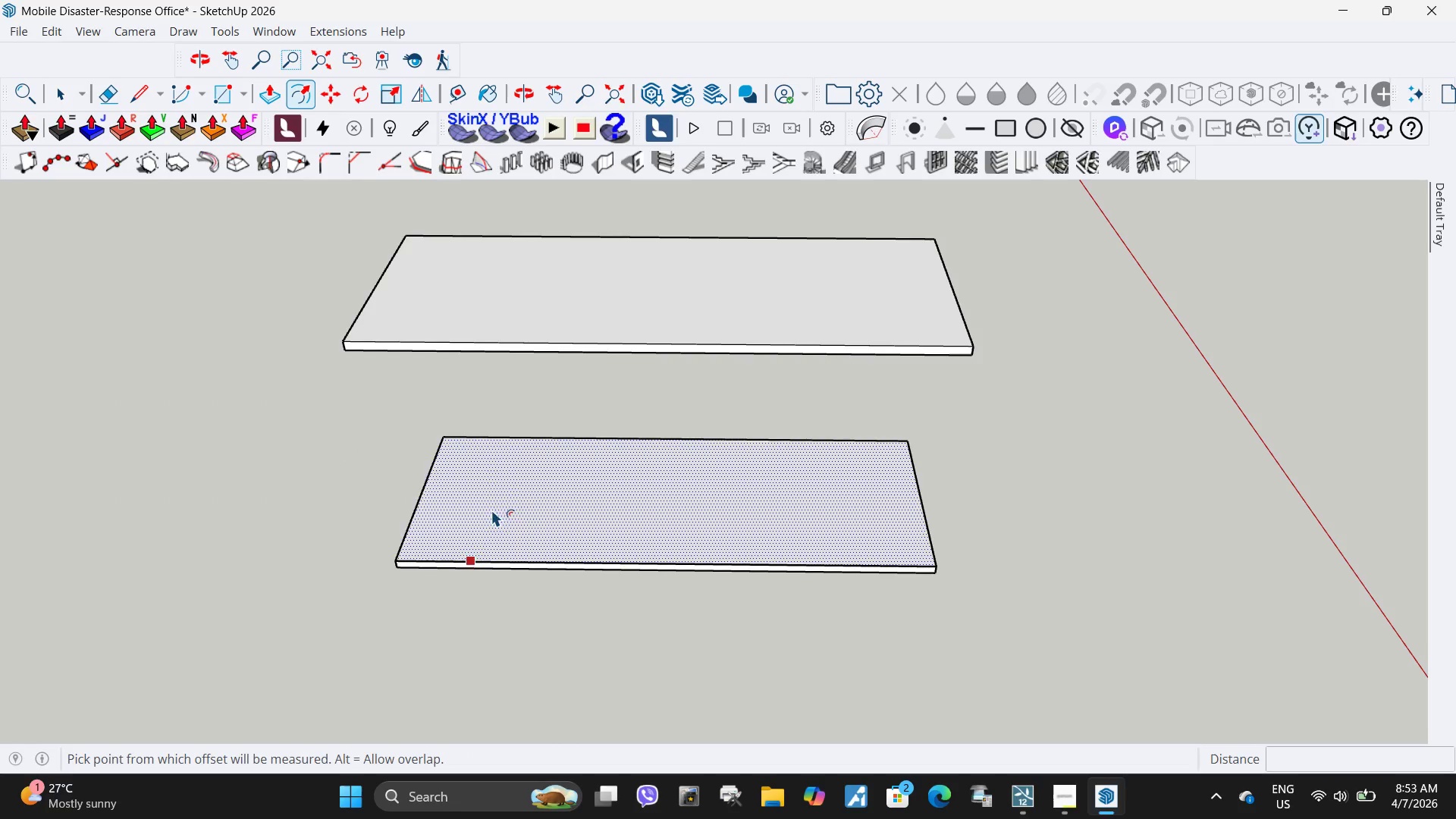 
left_click([501, 484])
 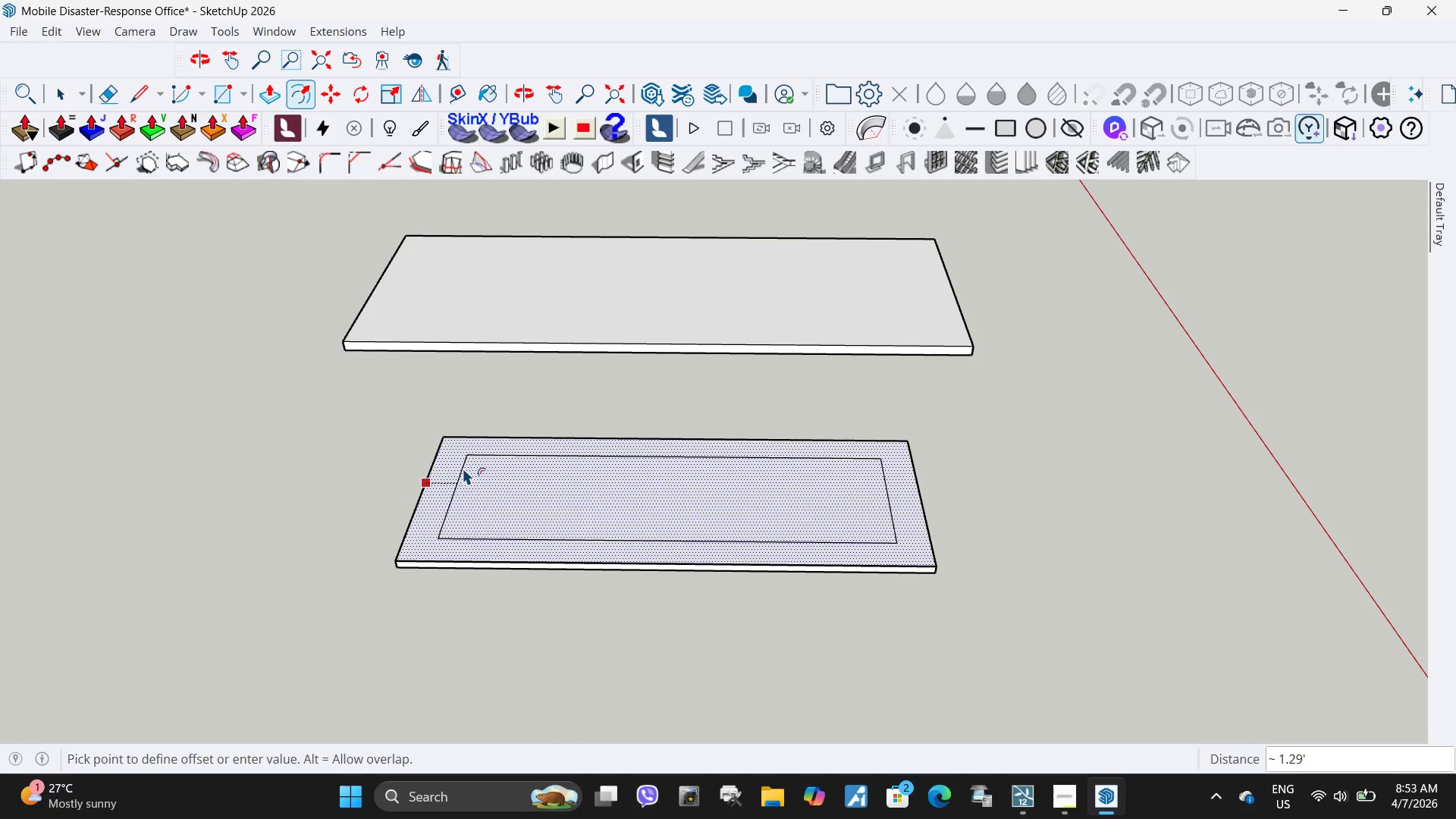 
key(NumpadDecimal)
 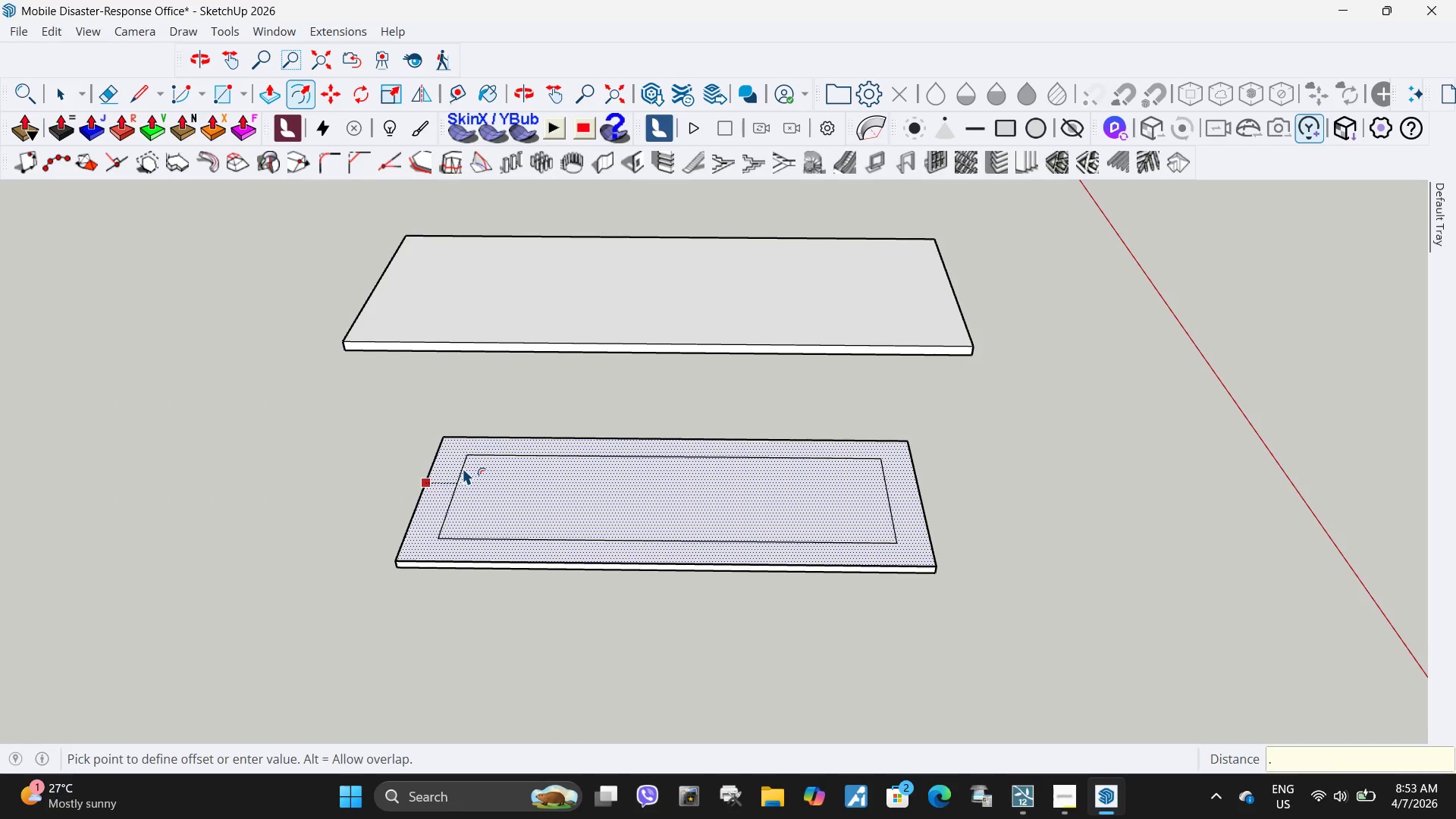 
key(Numpad3)
 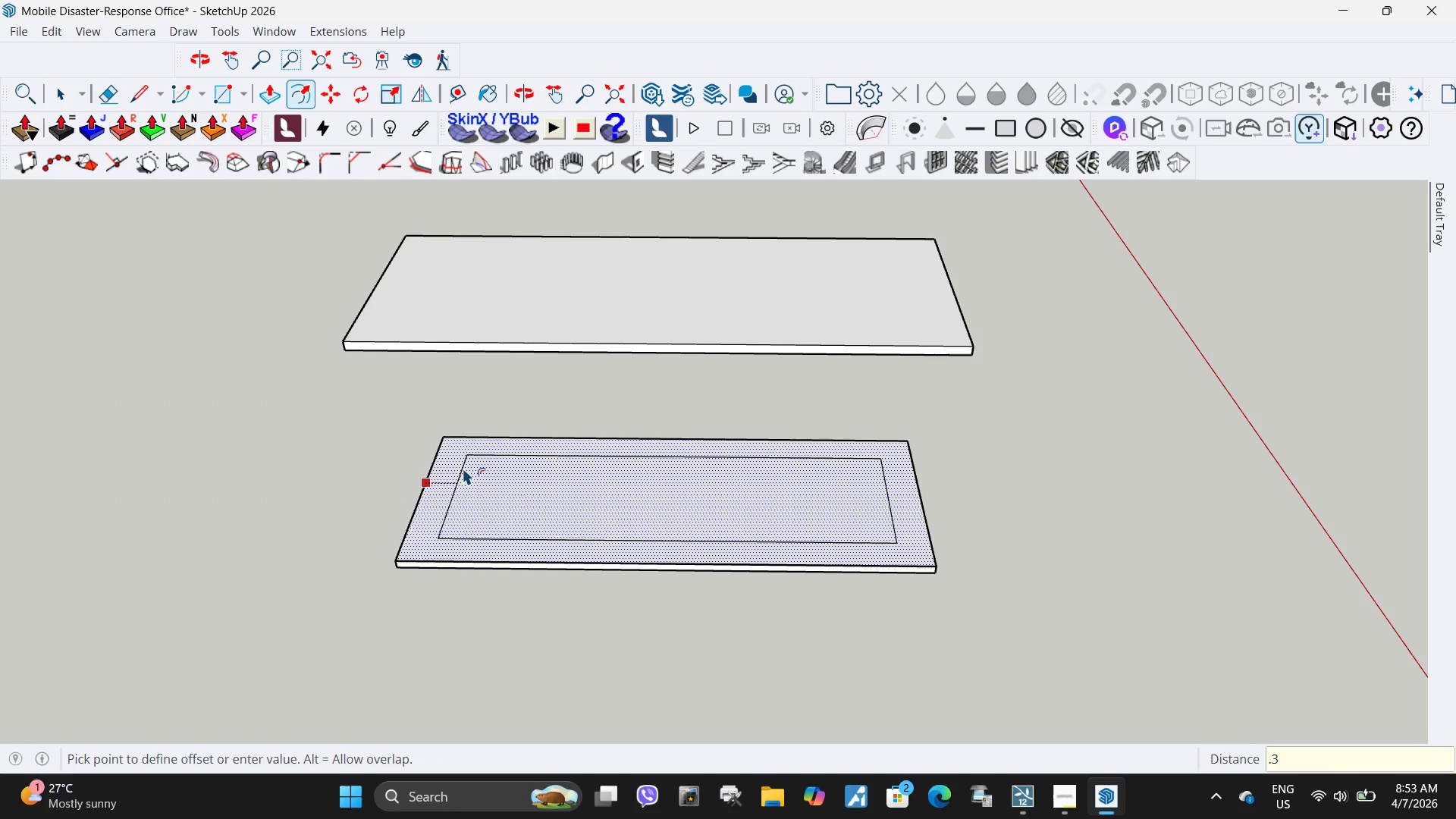 
key(Numpad2)
 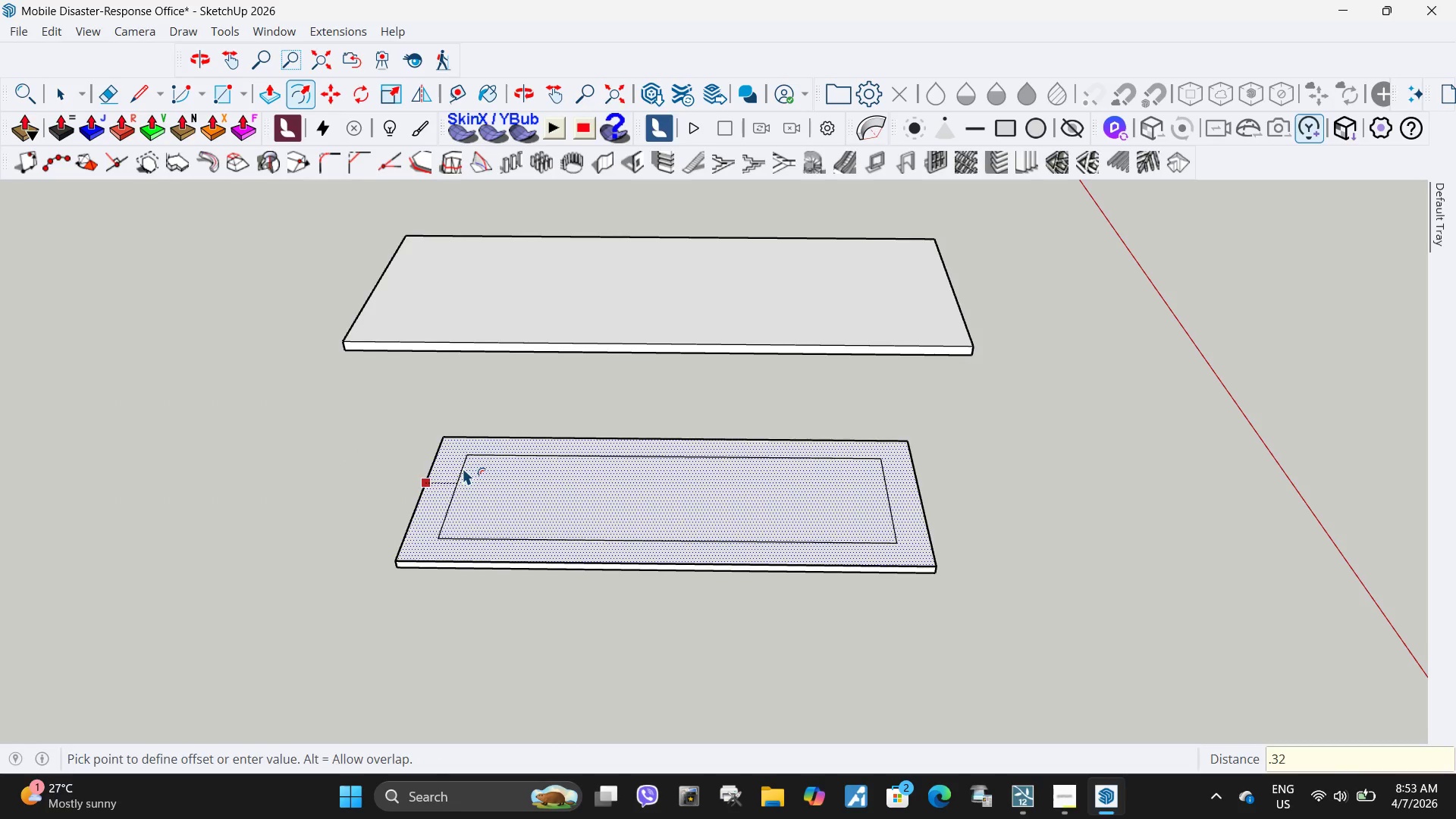 
key(NumpadEnter)
 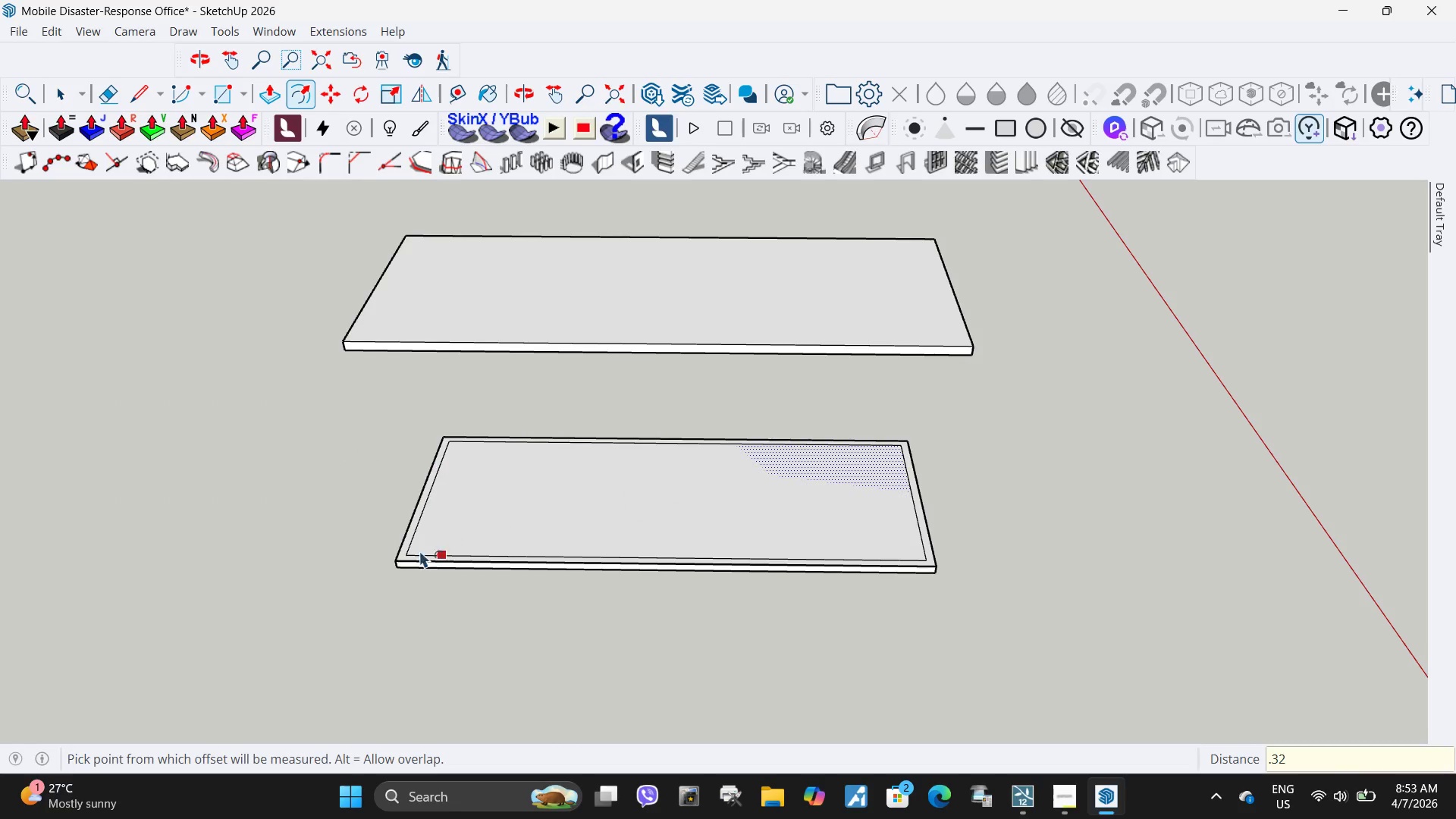 
key(Space)
 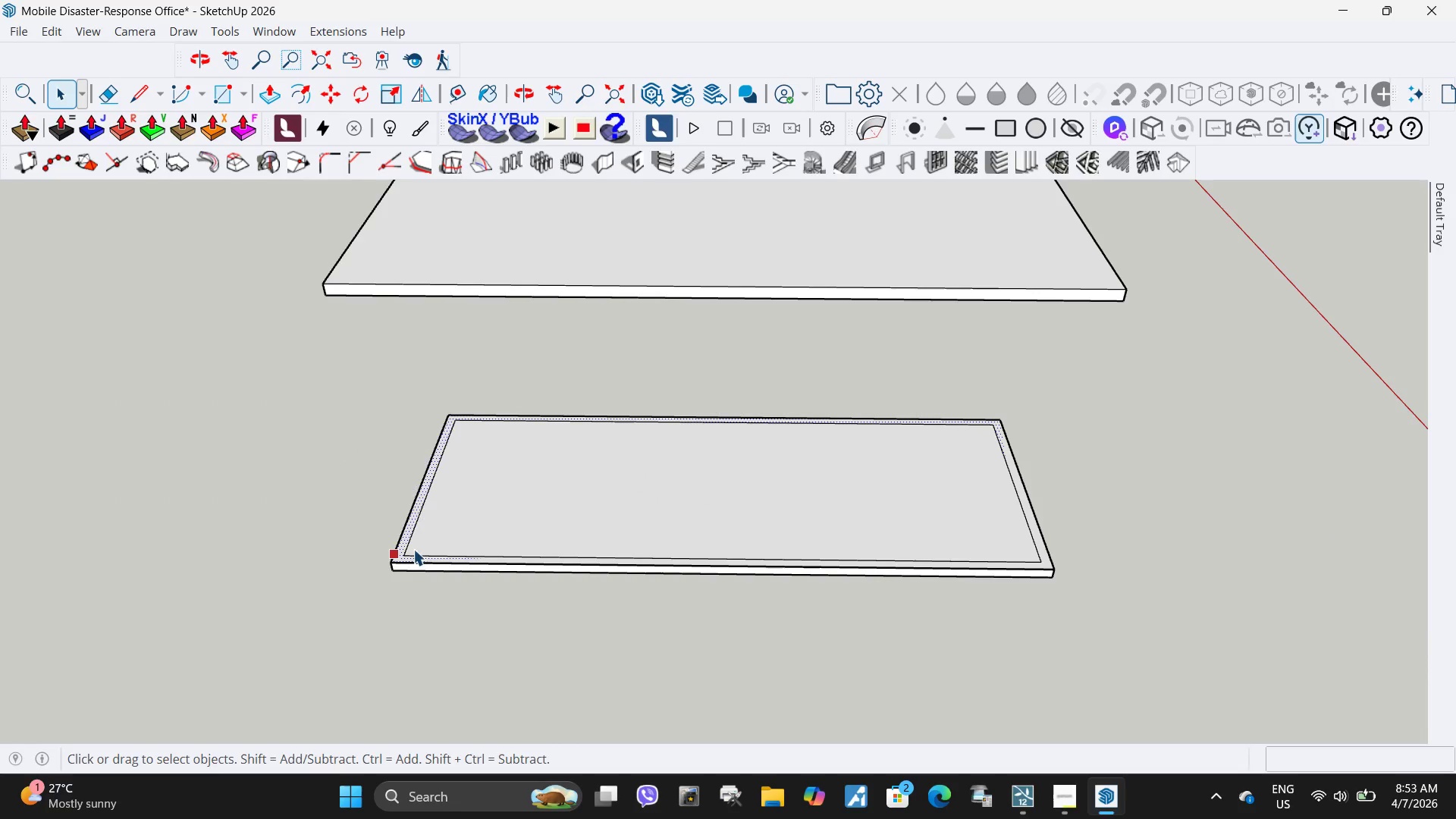 
scroll: coordinate [416, 554], scroll_direction: up, amount: 2.0
 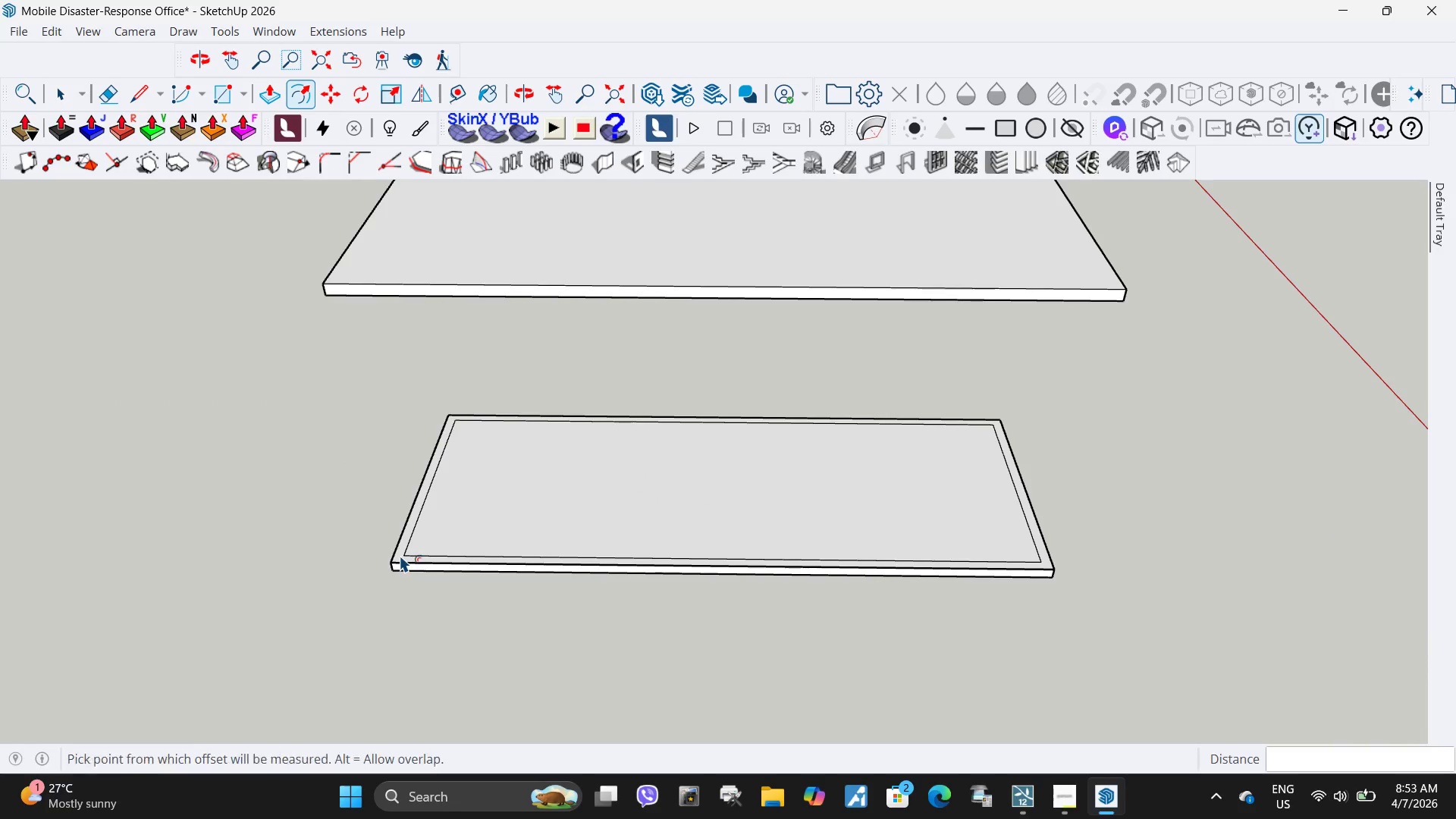 
left_click([447, 535])
 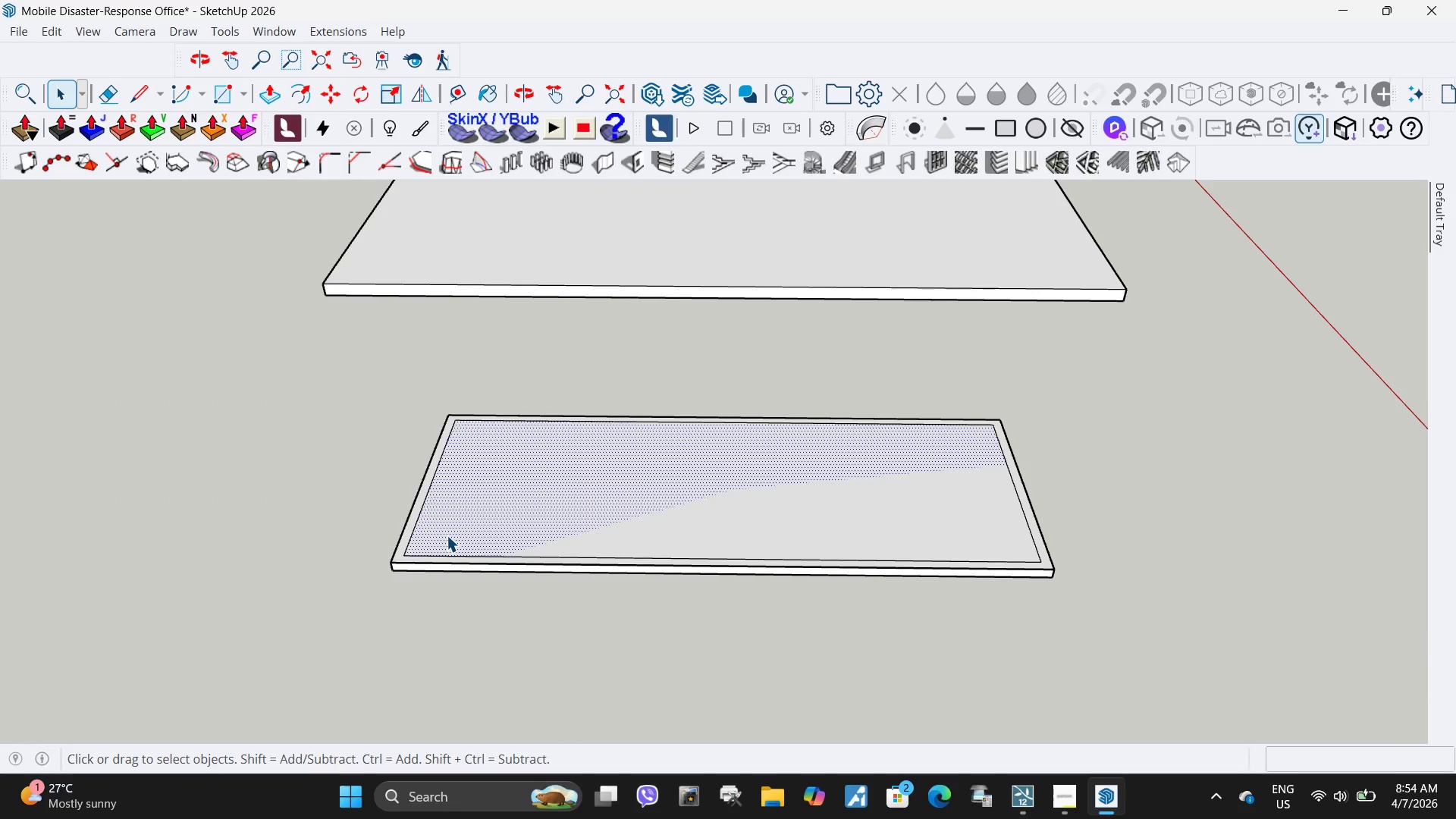 
key(Delete)
 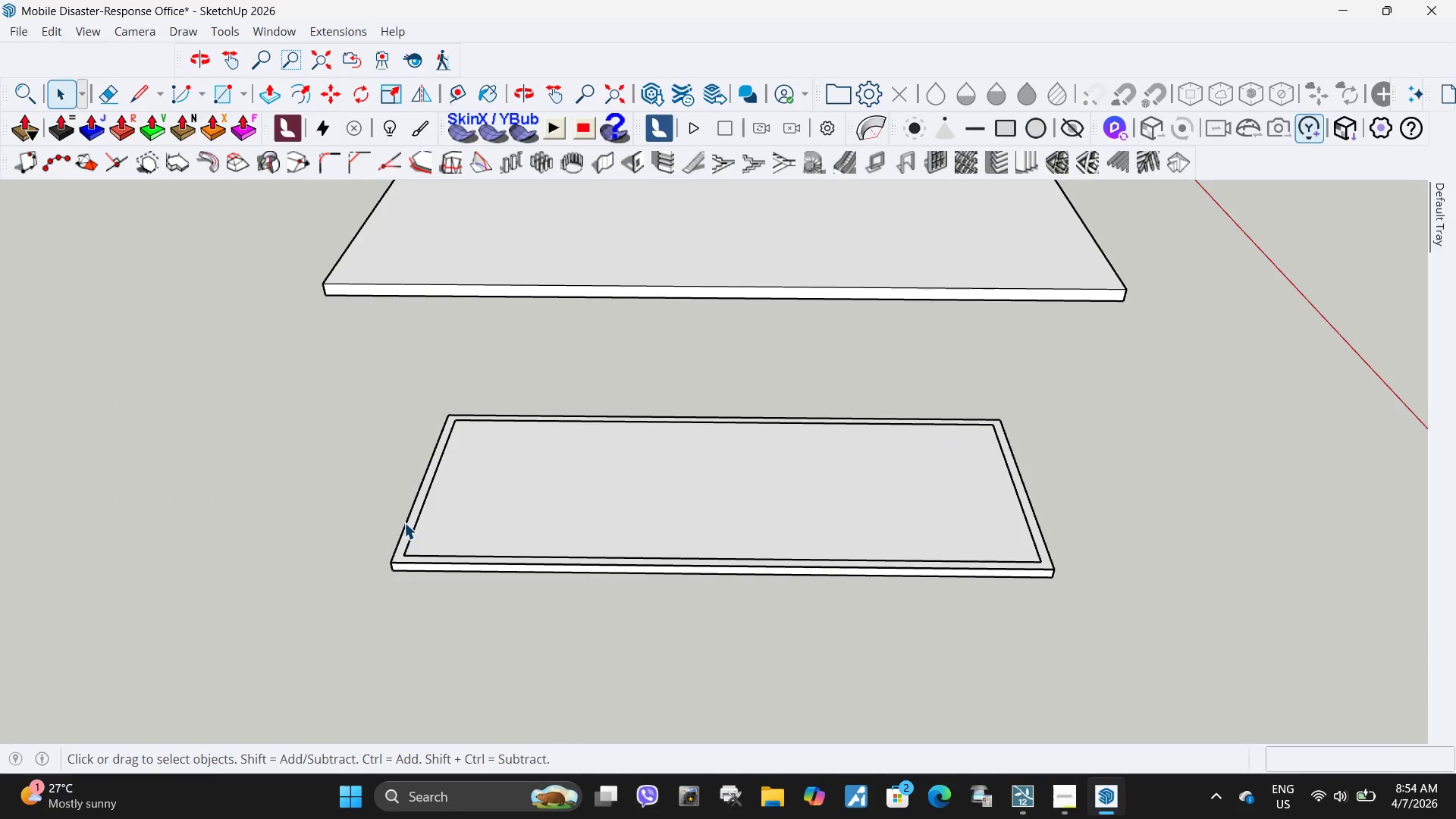 
key(P)
 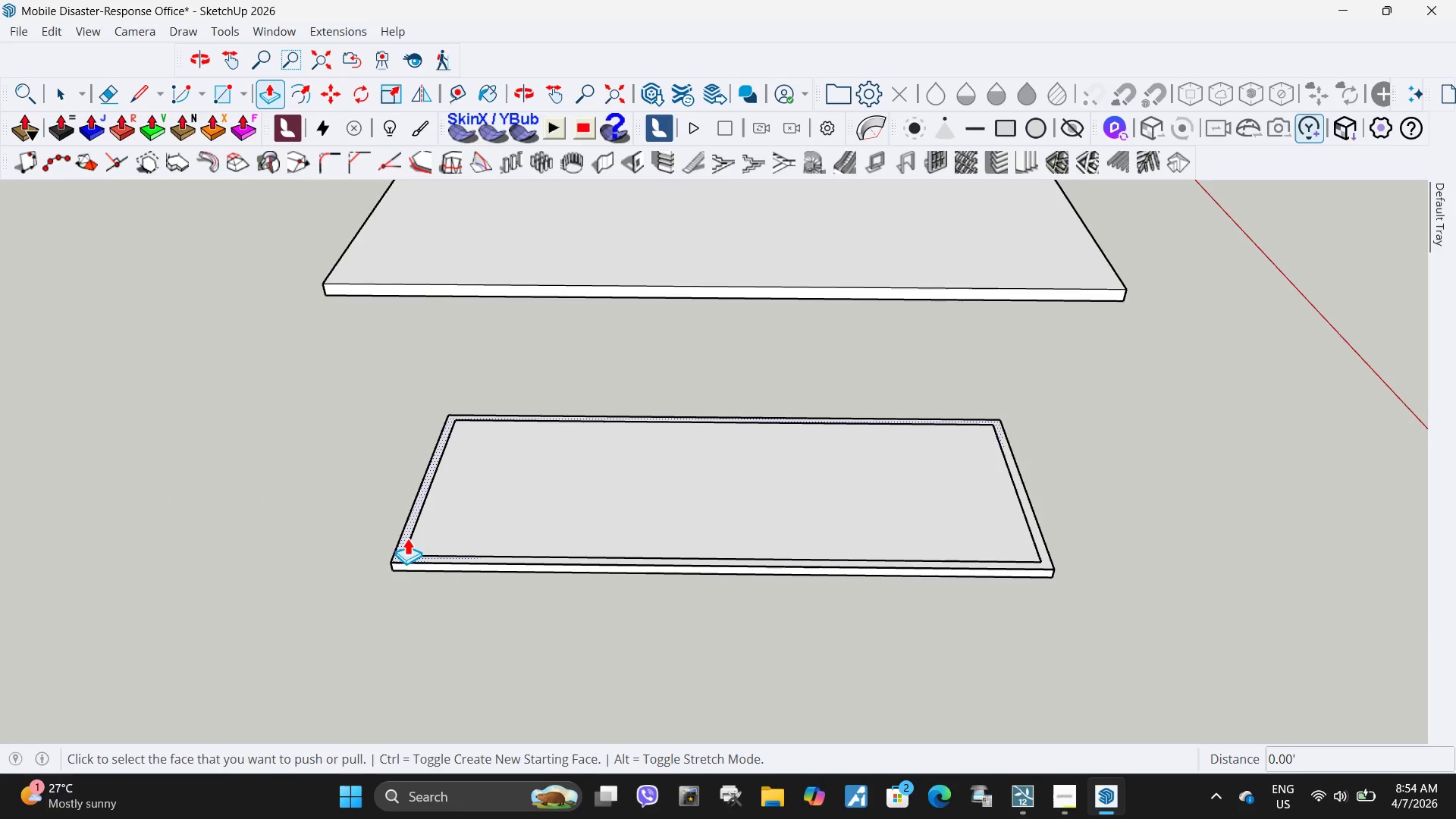 
left_click([407, 538])
 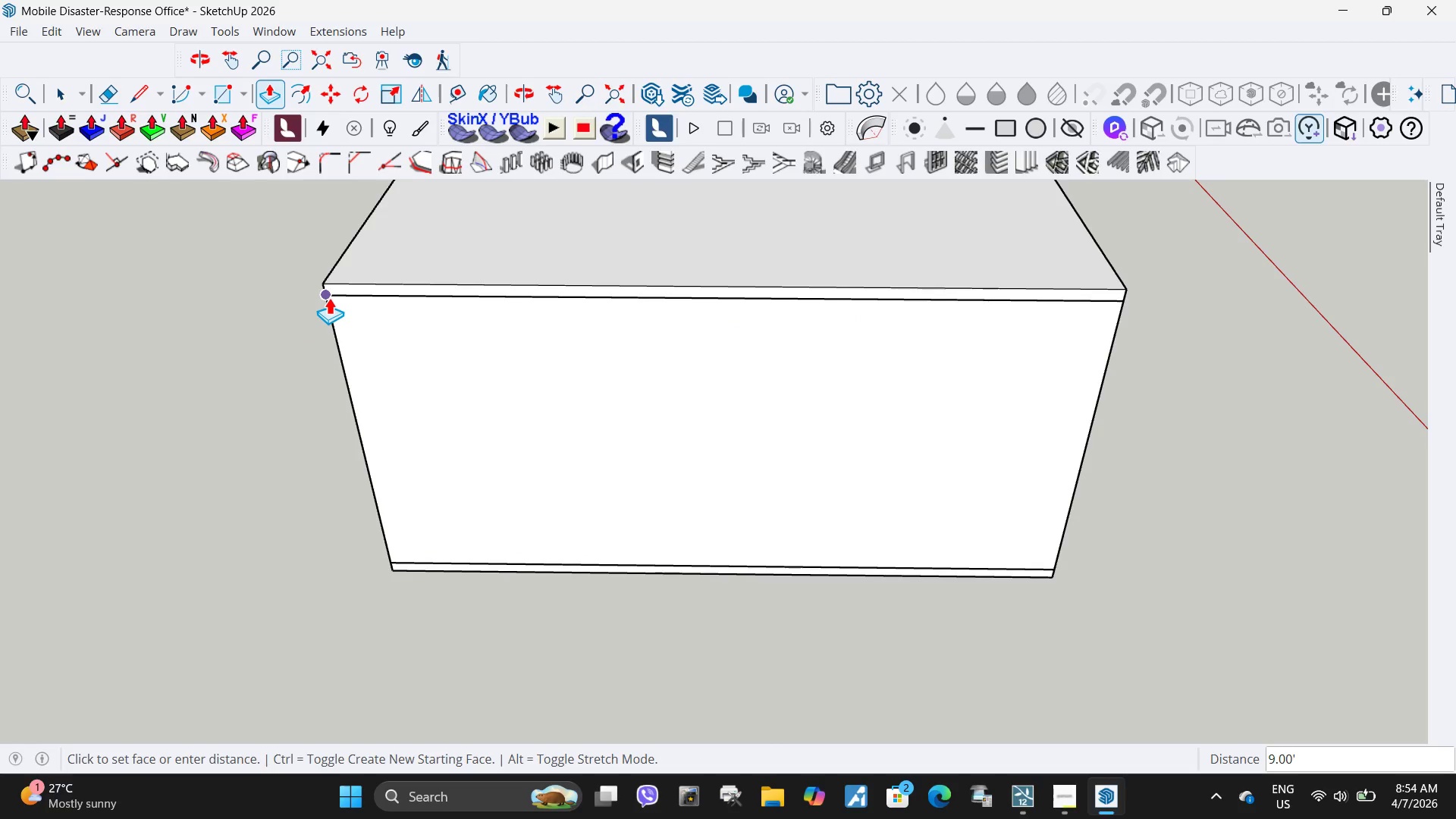 
left_click([329, 297])
 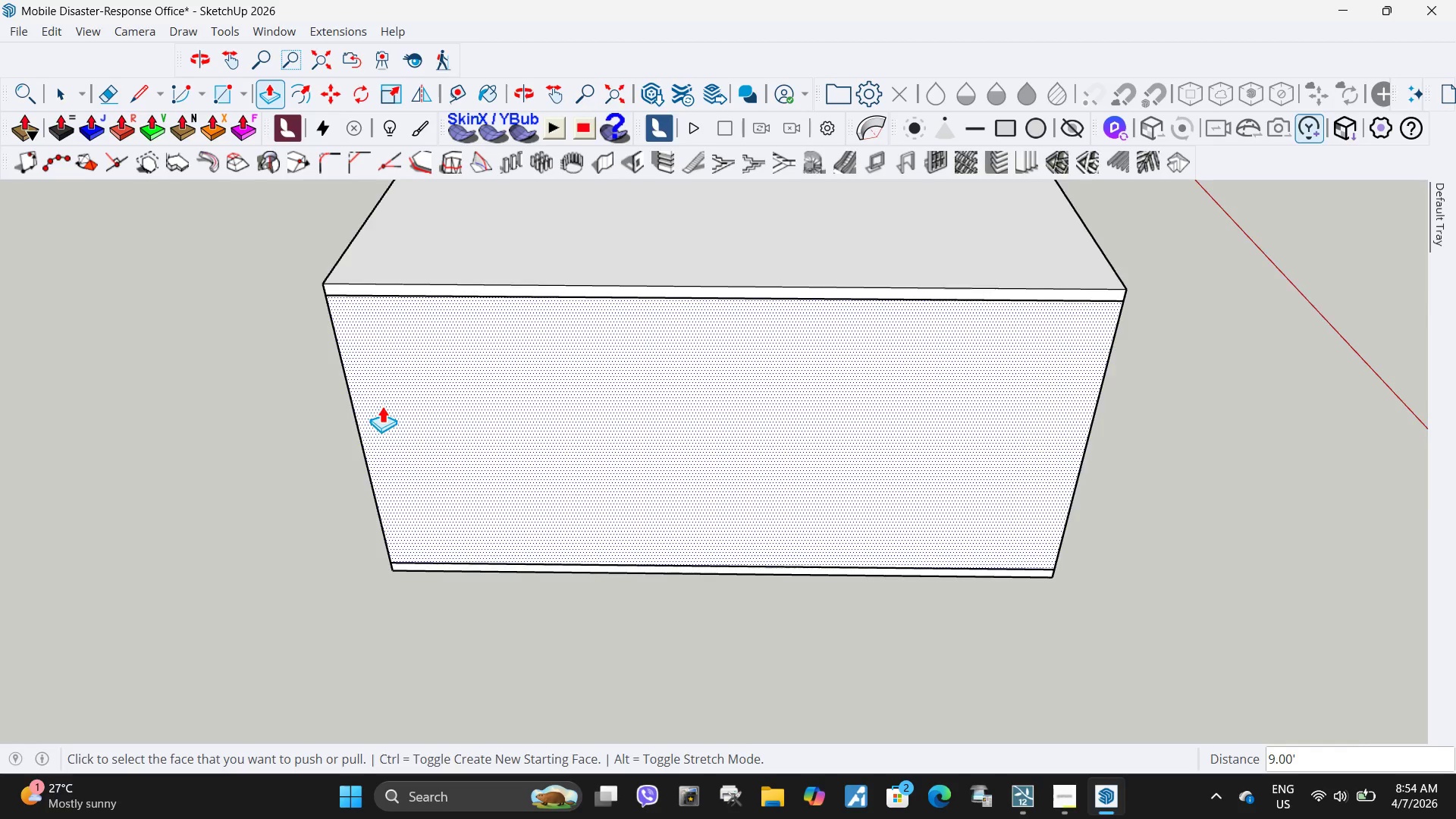 
key(Space)
 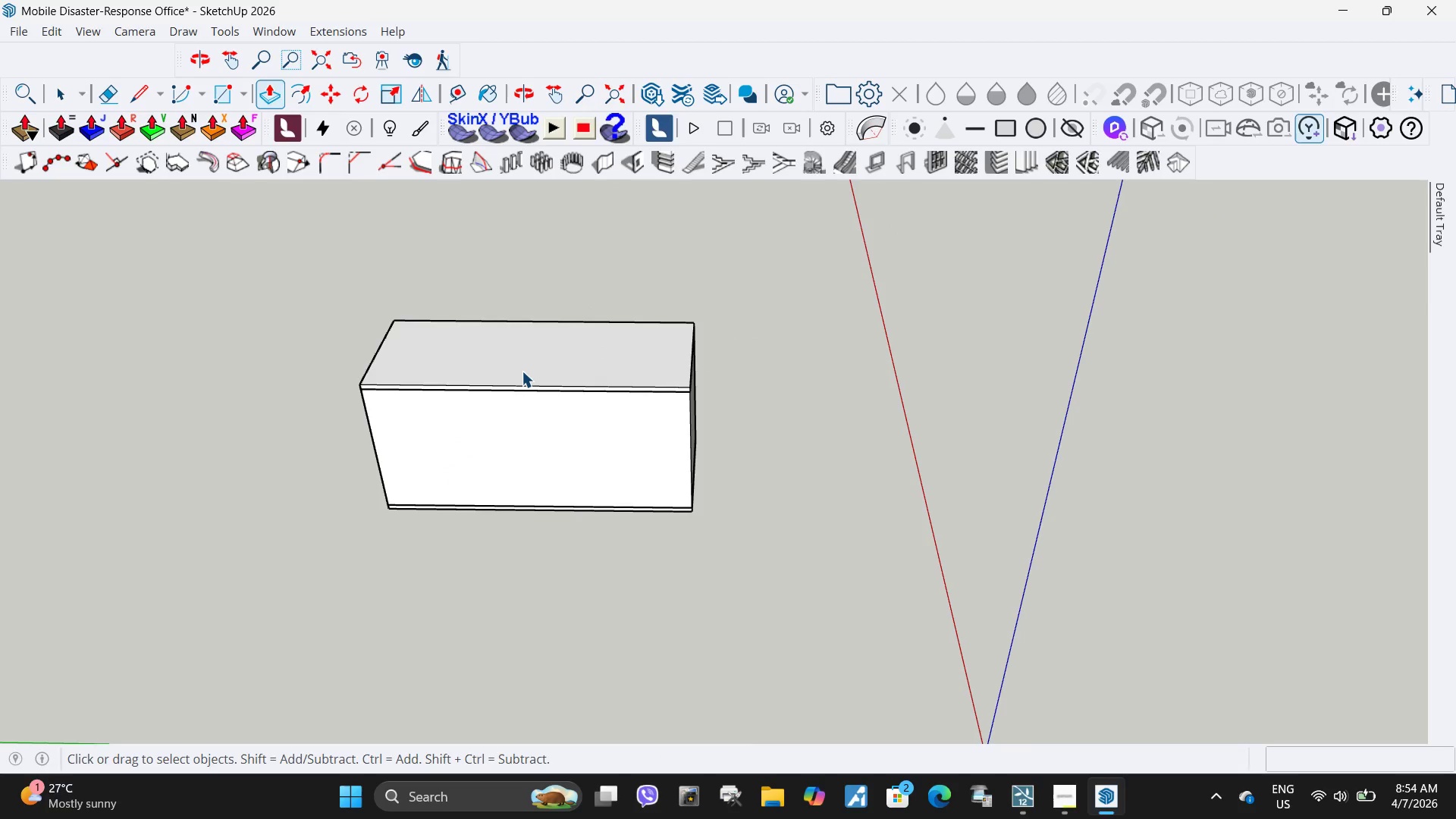 
left_click([522, 371])
 